 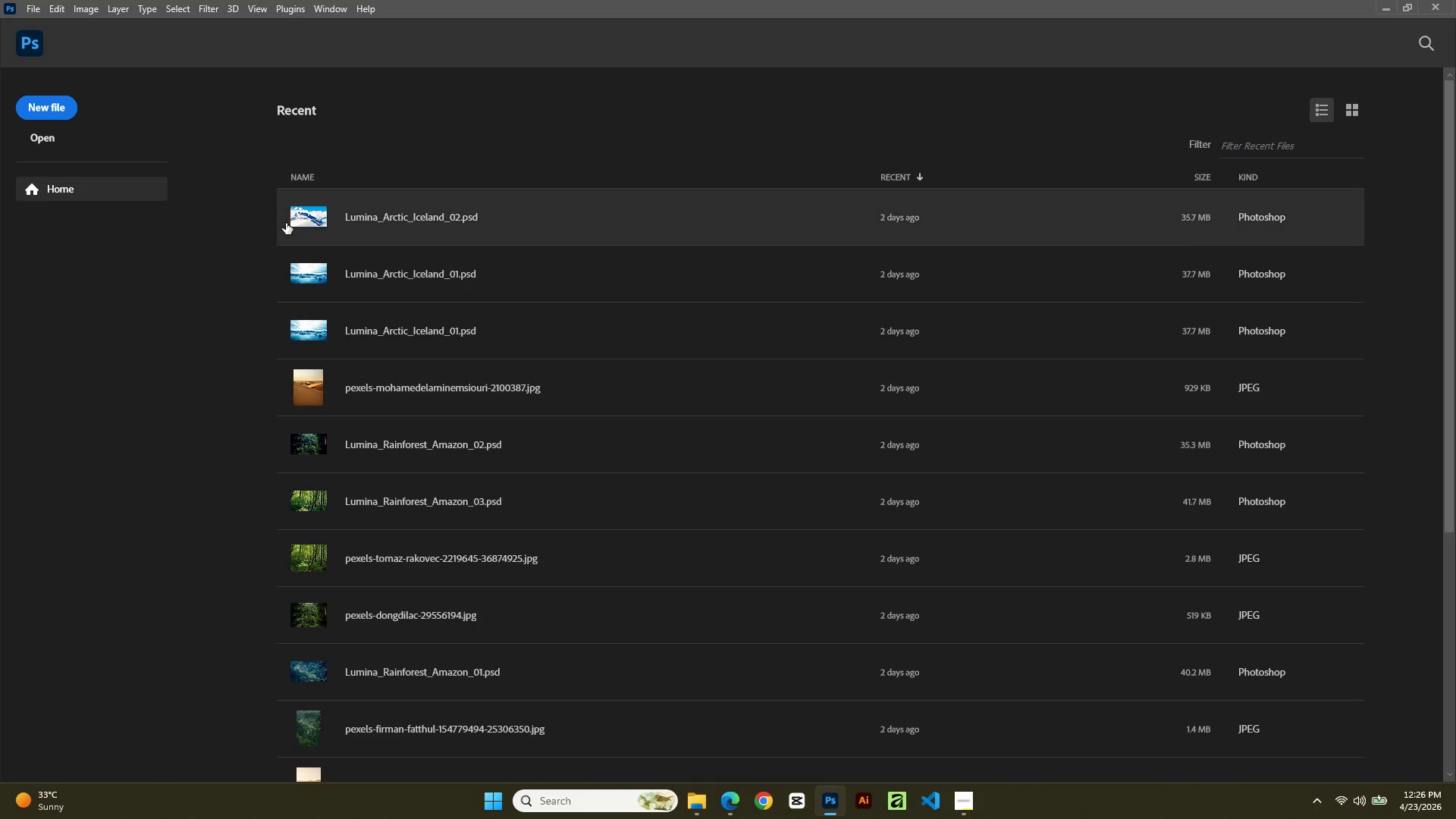 
left_click([286, 223])
 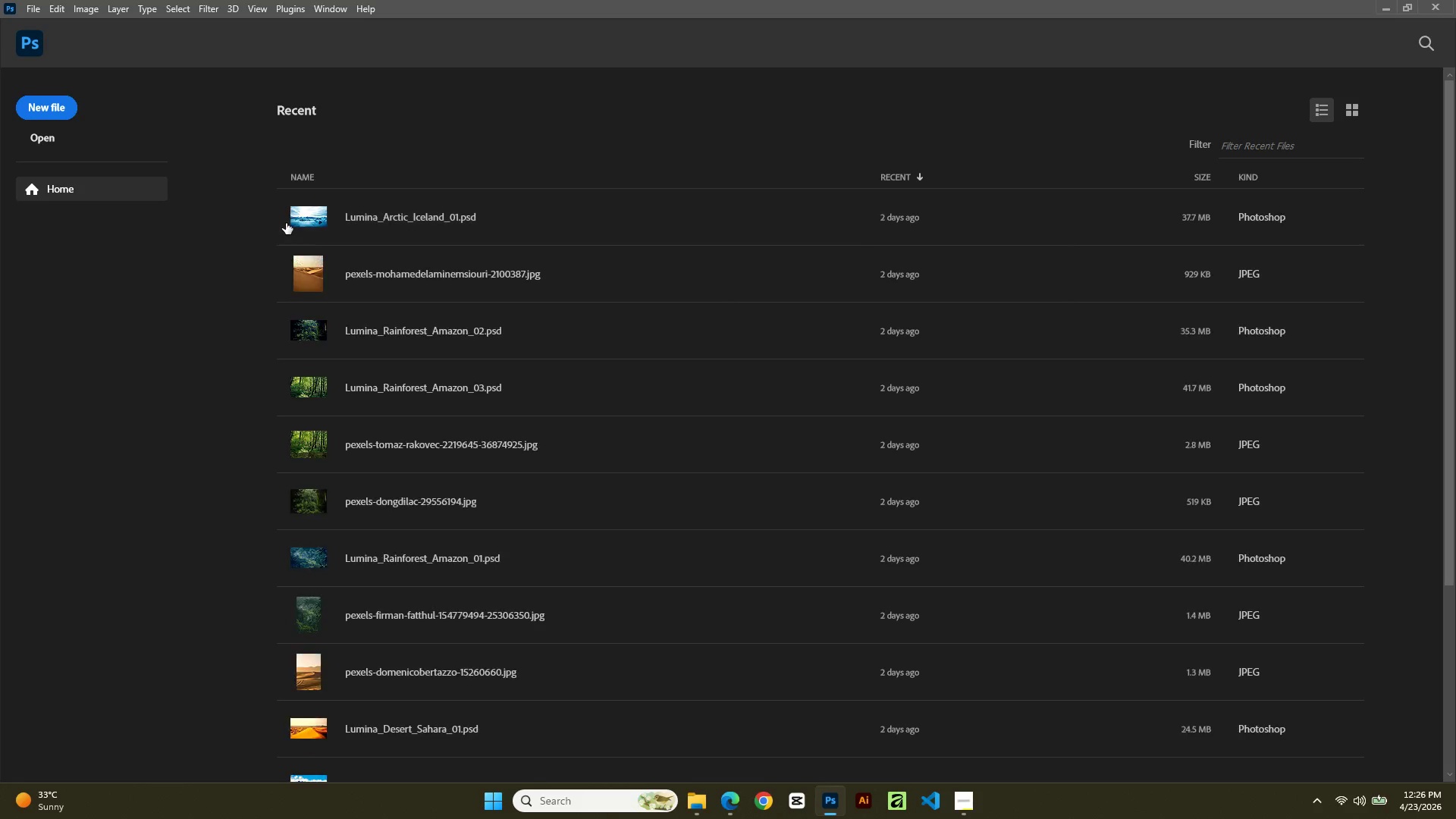 
left_click([286, 223])
 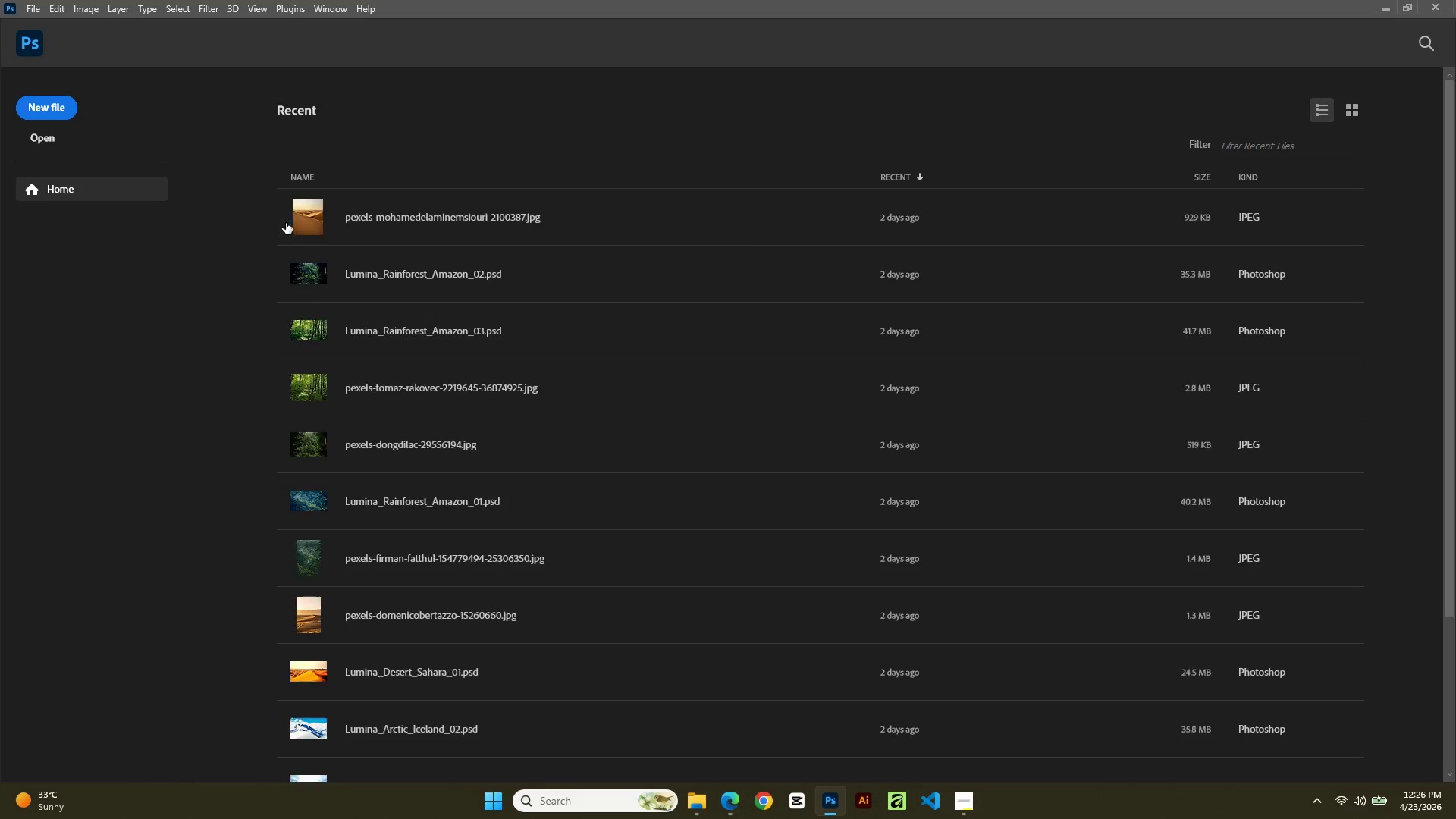 
left_click([286, 223])
 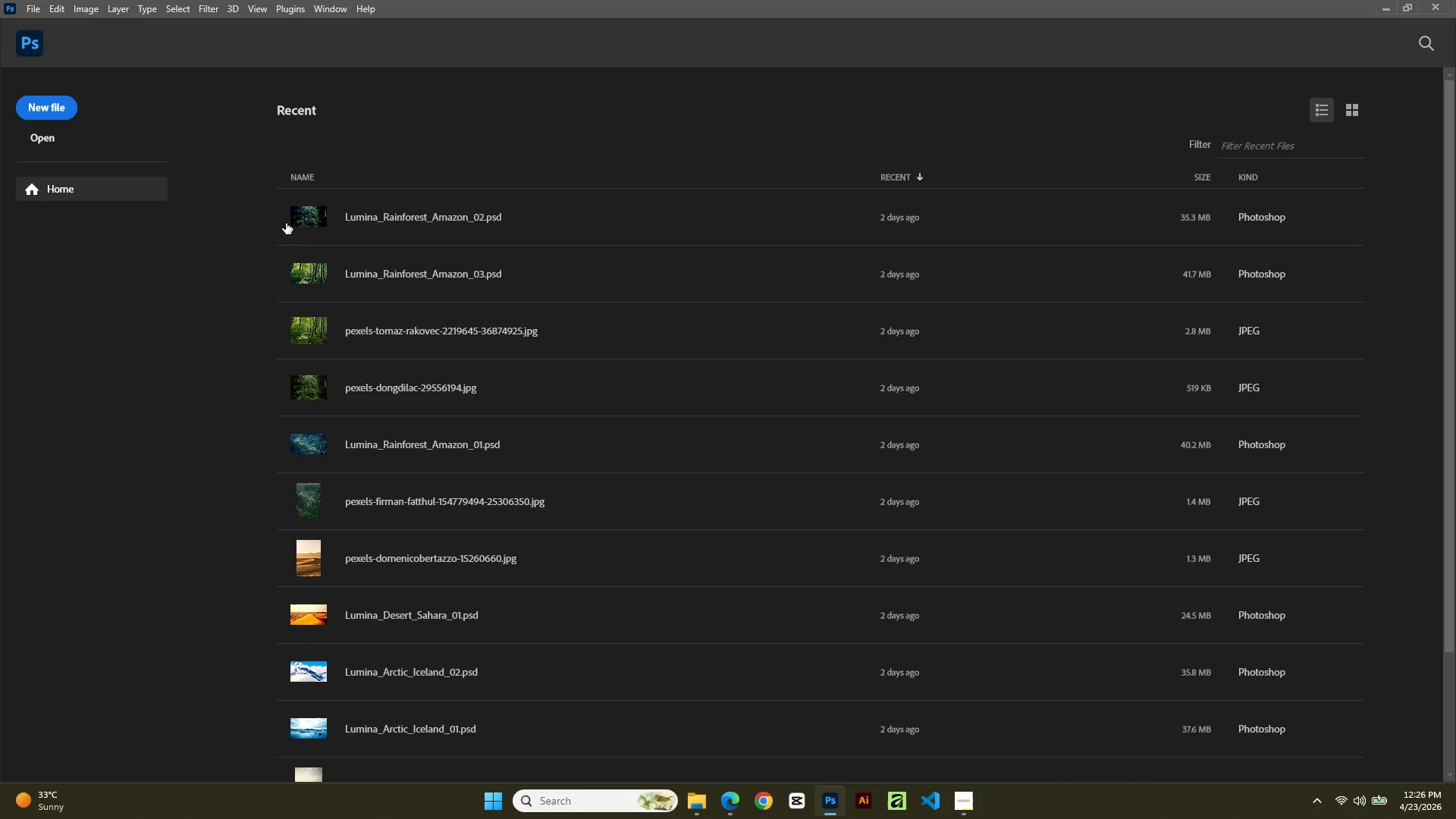 
left_click([286, 223])
 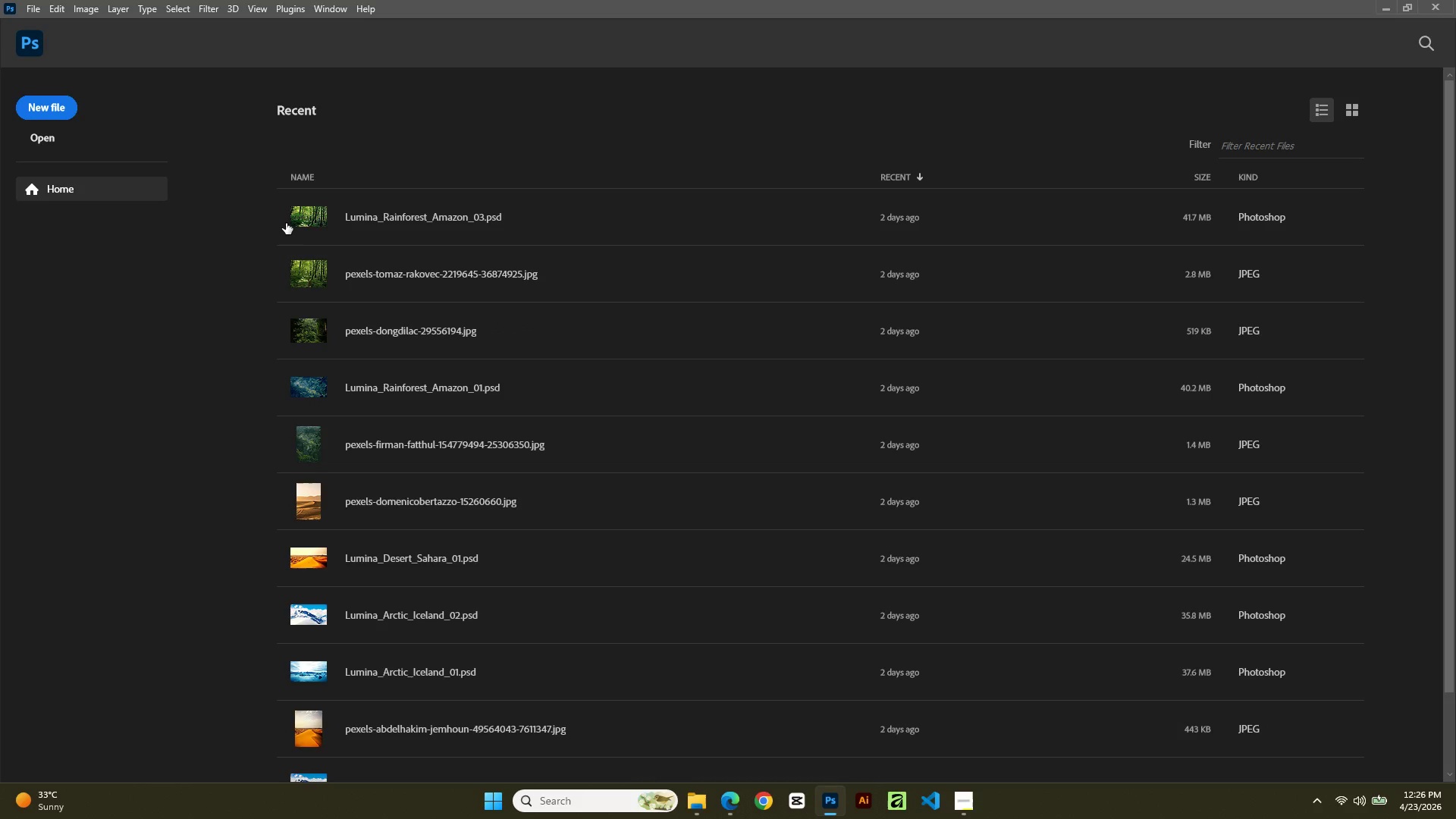 
left_click([286, 223])
 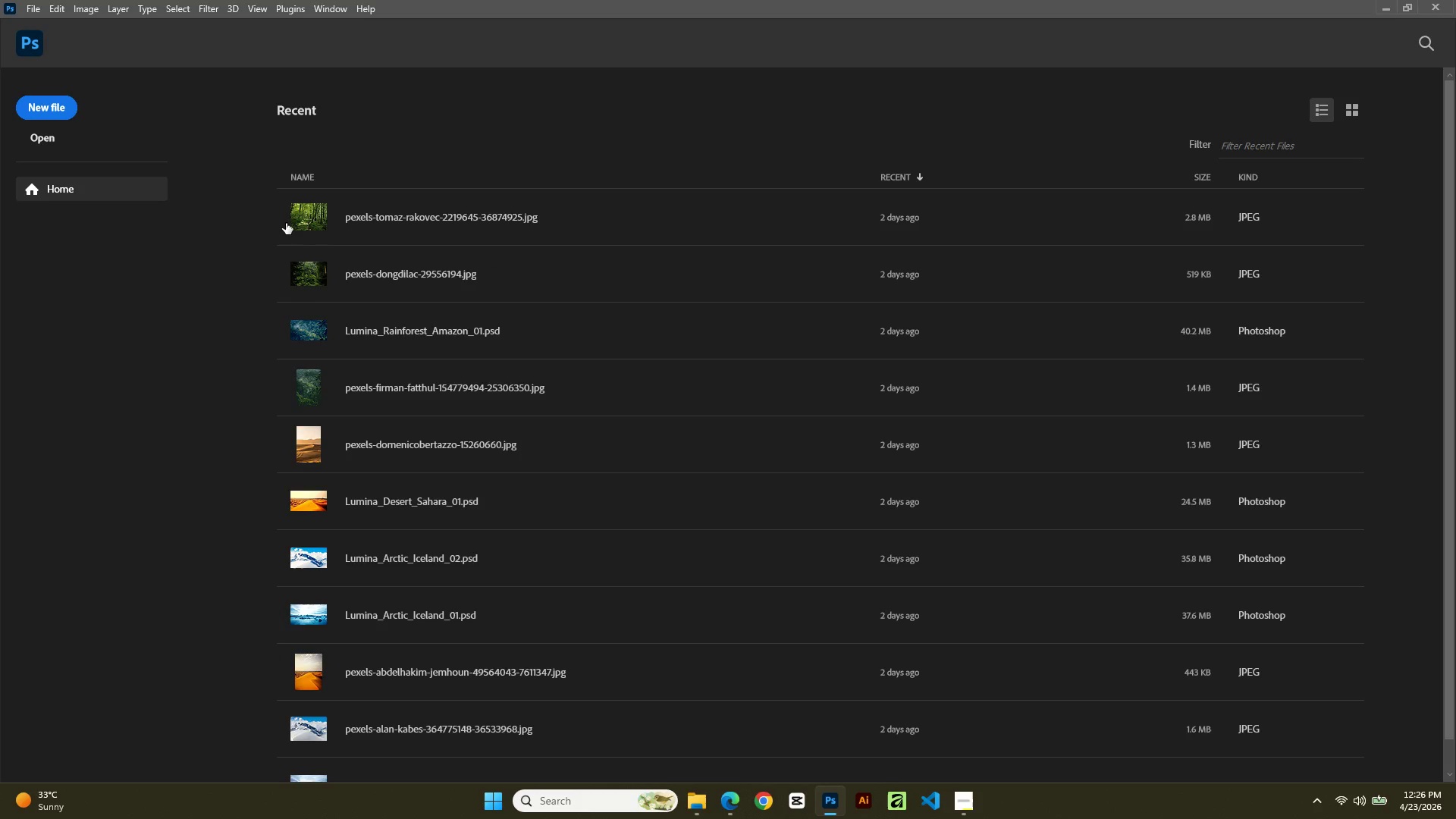 
left_click([286, 223])
 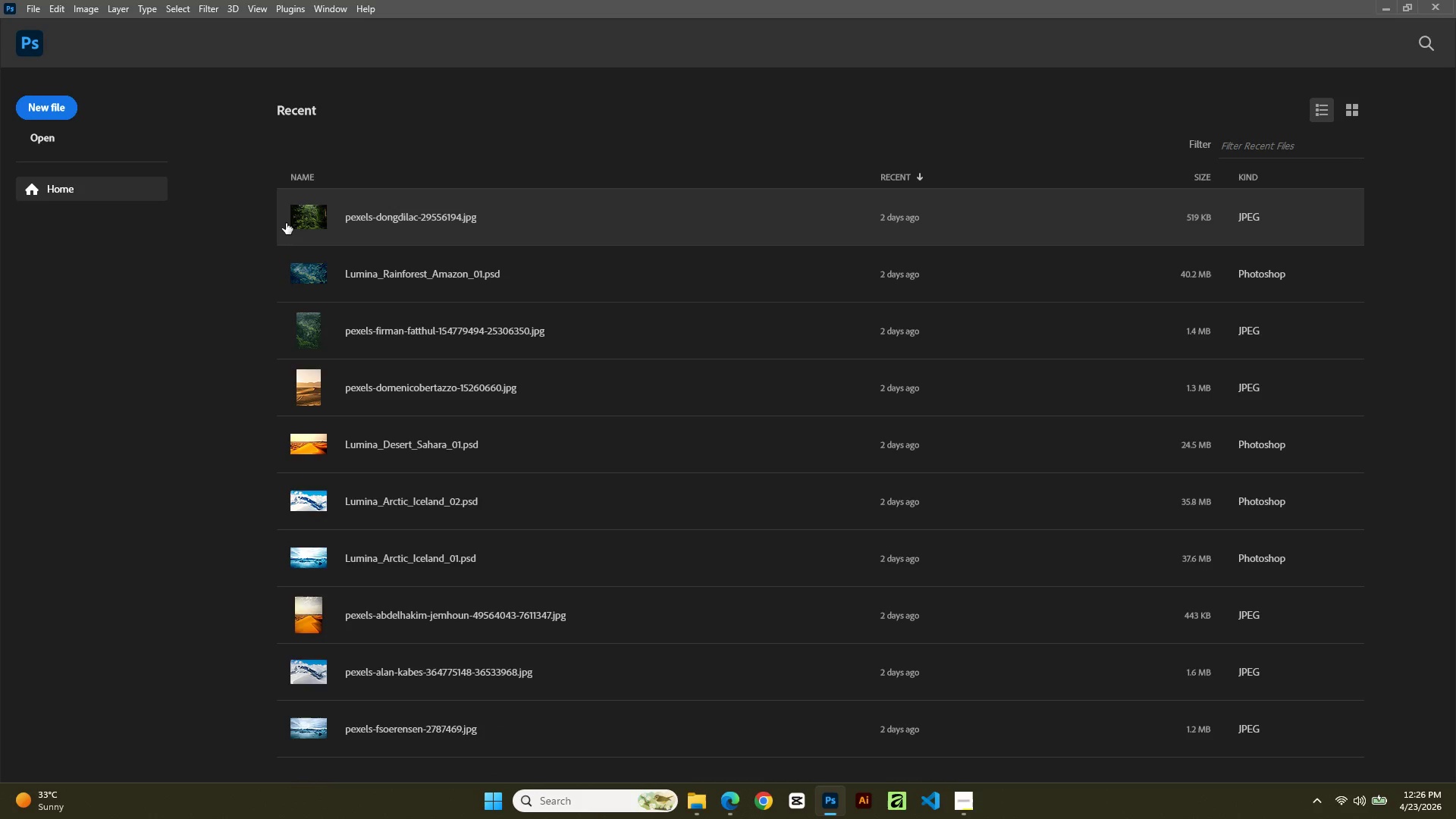 
left_click([286, 223])
 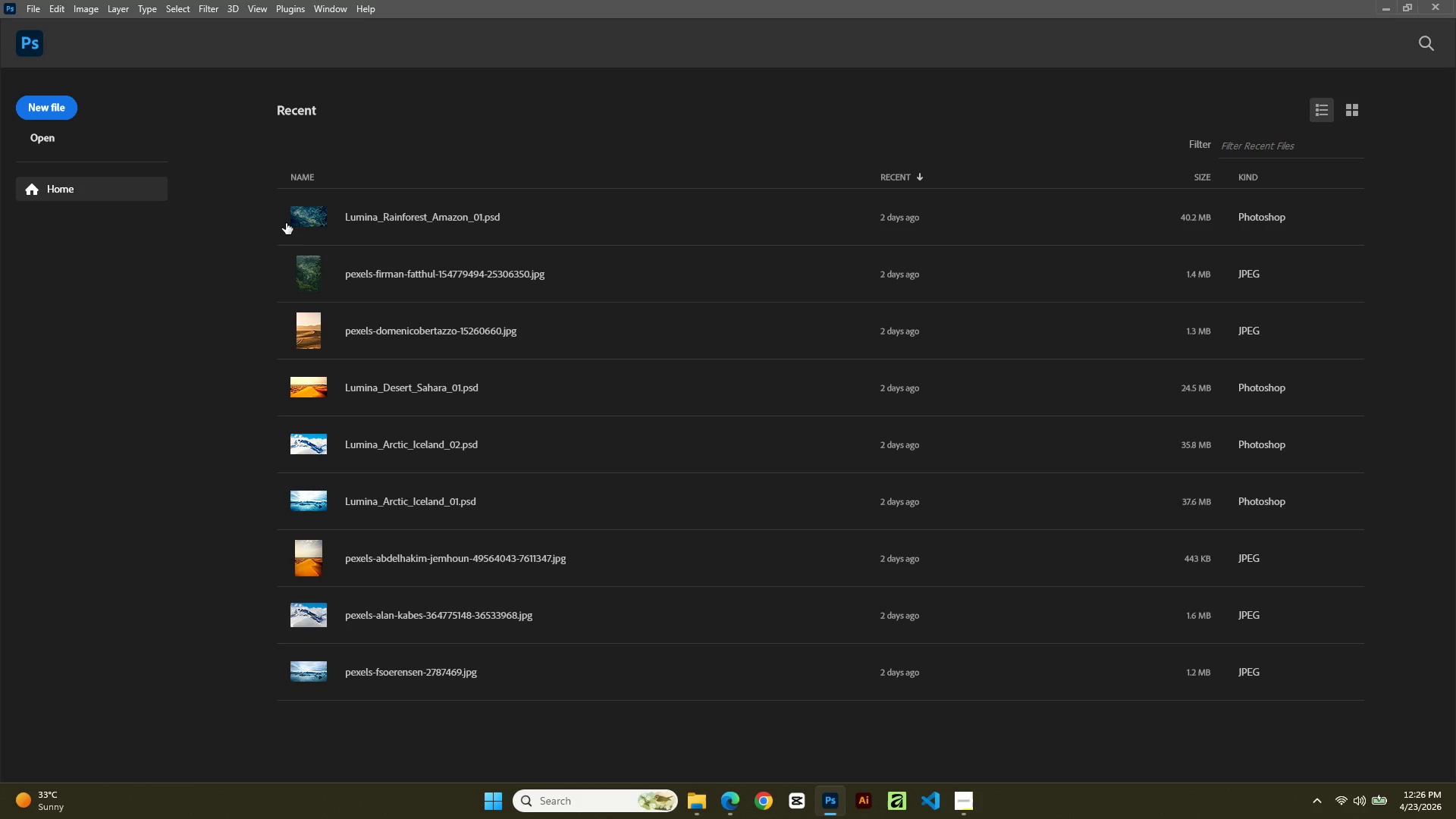 
left_click([286, 223])
 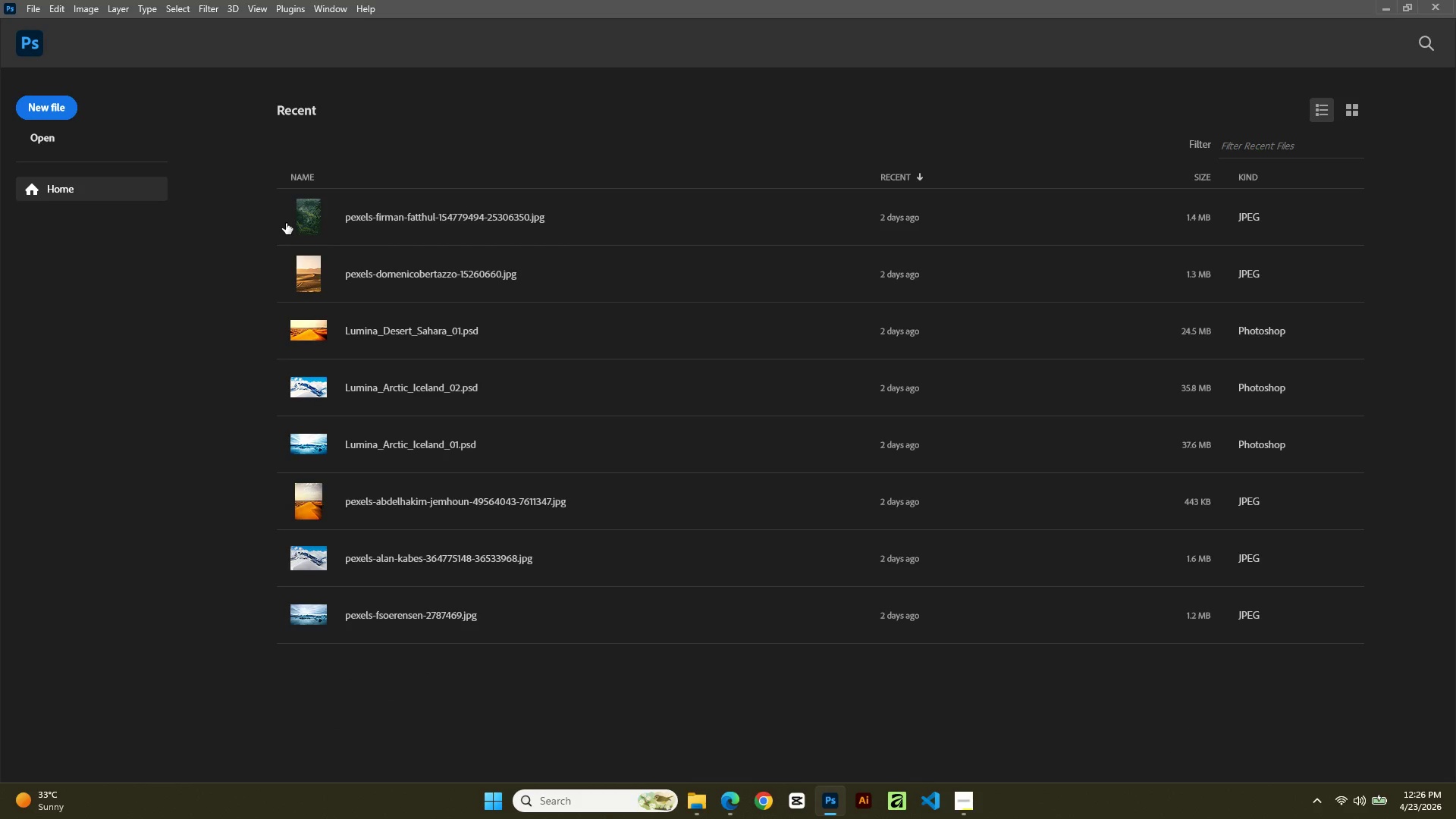 
left_click([286, 223])
 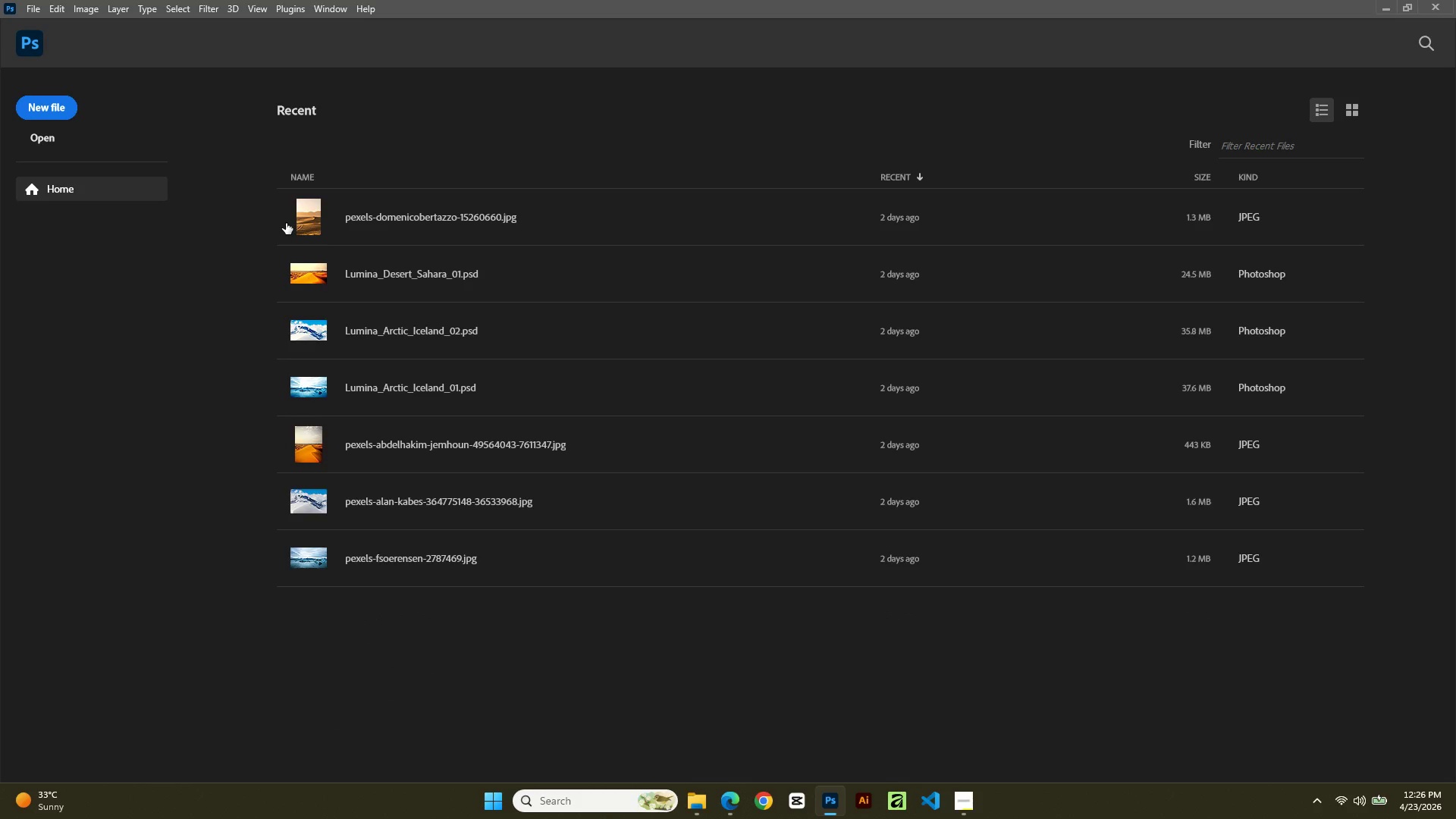 
left_click([286, 223])
 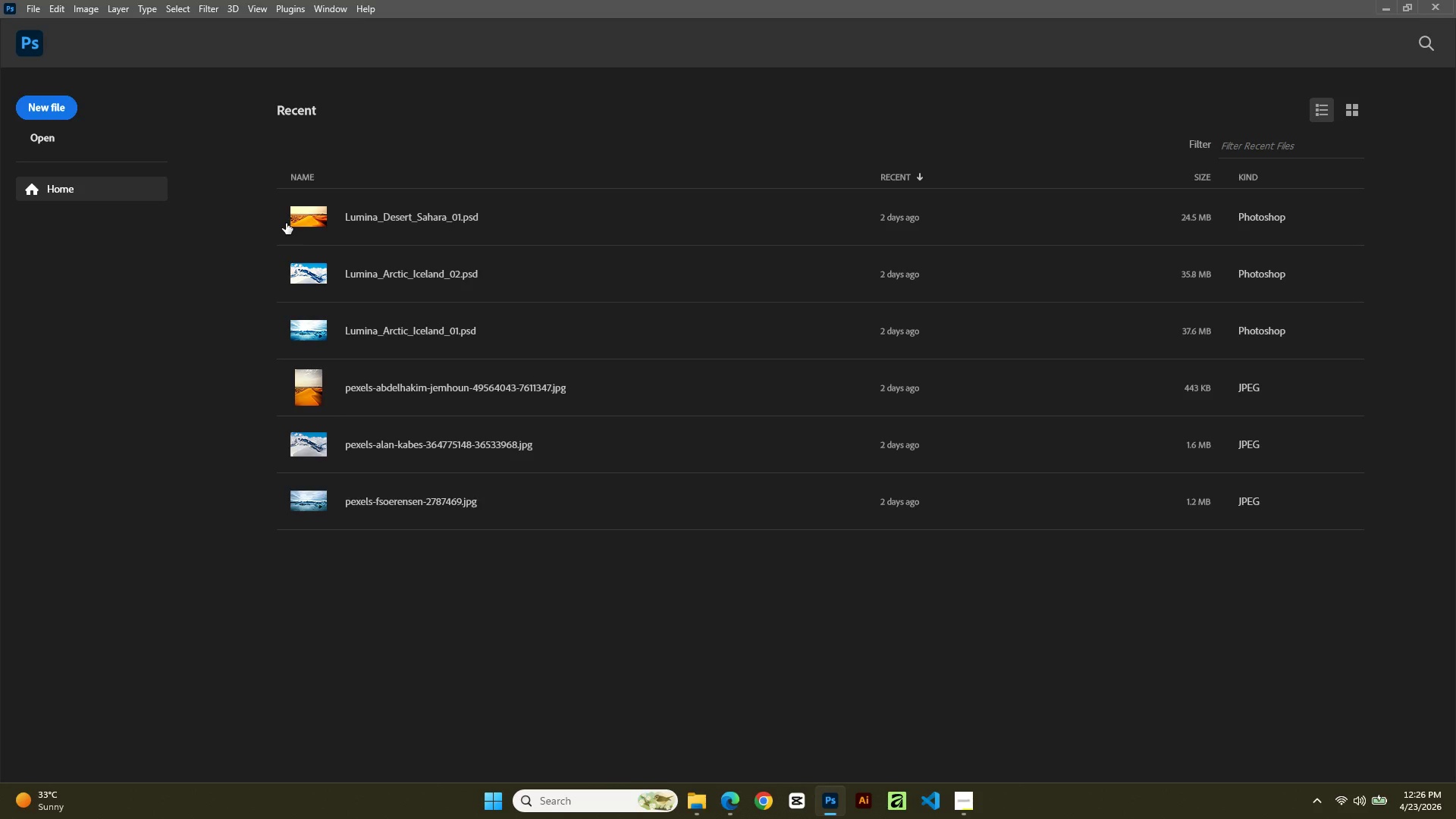 
left_click([286, 223])
 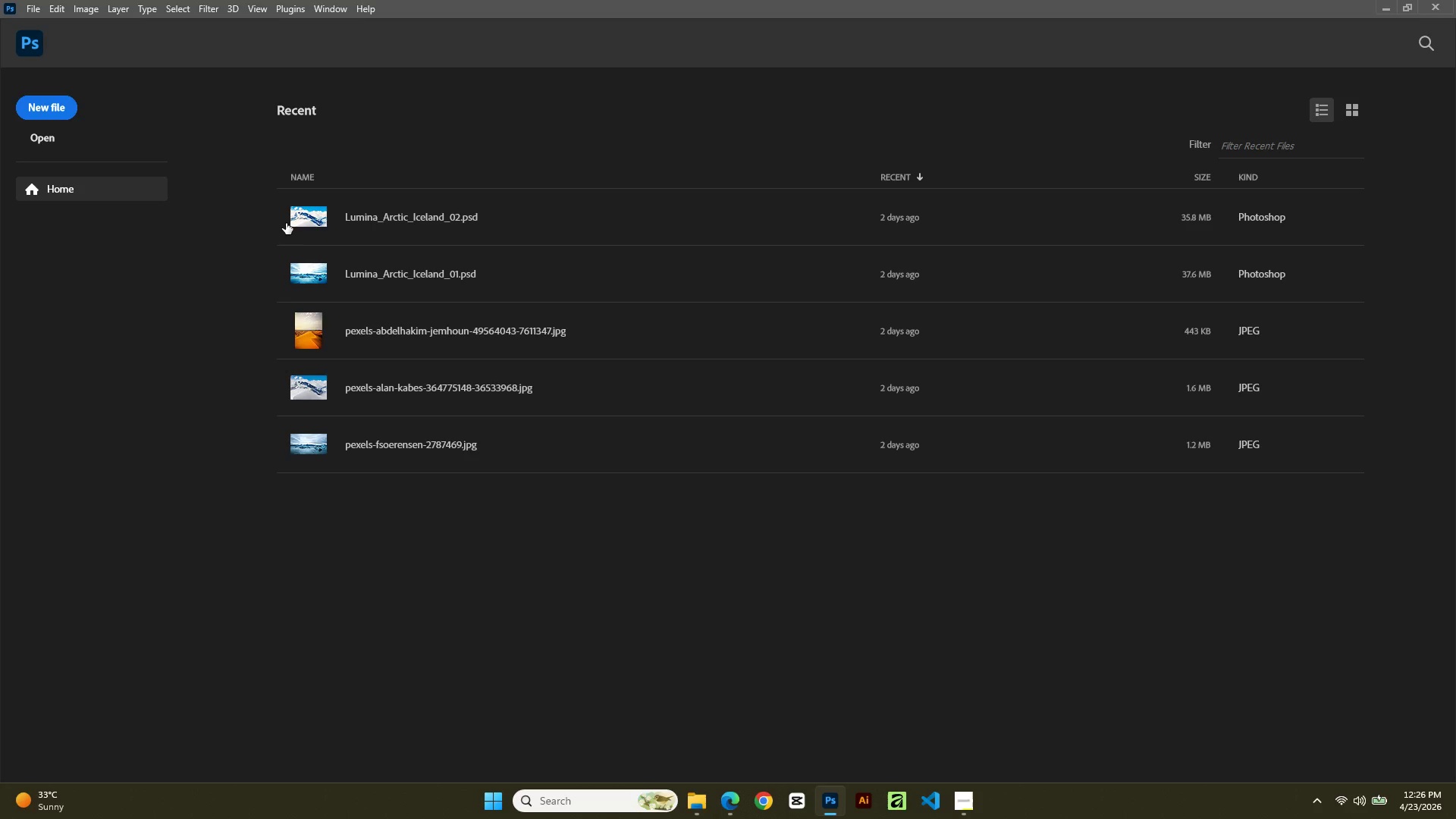 
left_click([286, 223])
 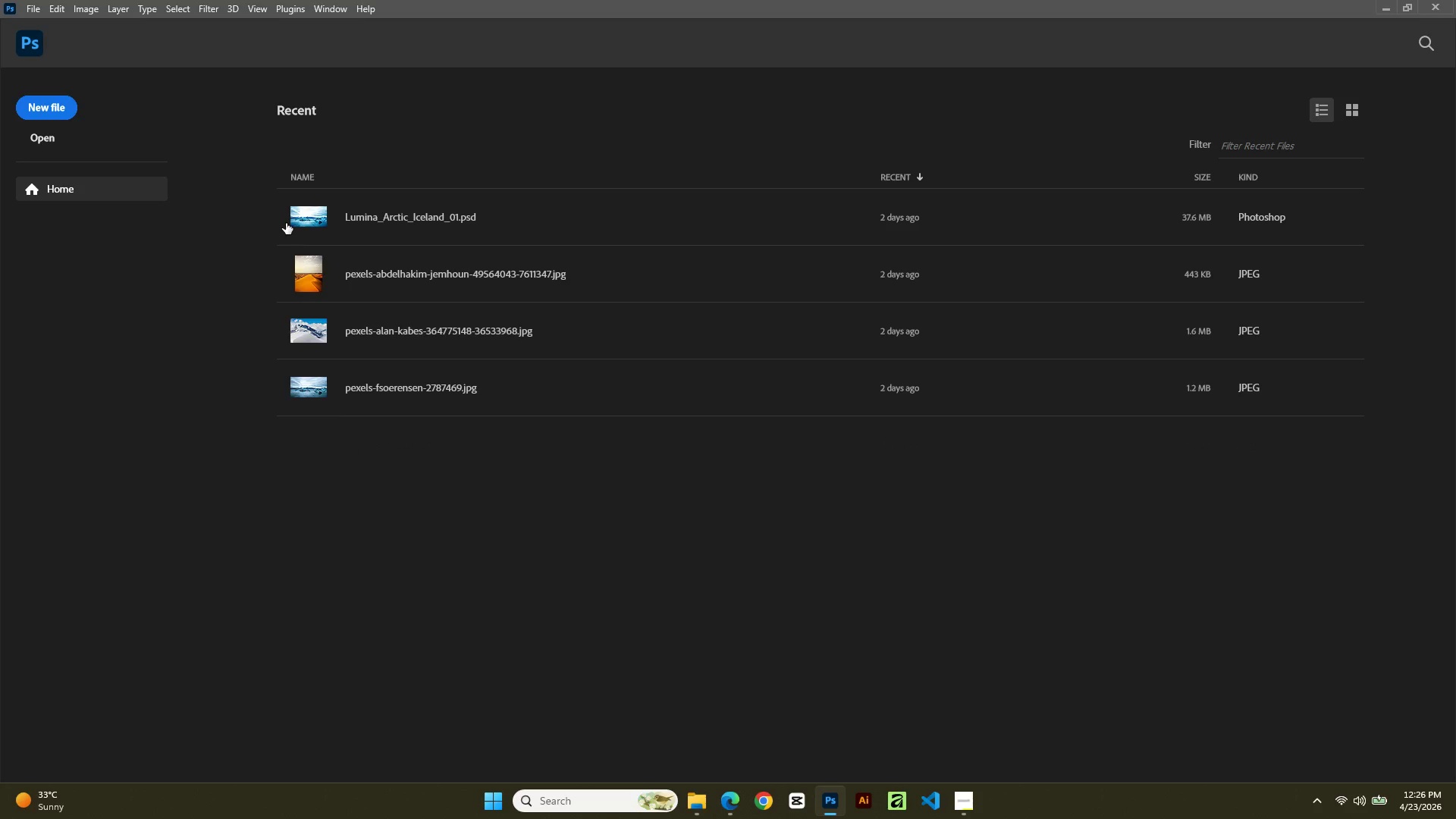 
left_click([286, 223])
 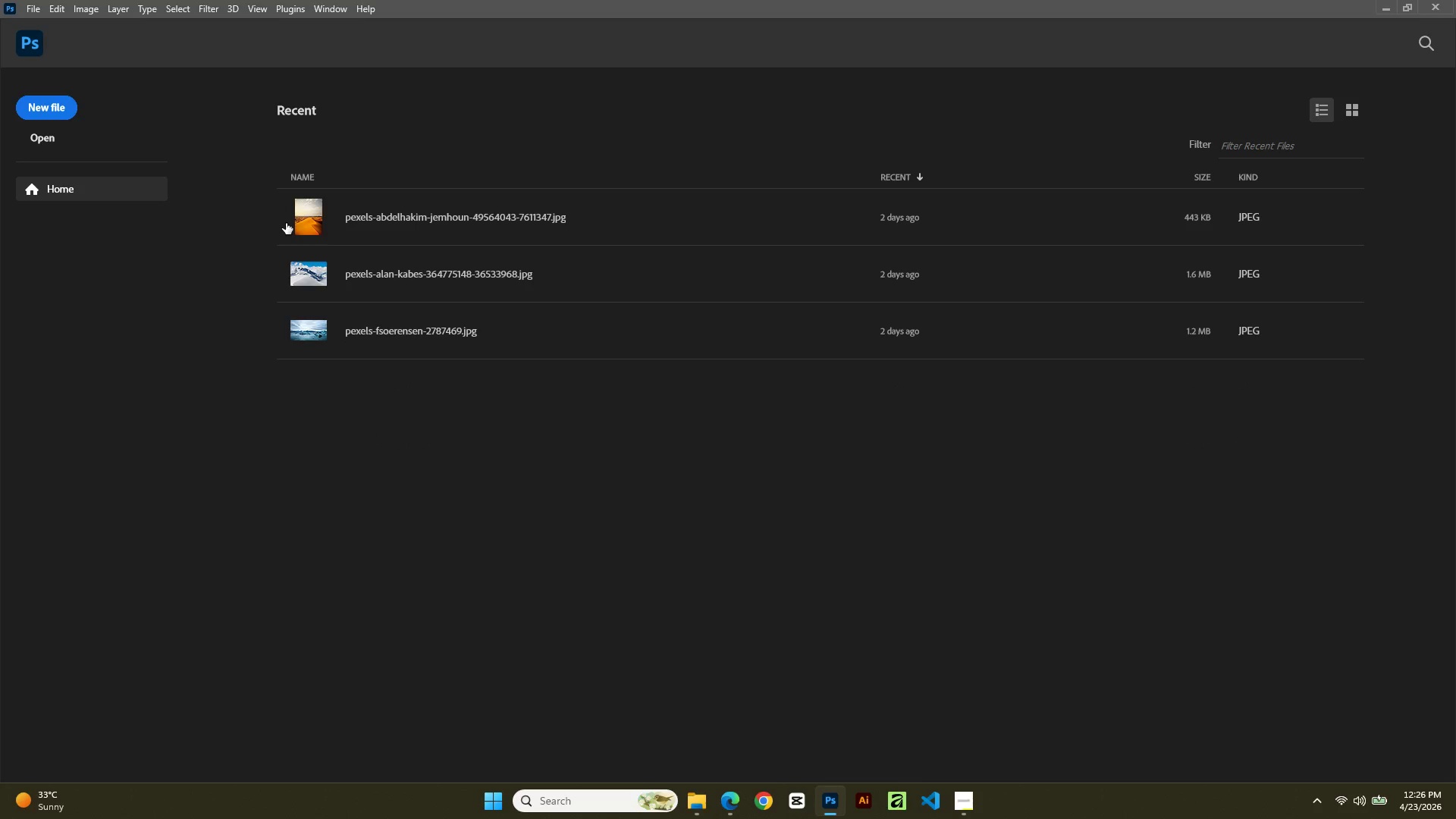 
left_click([286, 223])
 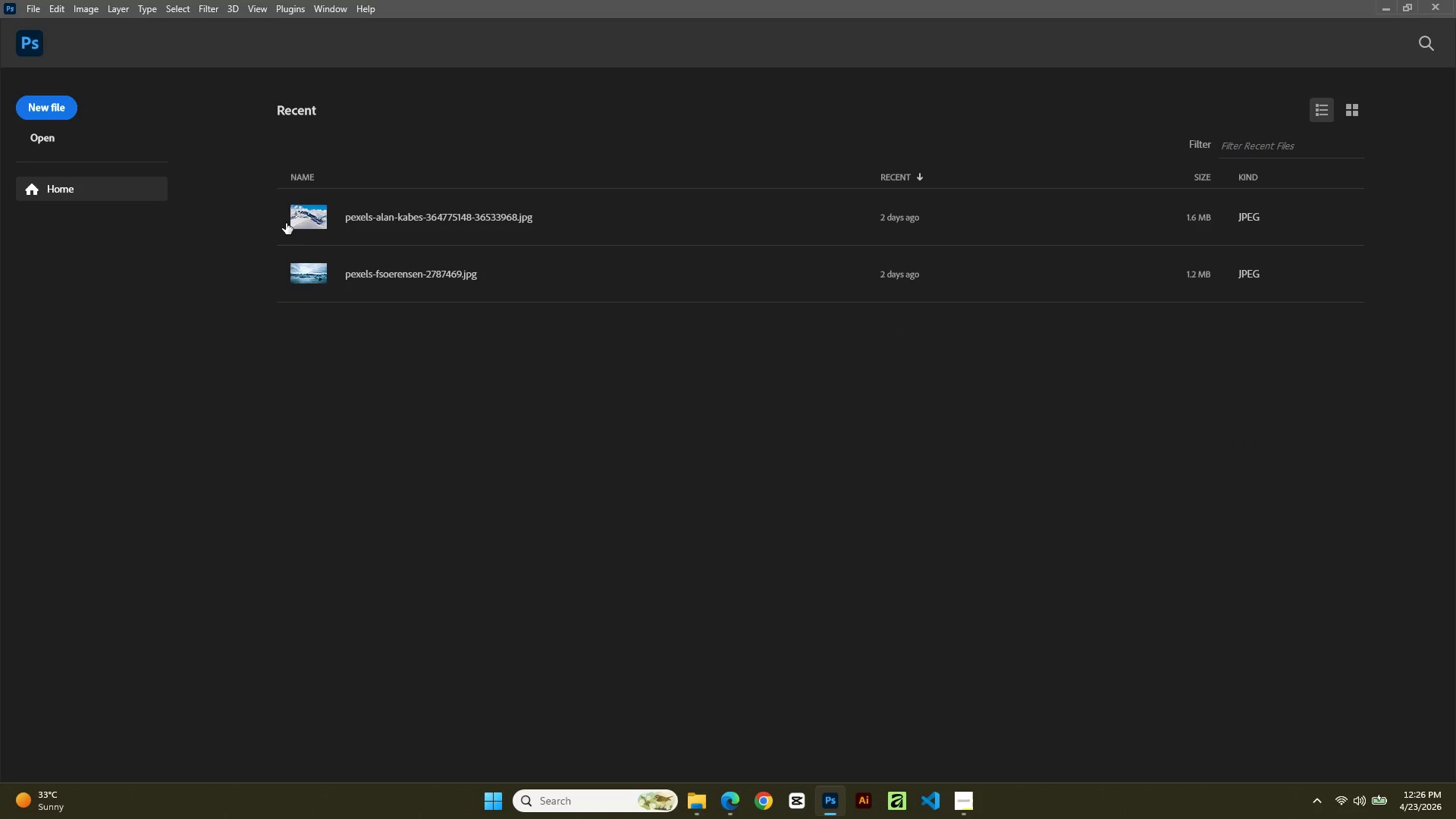 
left_click([286, 223])
 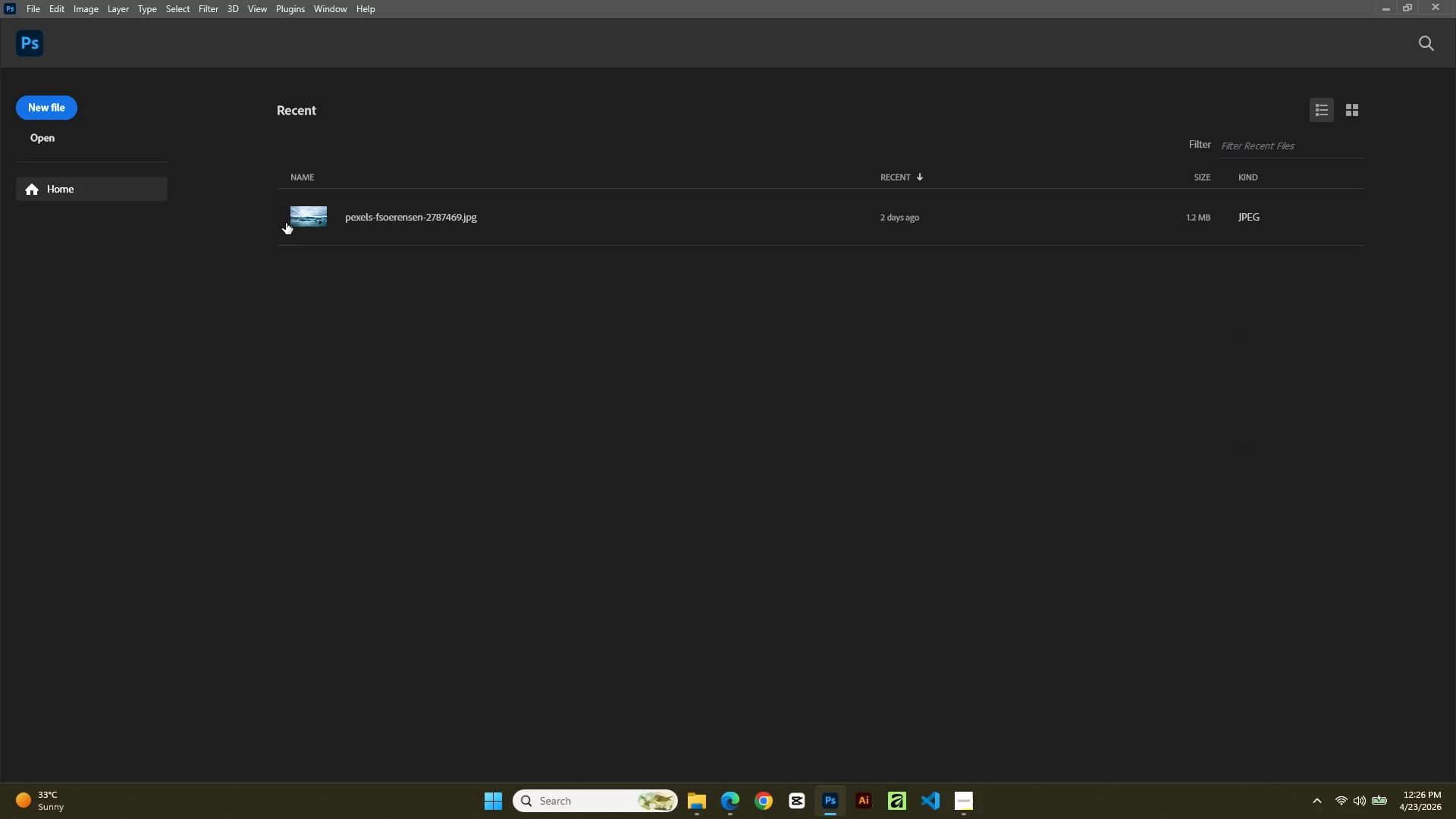 
left_click([286, 223])
 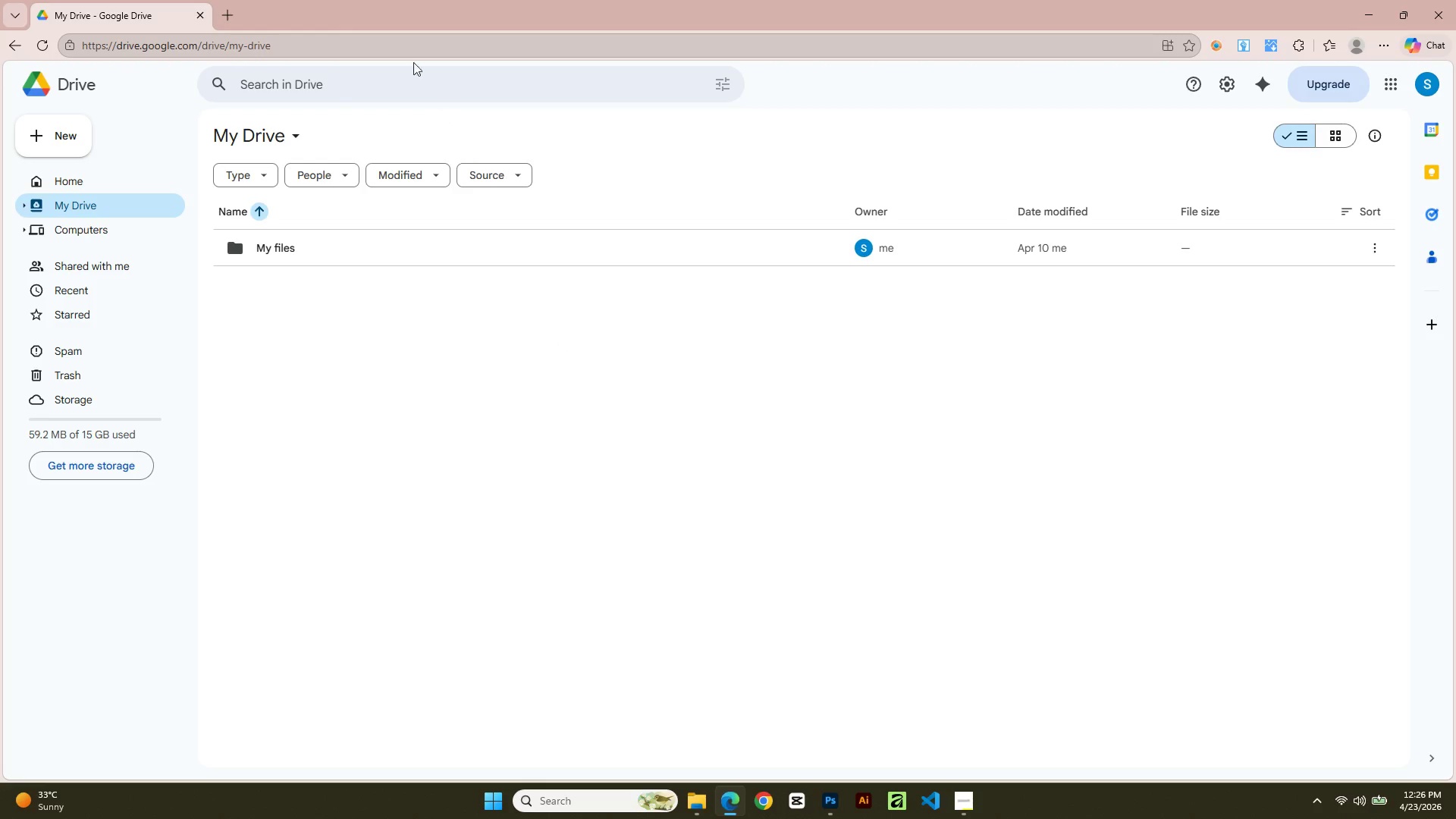 
left_click([228, 14])
 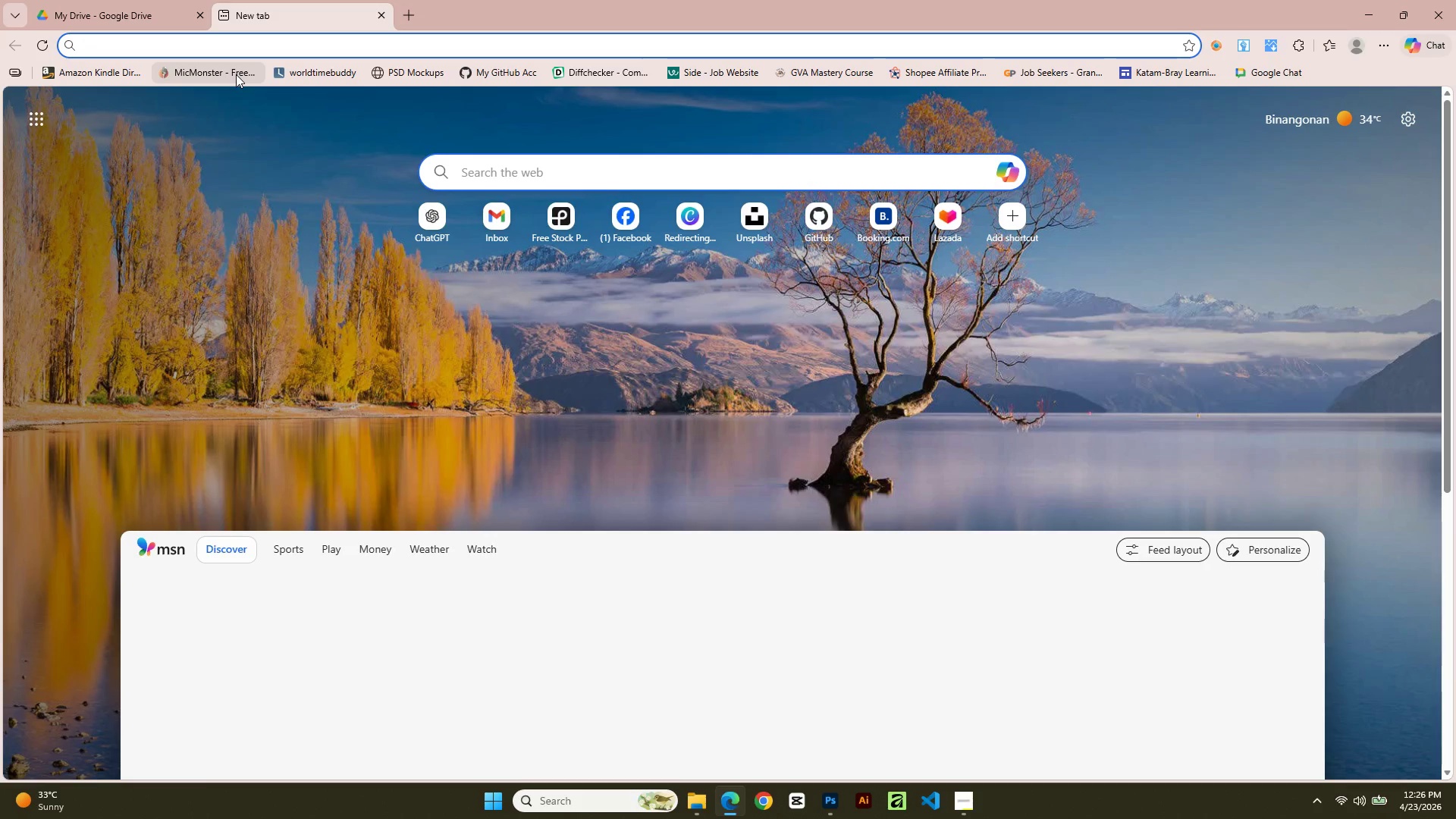 
type(pexls)
 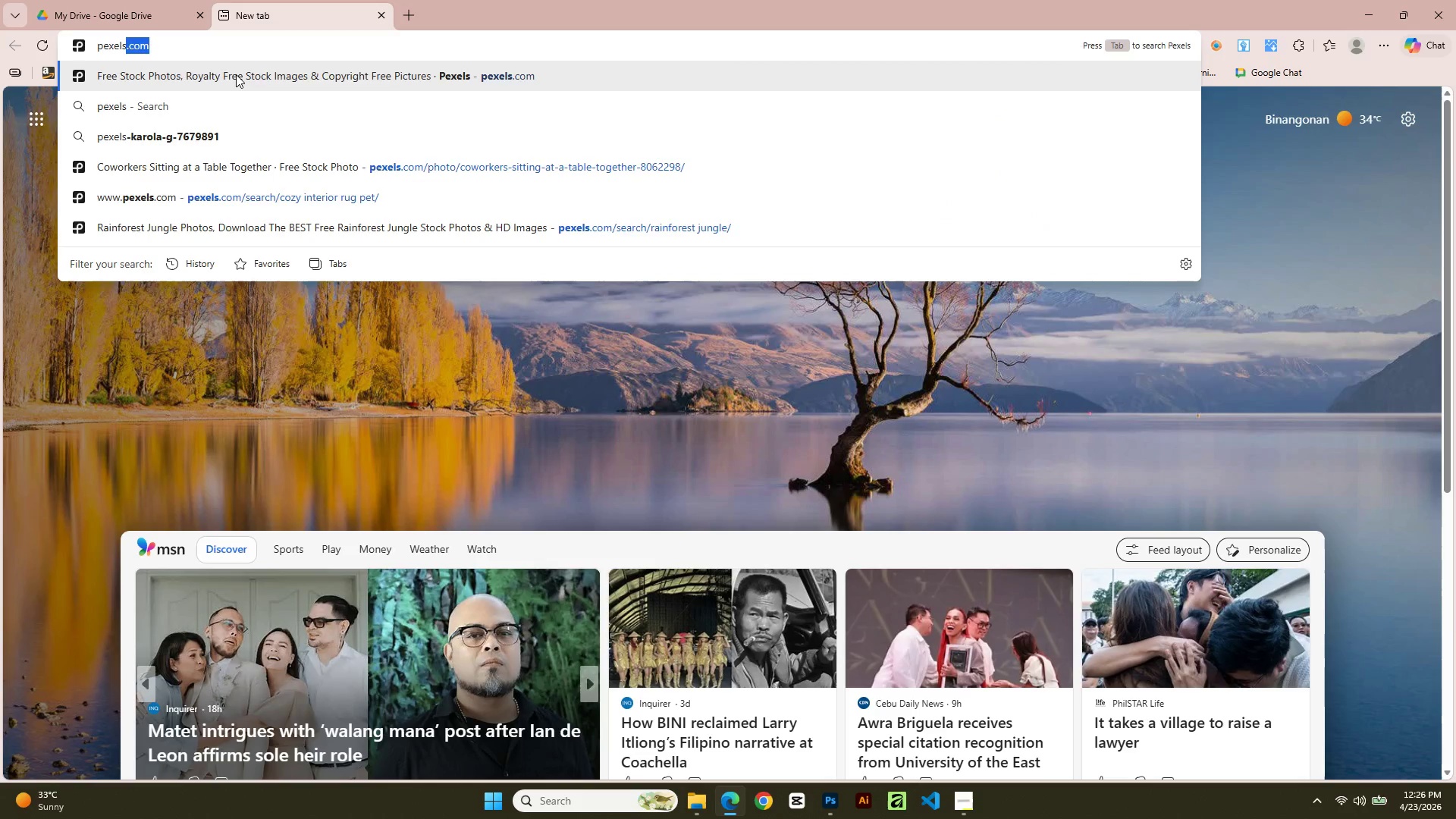 
key(Enter)
 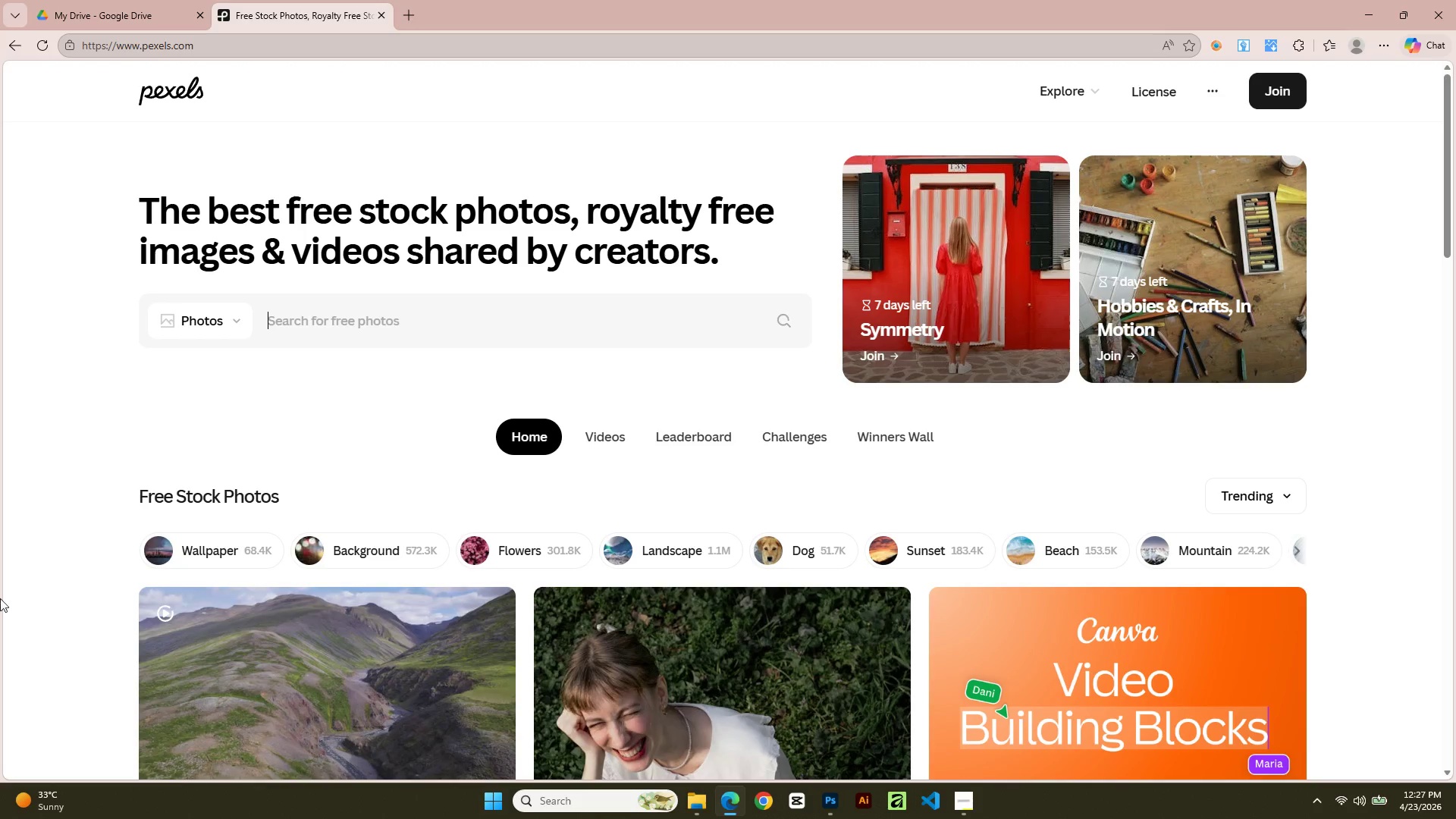 
wait(22.81)
 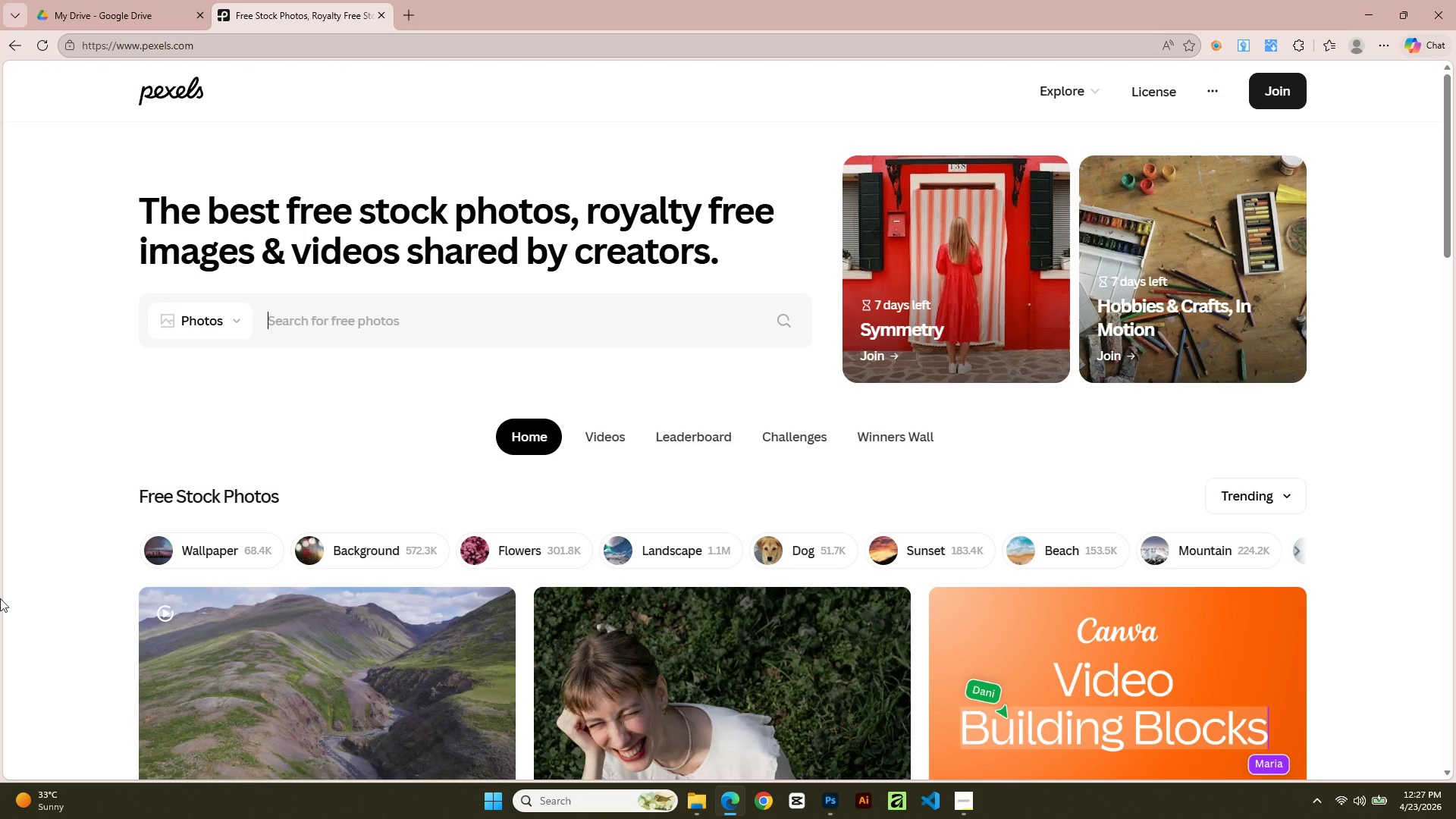 
left_click([379, 316])
 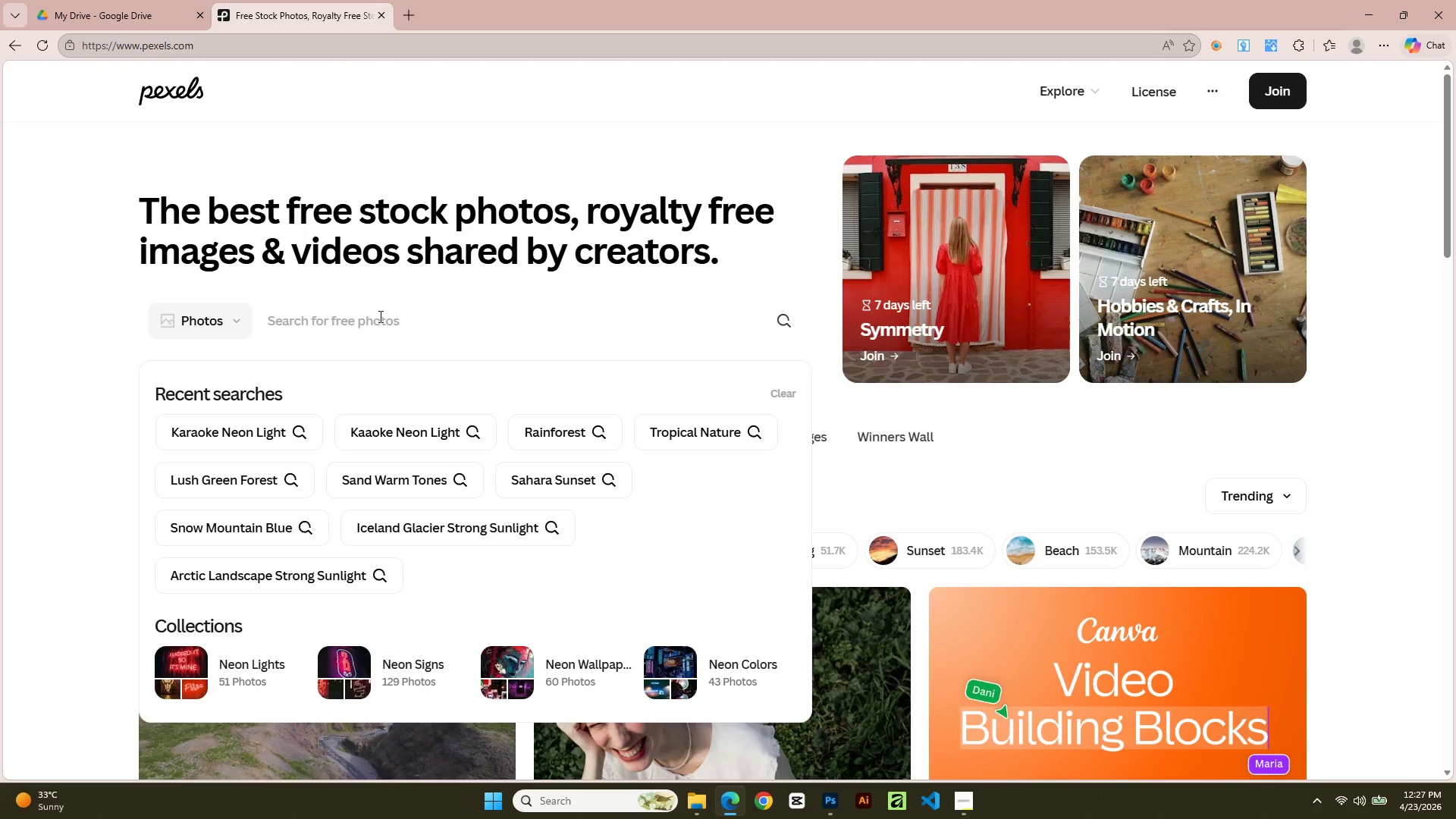 
type(karaoke singer neon light)
 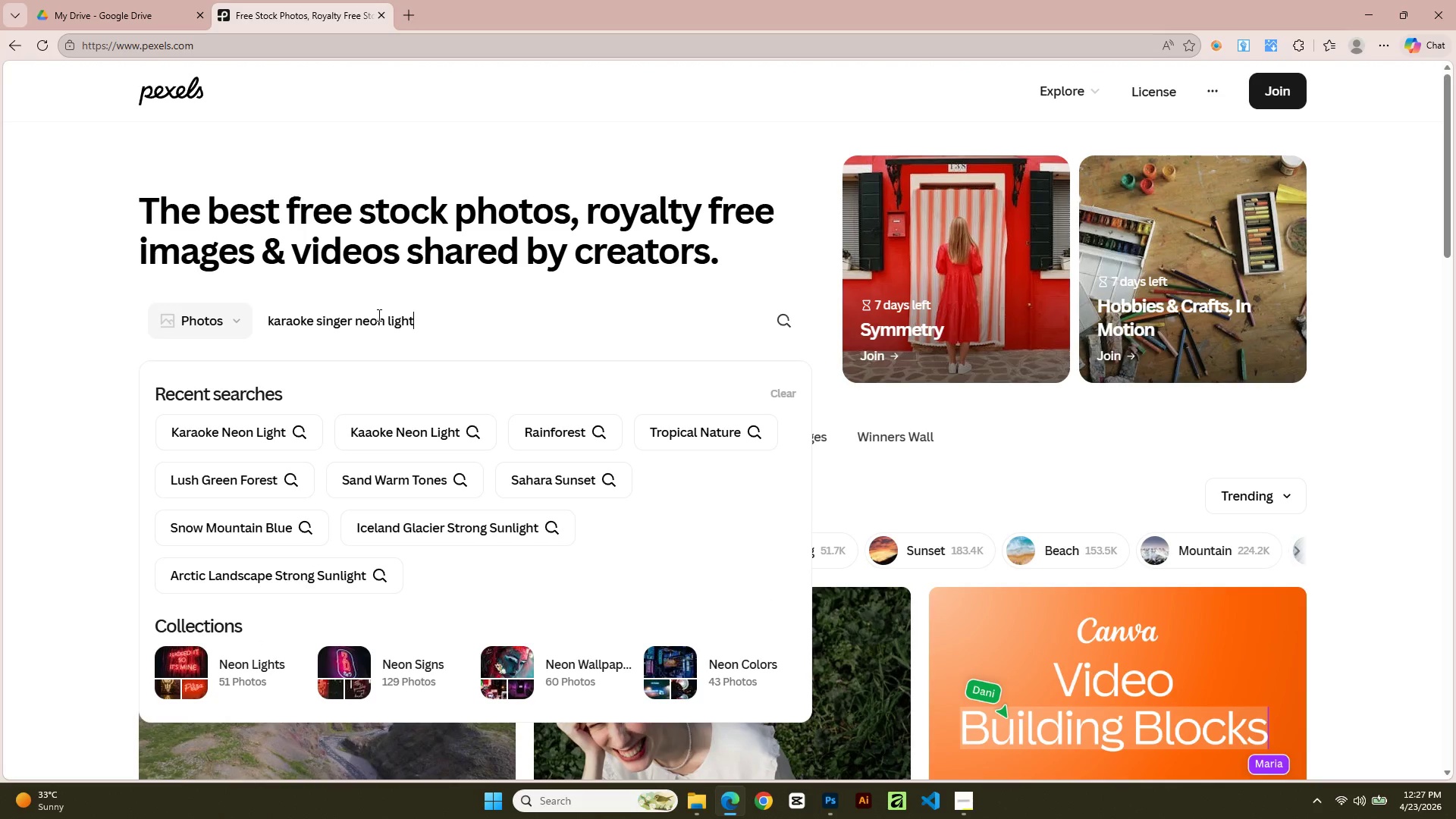 
key(Enter)
 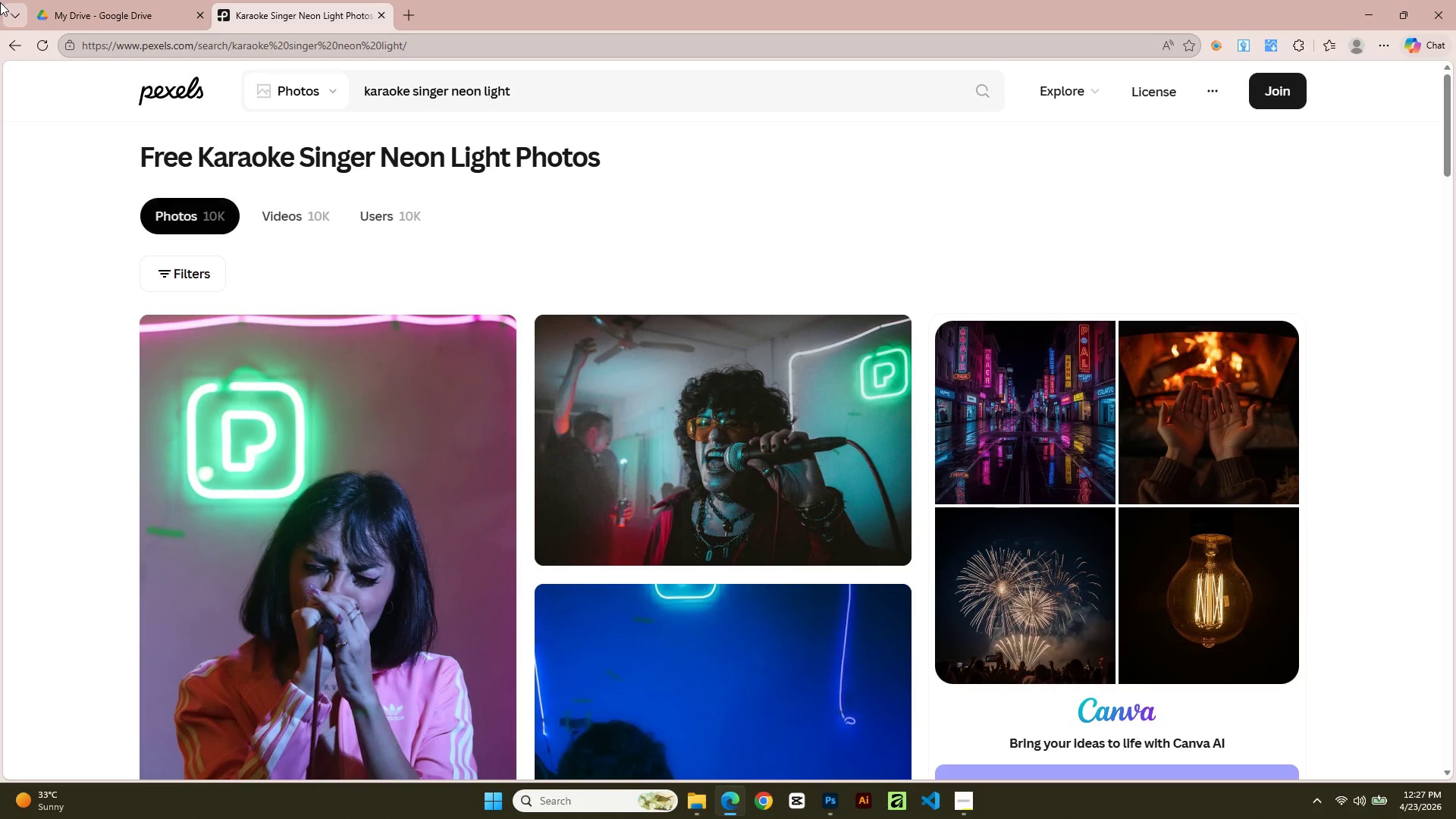 
scroll: coordinate [593, 526], scroll_direction: down, amount: 3.0
 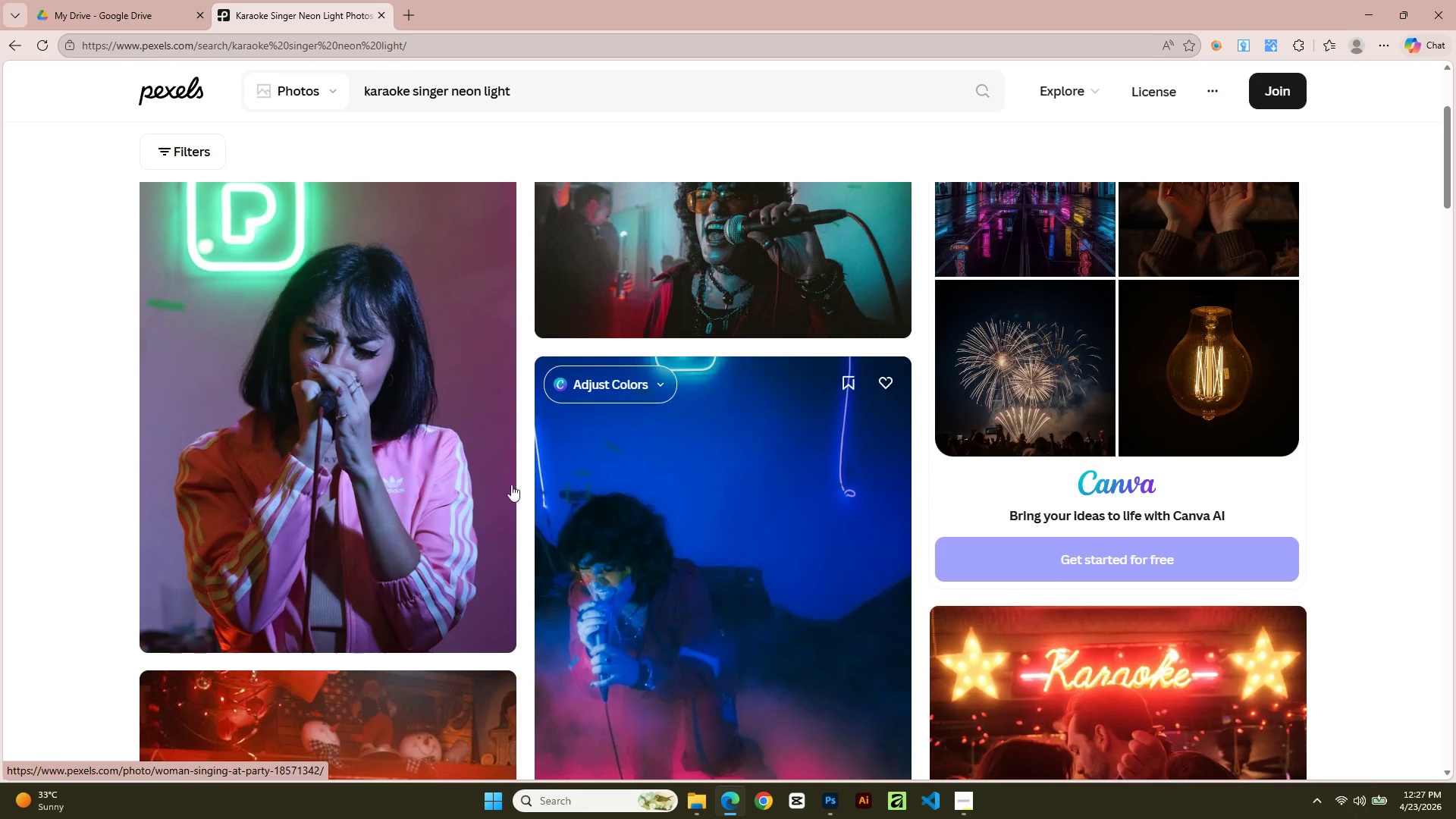 
wait(16.99)
 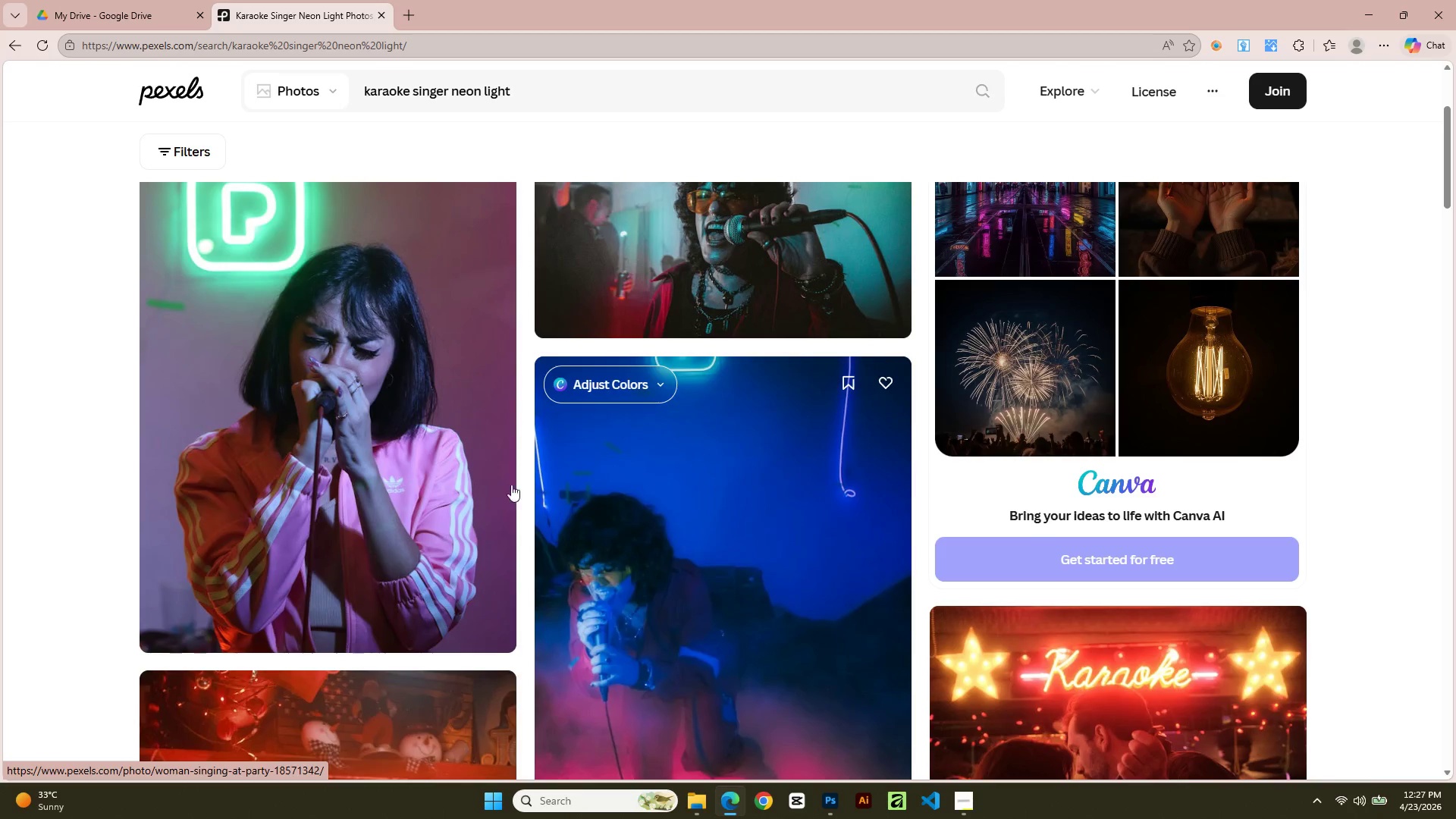 
left_click([372, 484])
 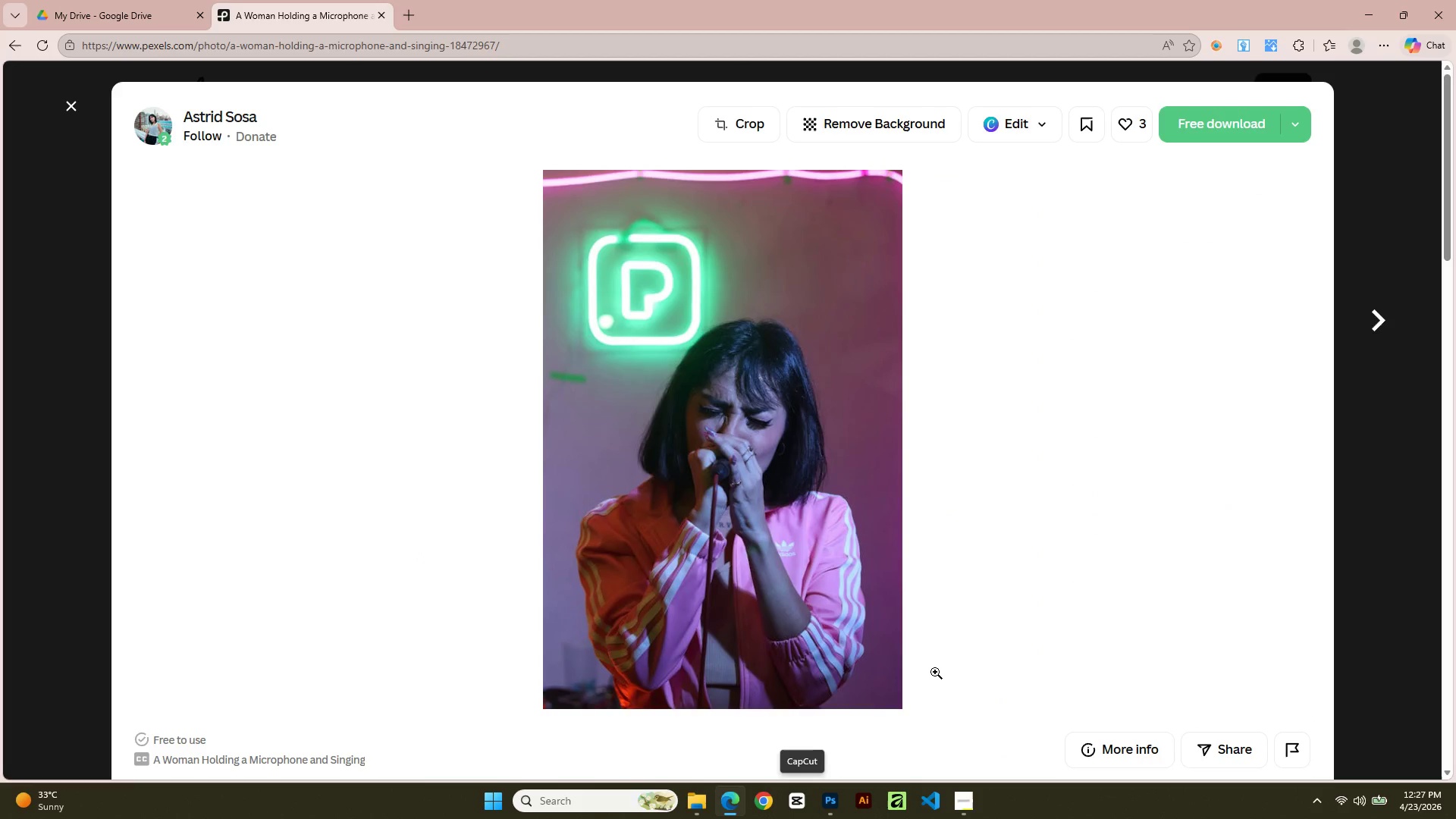 
left_click([1193, 134])
 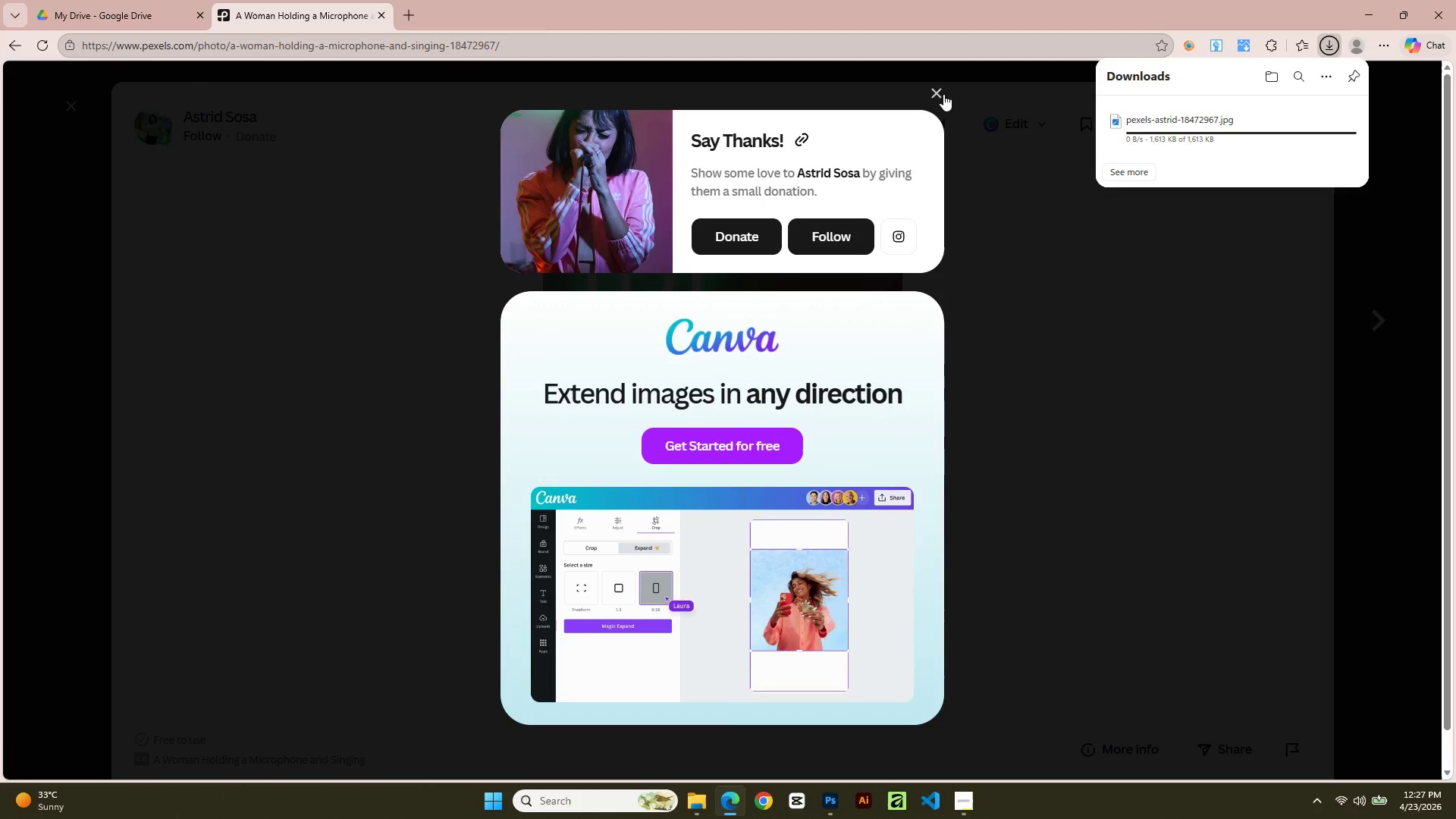 
scroll: coordinate [984, 479], scroll_direction: down, amount: 8.0
 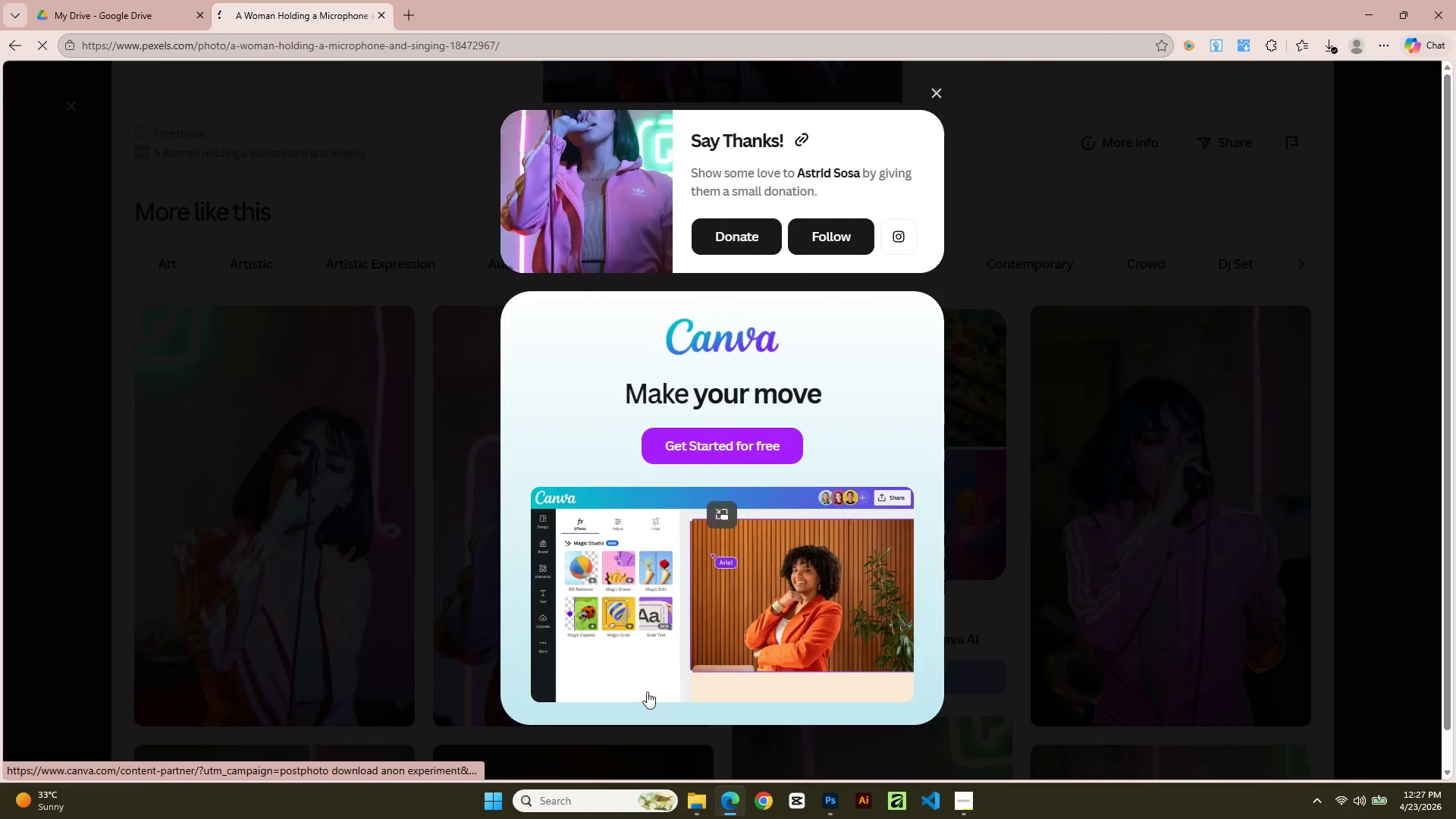 
left_click([937, 93])
 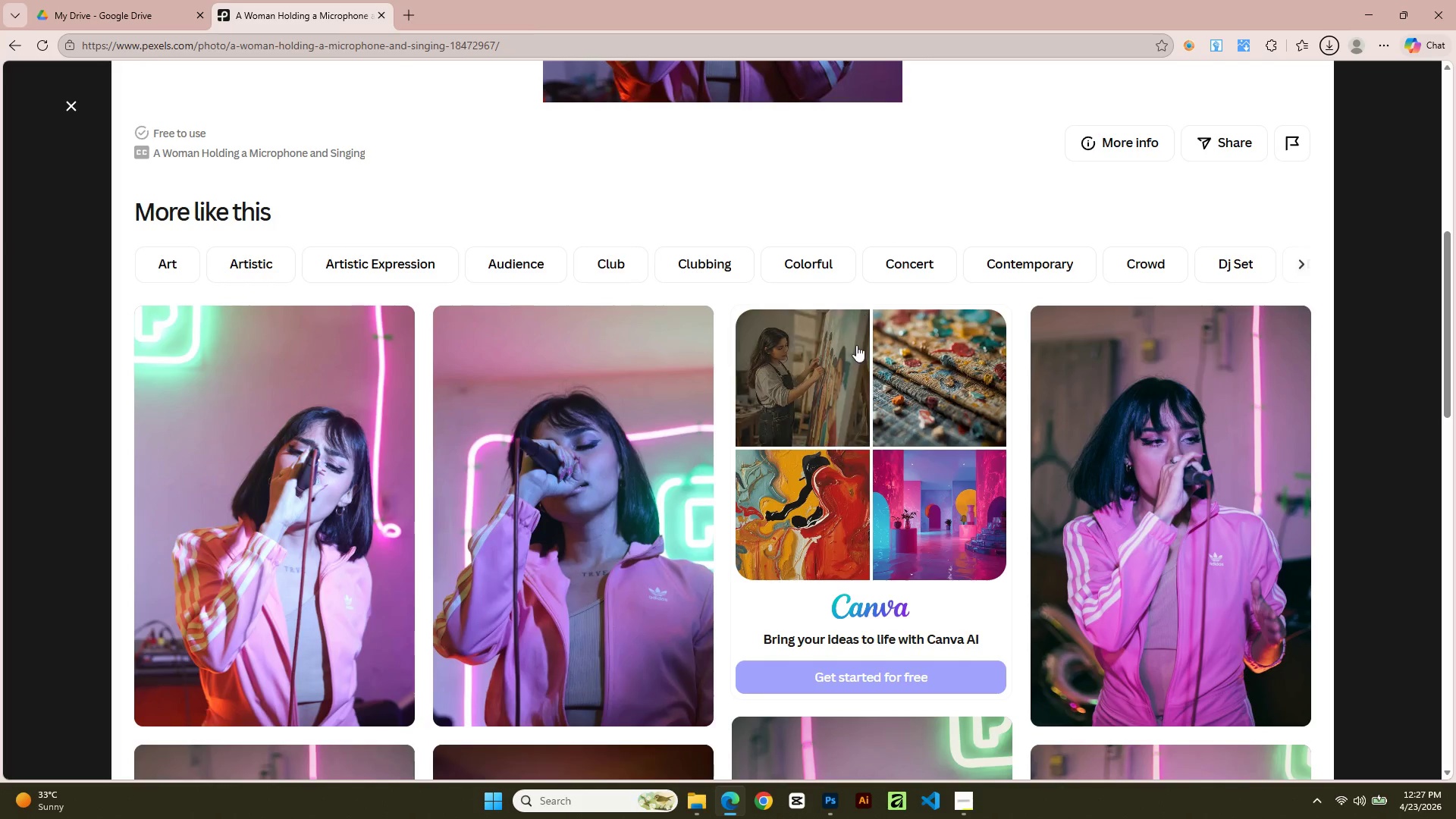 
scroll: coordinate [777, 594], scroll_direction: down, amount: 20.0
 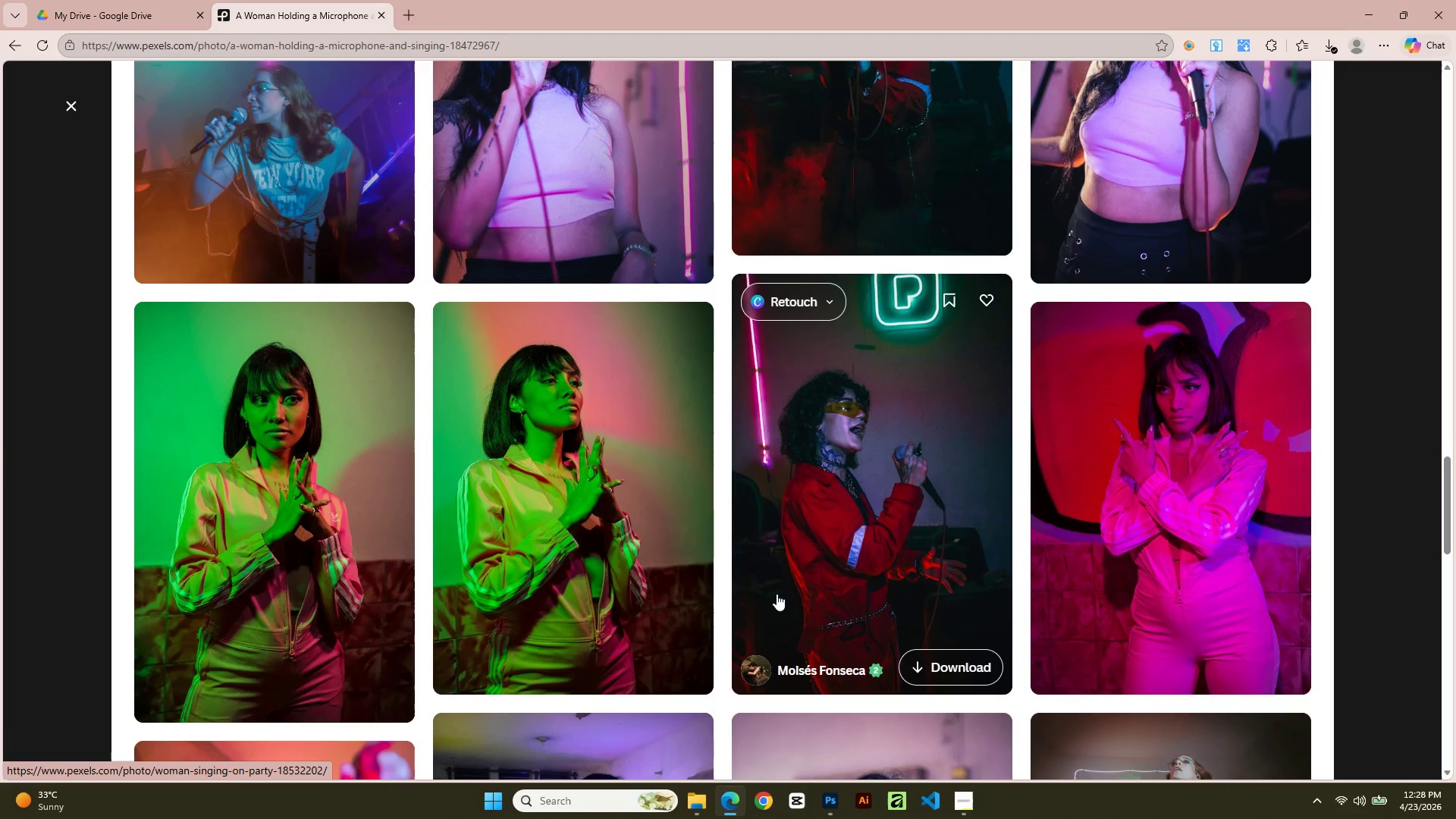 
wait(5.28)
 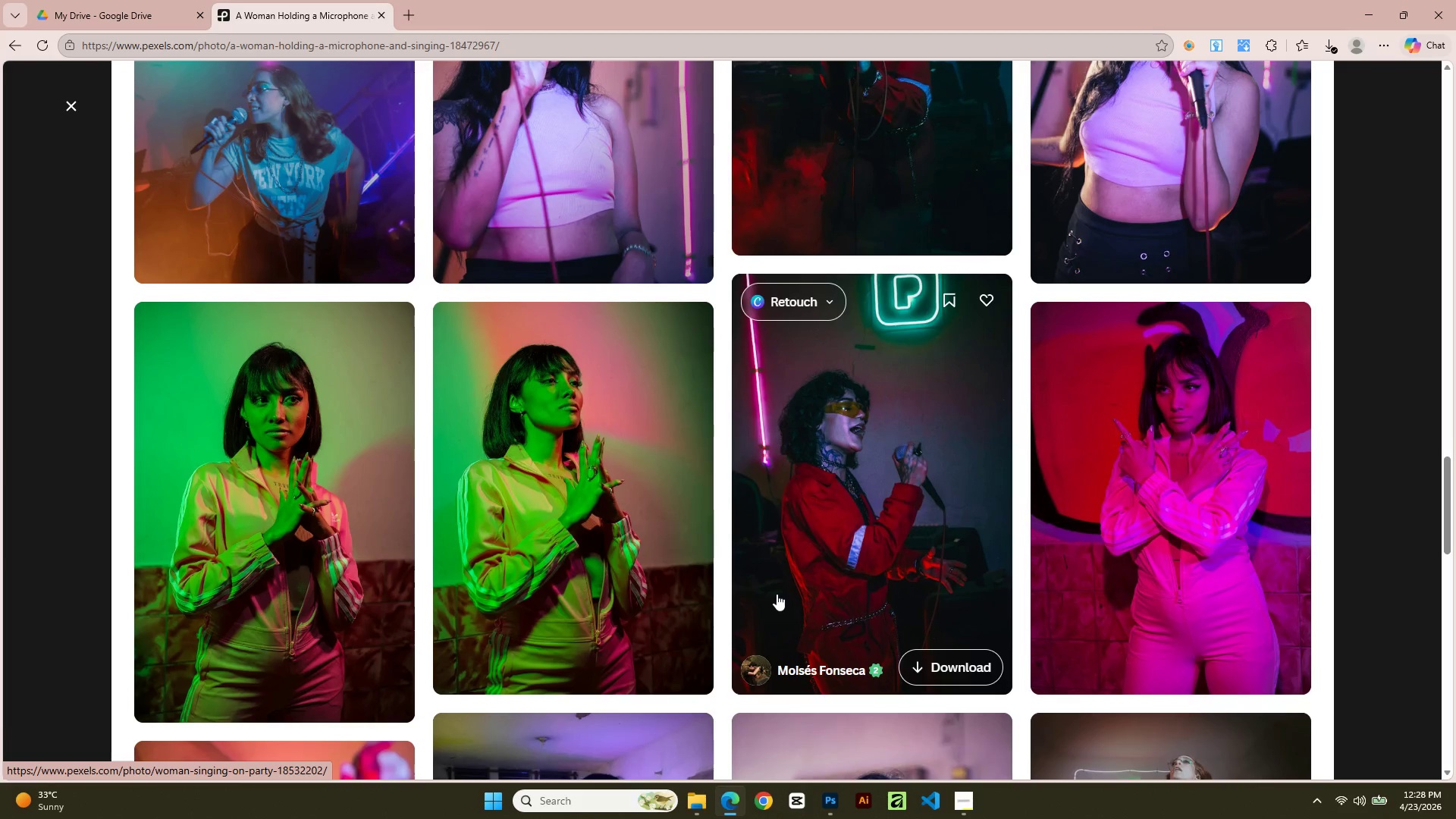 
scroll: coordinate [684, 776], scroll_direction: down, amount: 46.0
 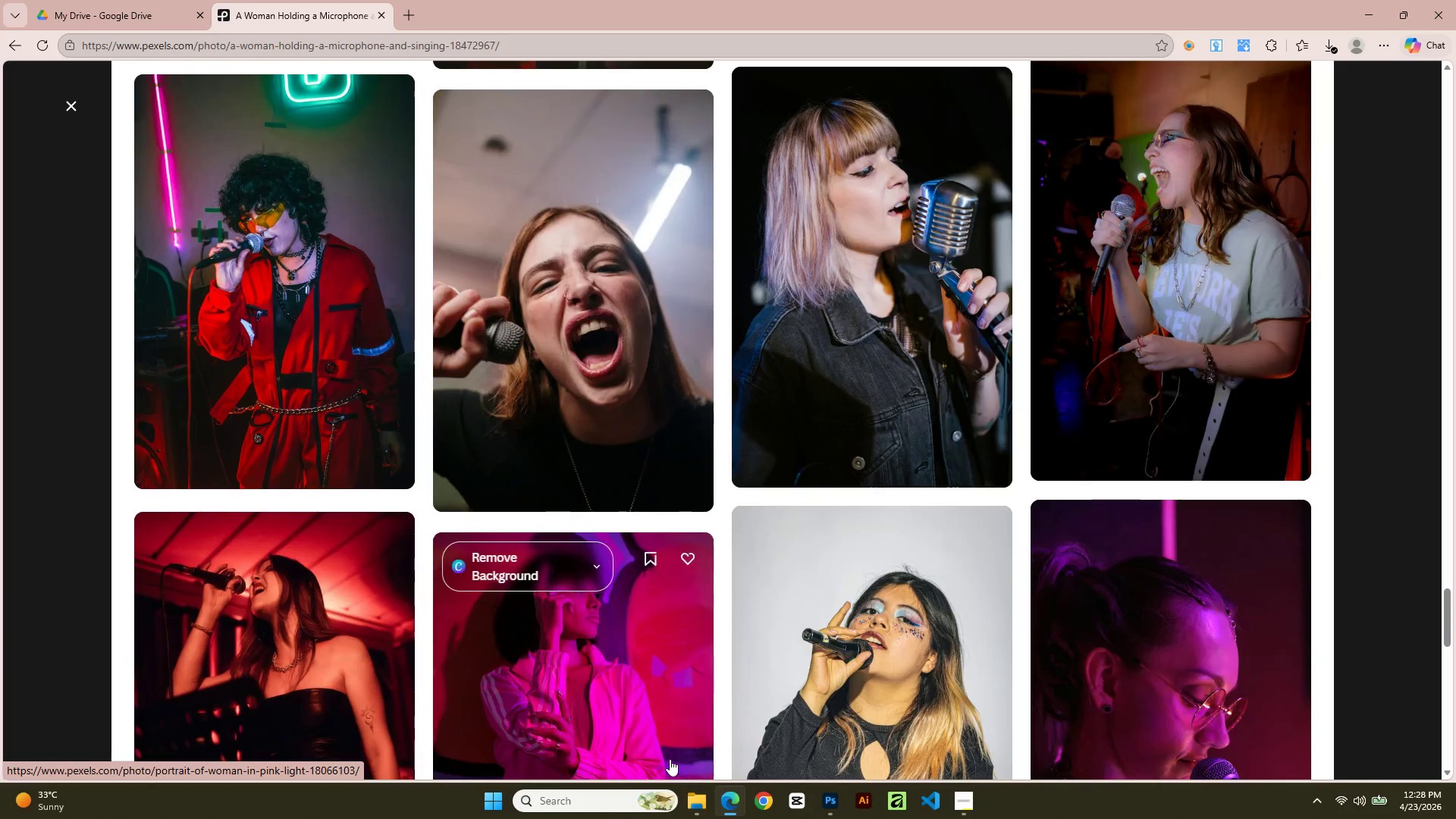 
scroll: coordinate [654, 752], scroll_direction: down, amount: 7.0
 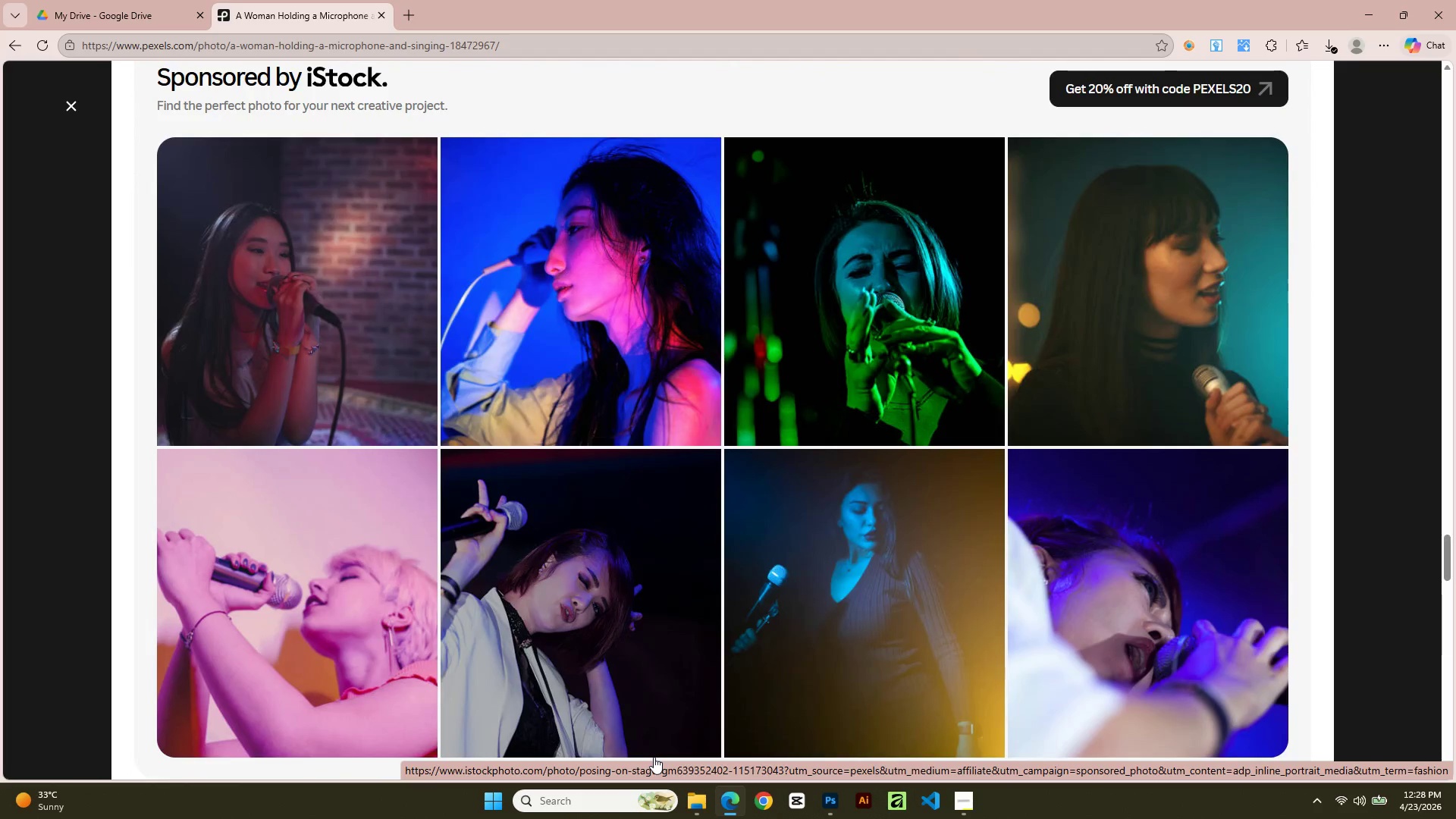 
scroll: coordinate [649, 724], scroll_direction: up, amount: 3.0
 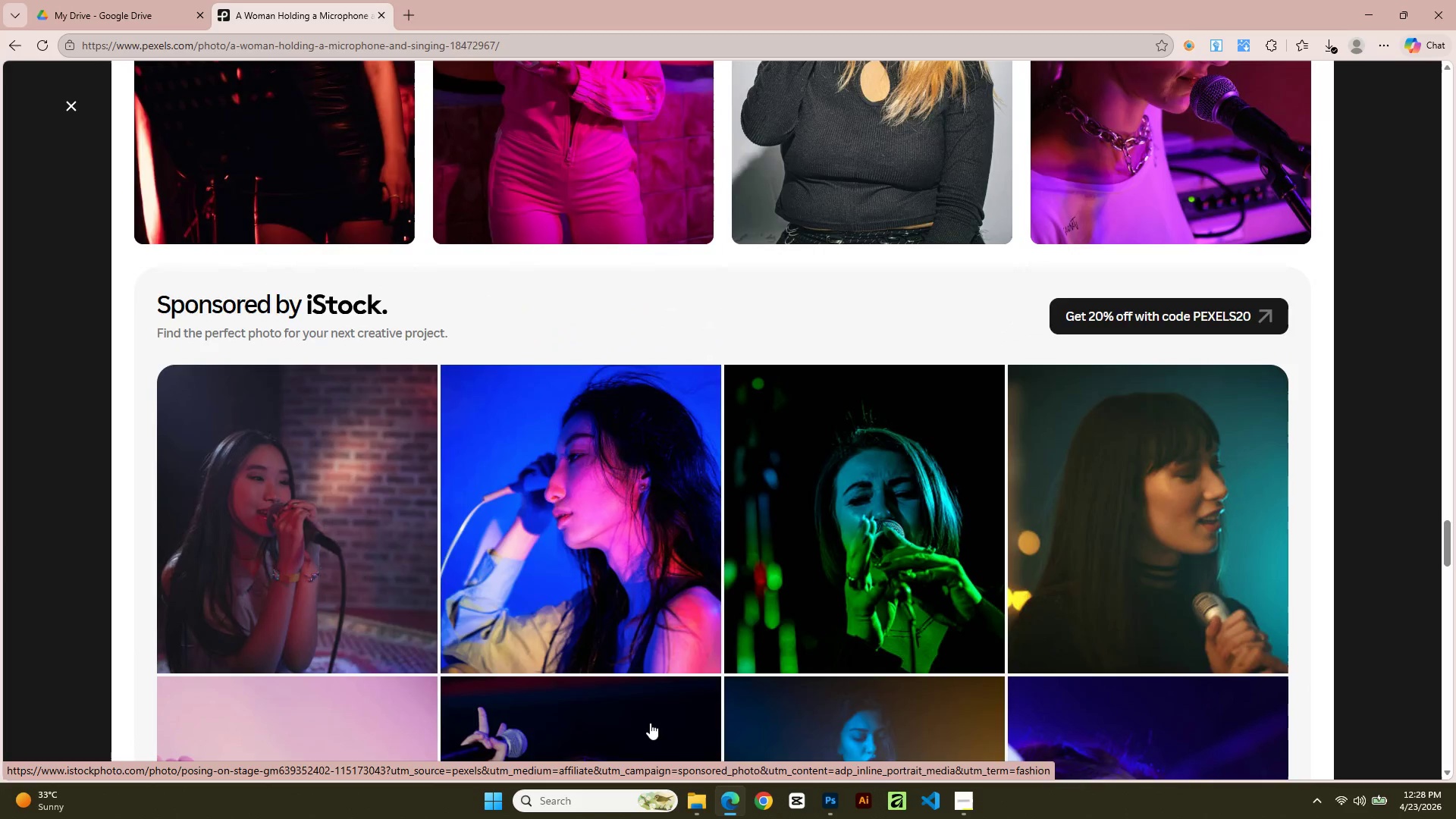 
scroll: coordinate [583, 612], scroll_direction: down, amount: 48.0
 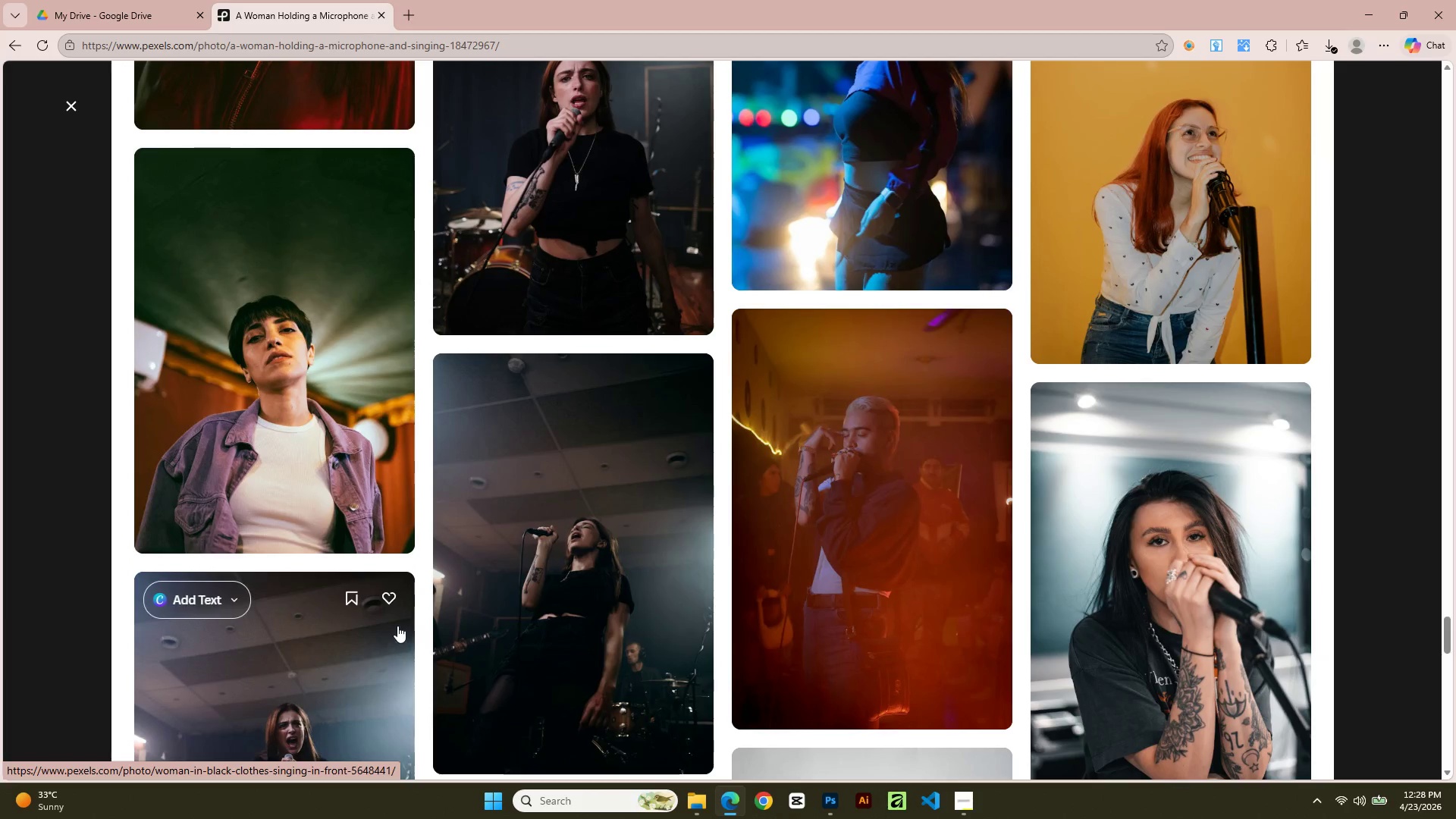 
scroll: coordinate [691, 468], scroll_direction: up, amount: 3.0
 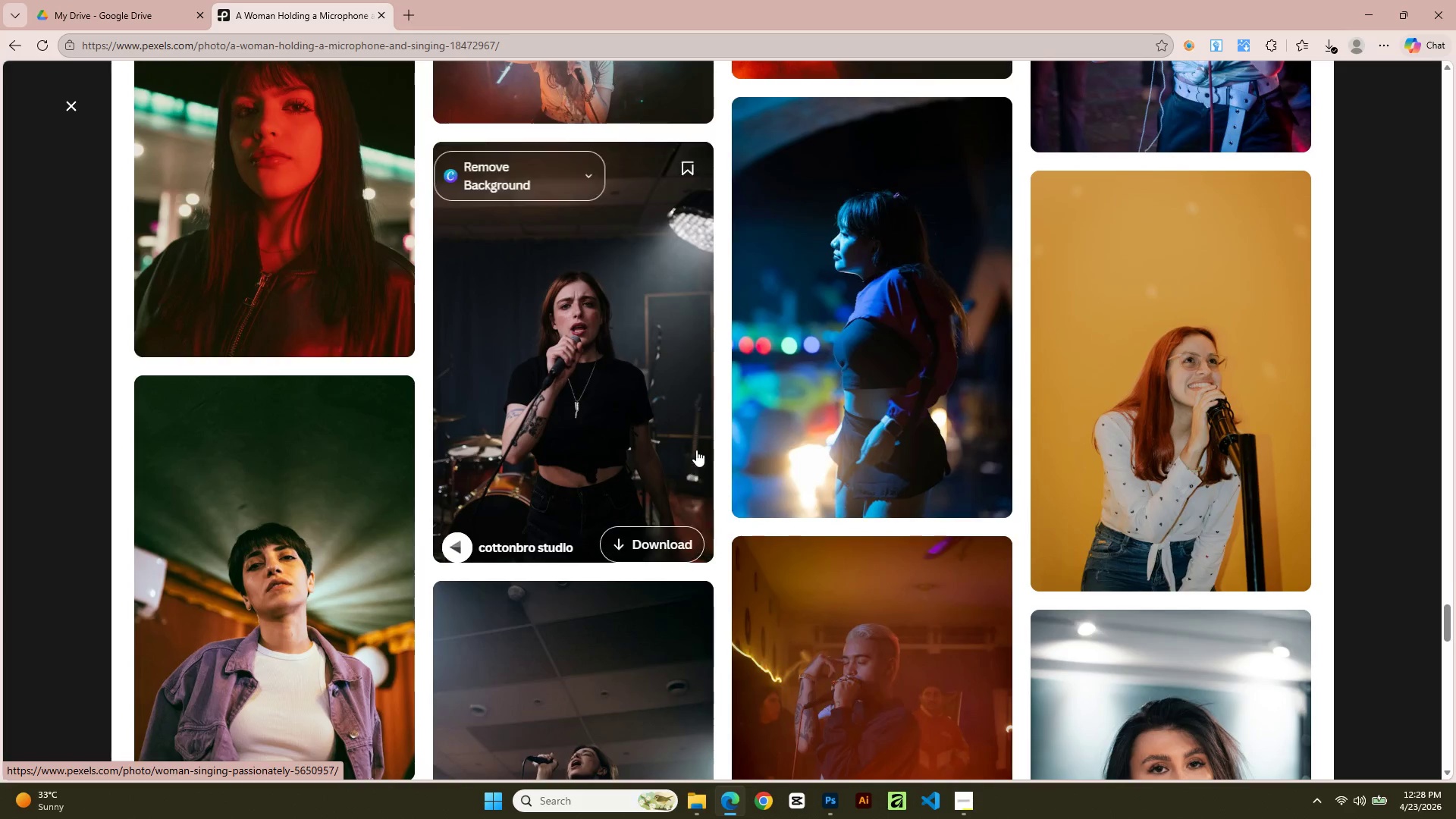 
scroll: coordinate [965, 427], scroll_direction: down, amount: 25.0
 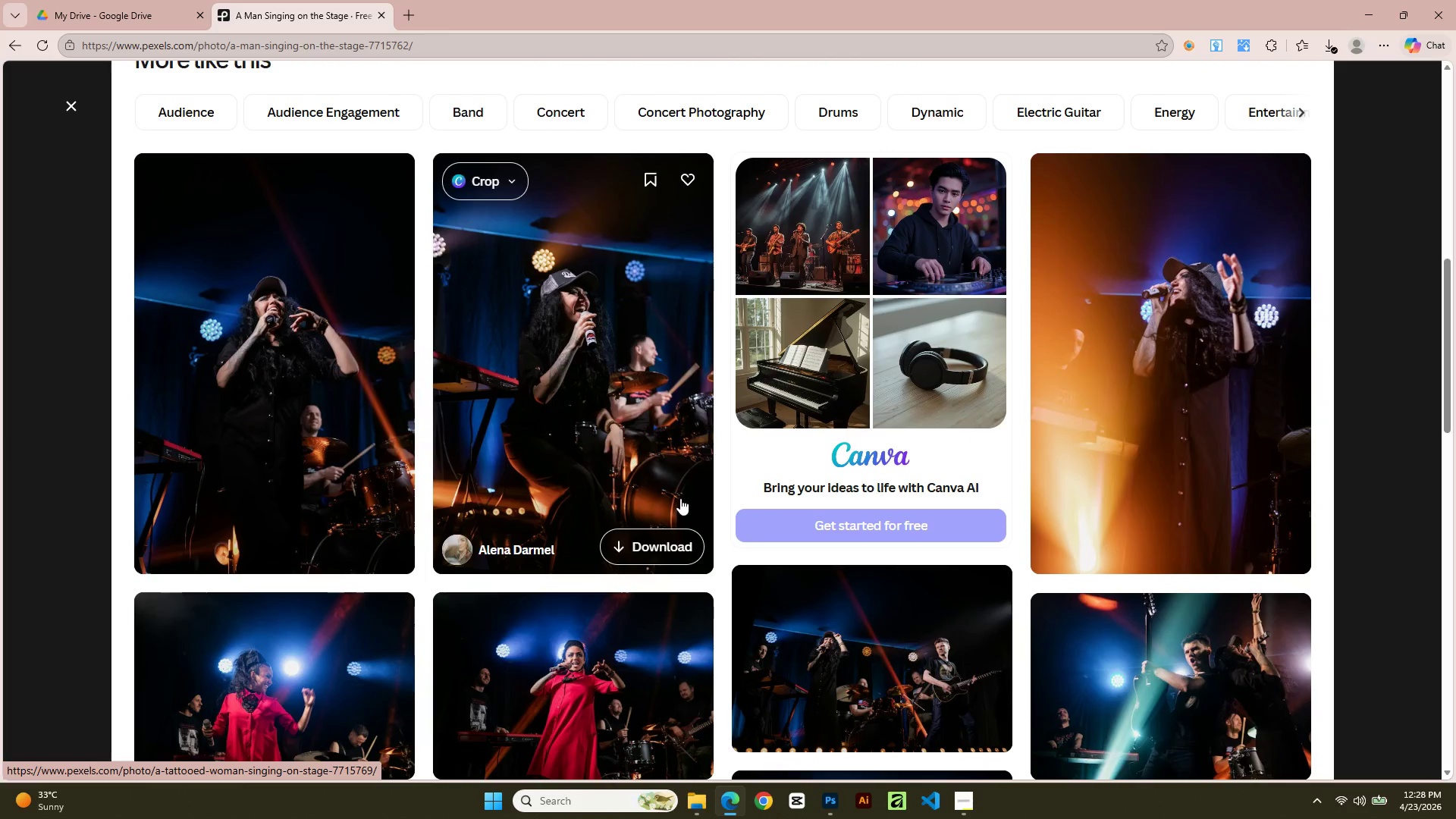 
left_click([669, 548])
 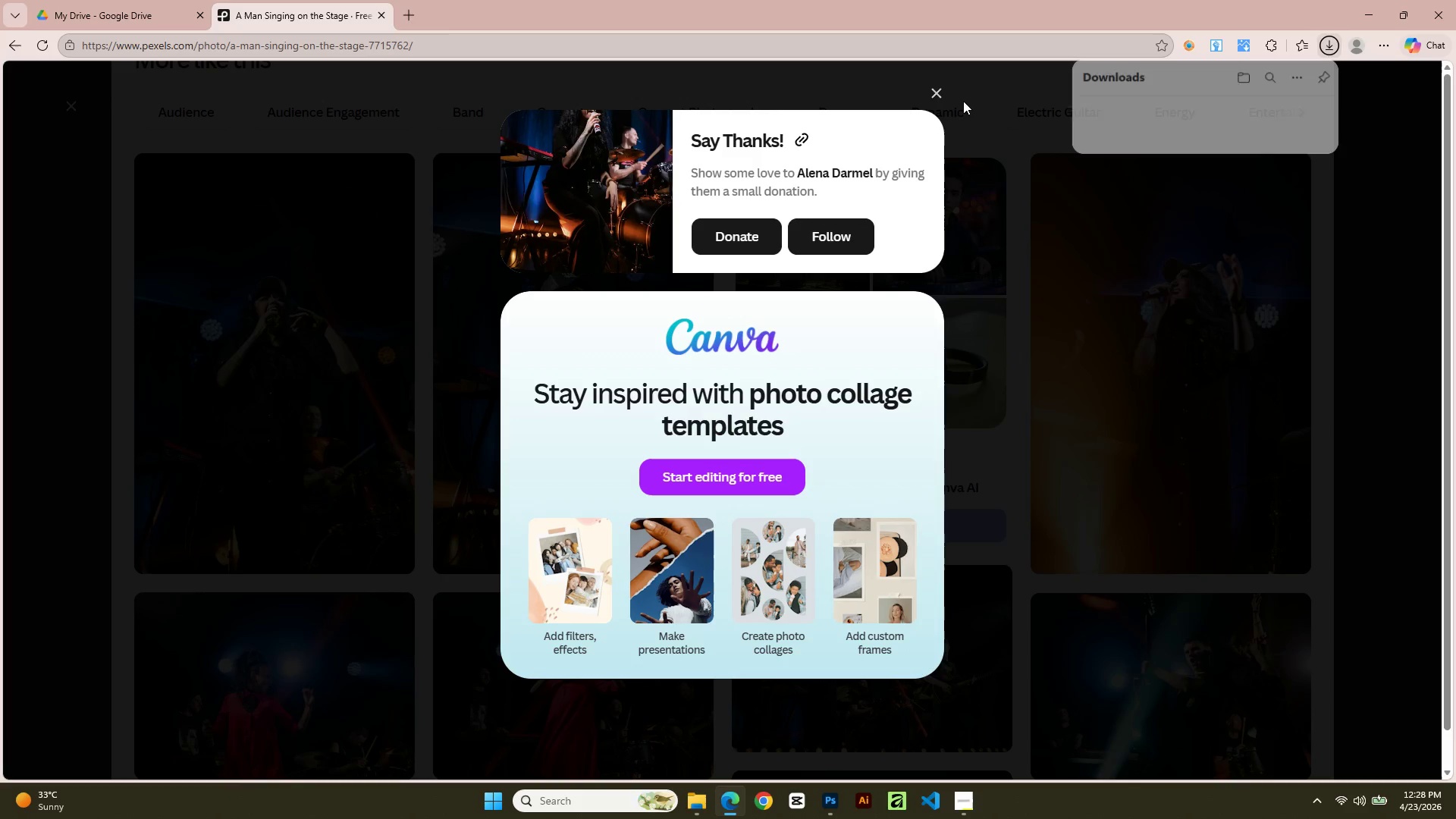 
left_click([934, 94])
 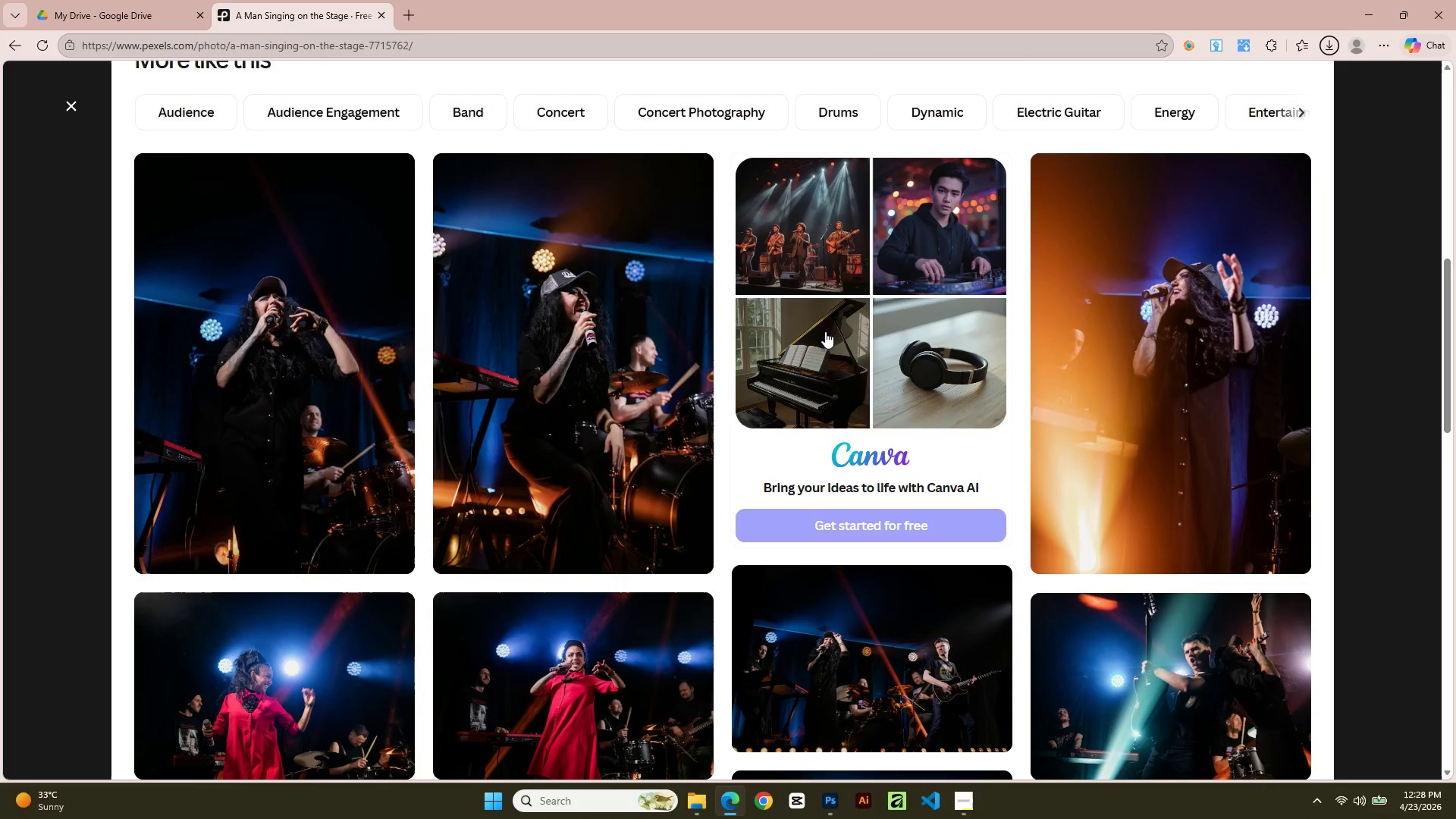 
scroll: coordinate [1195, 497], scroll_direction: down, amount: 21.0
 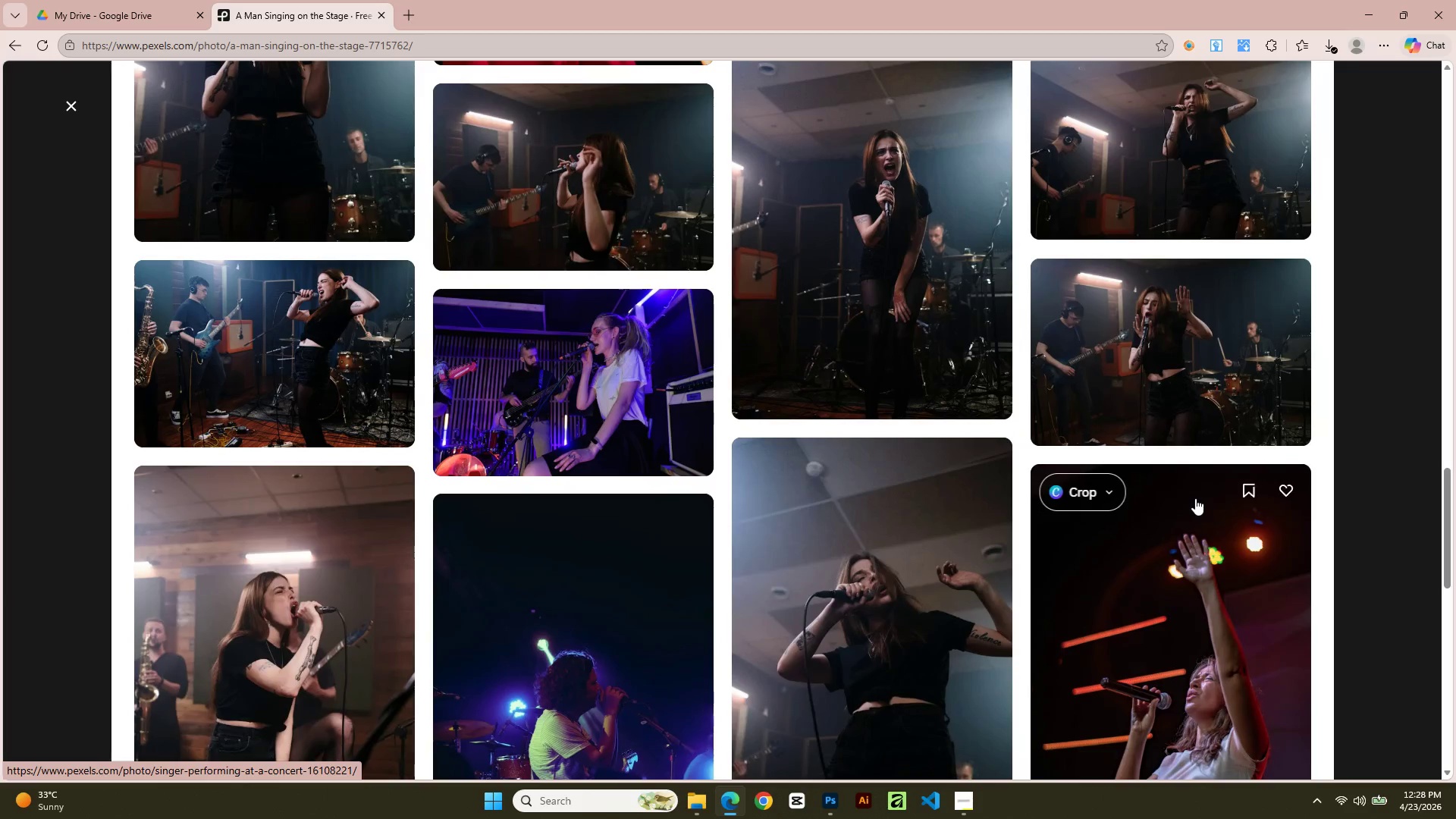 
scroll: coordinate [610, 527], scroll_direction: down, amount: 43.0
 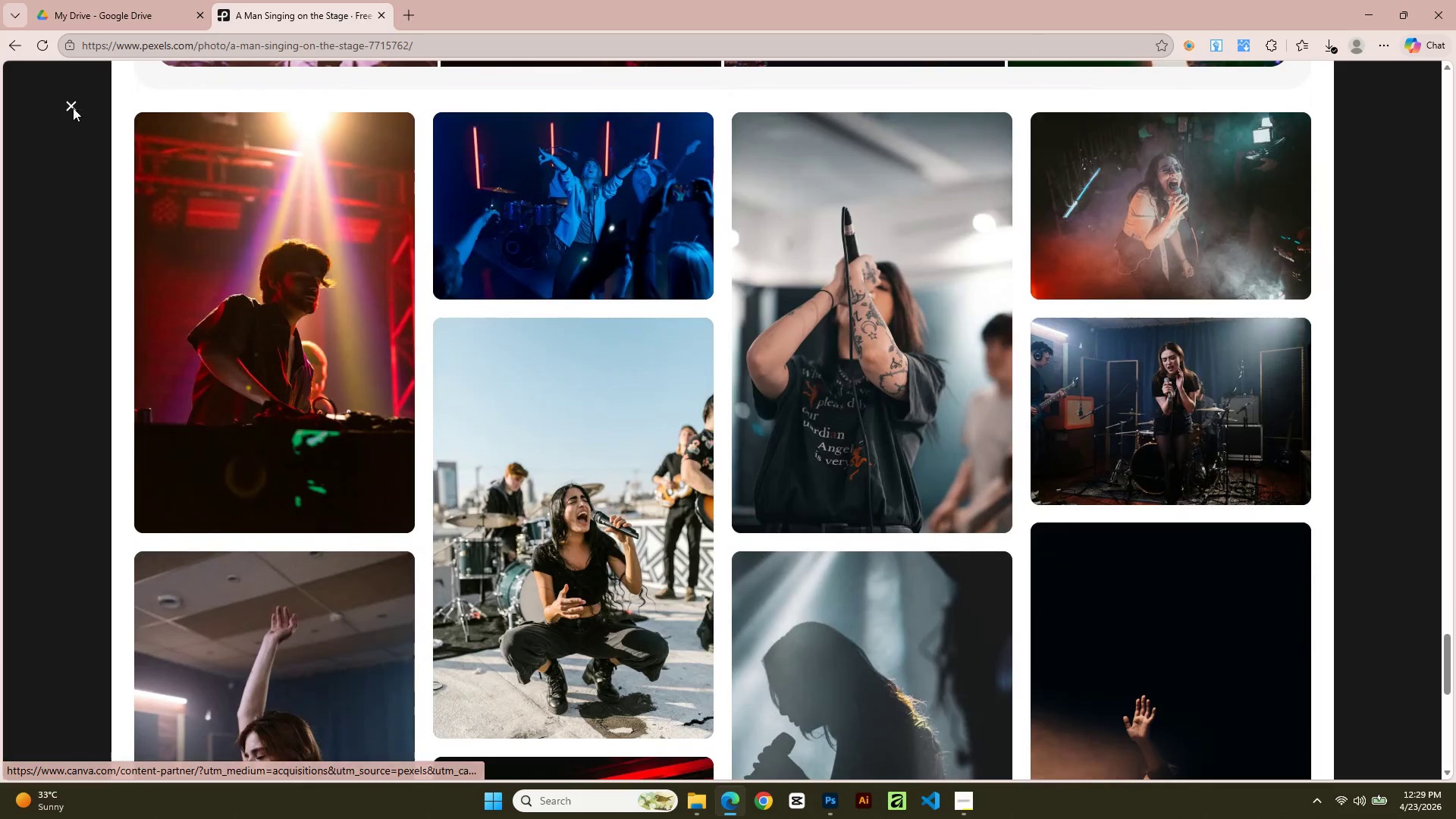 
left_click([73, 108])
 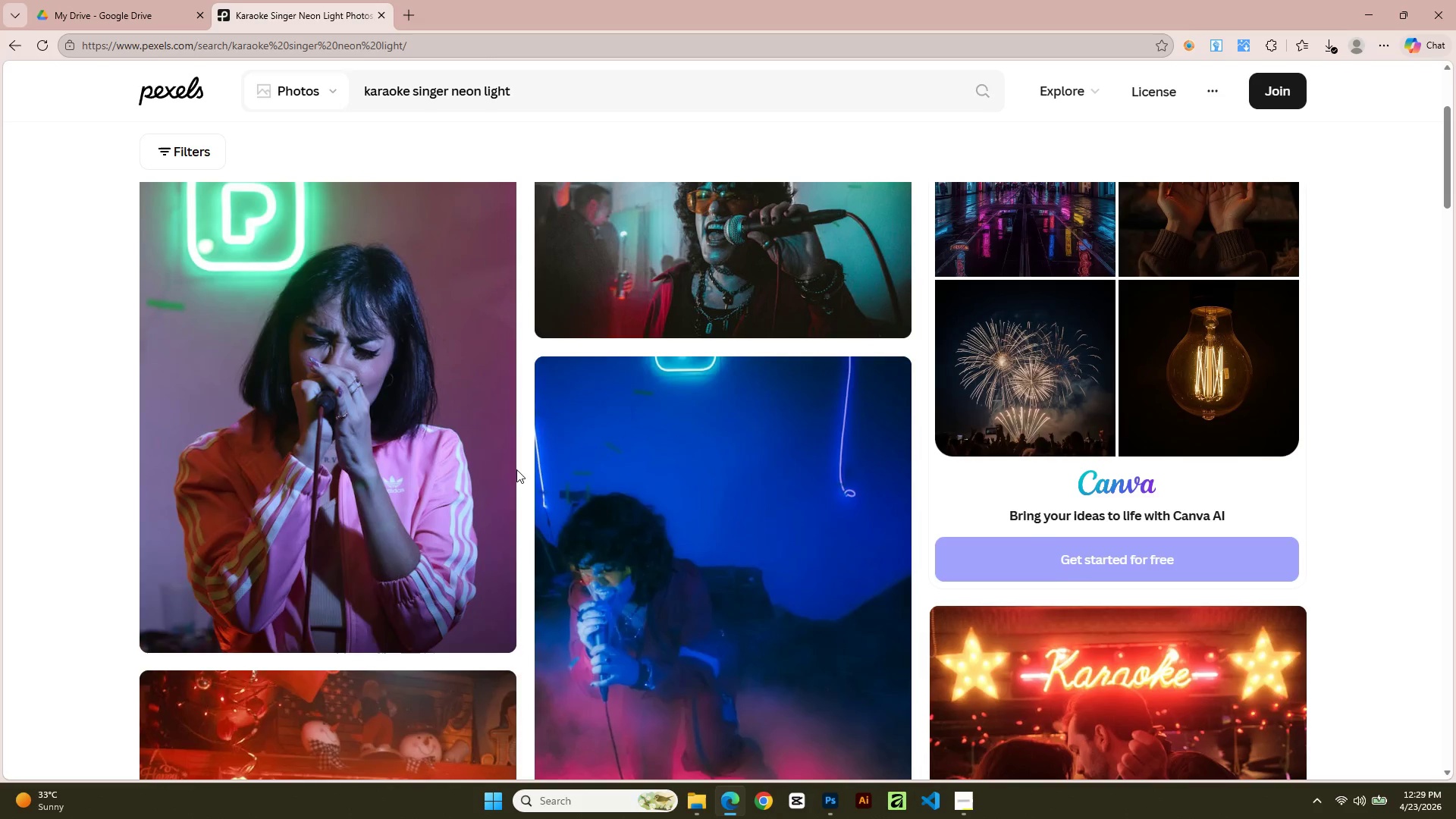 
scroll: coordinate [691, 519], scroll_direction: down, amount: 6.0
 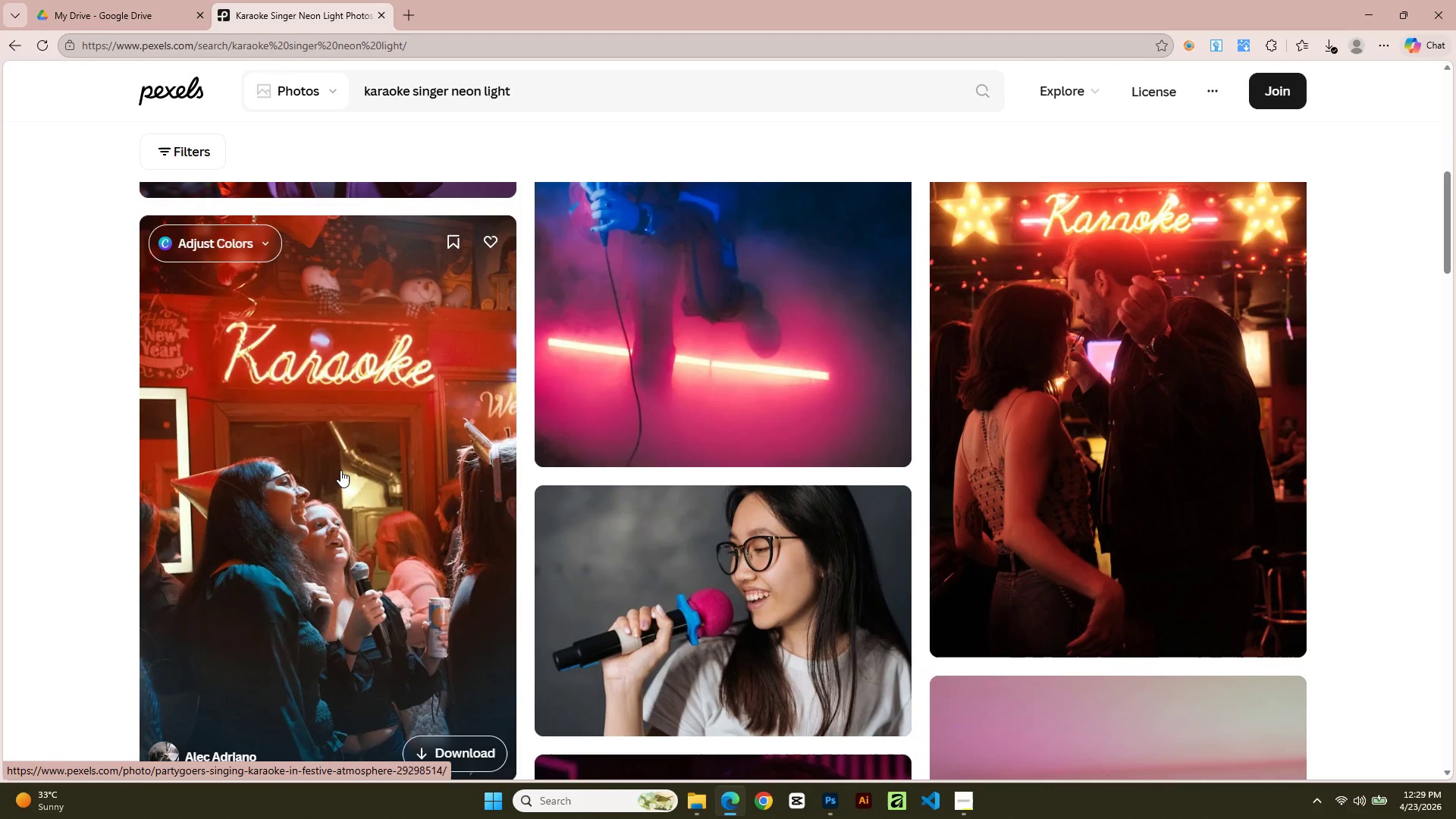 
left_click([344, 477])
 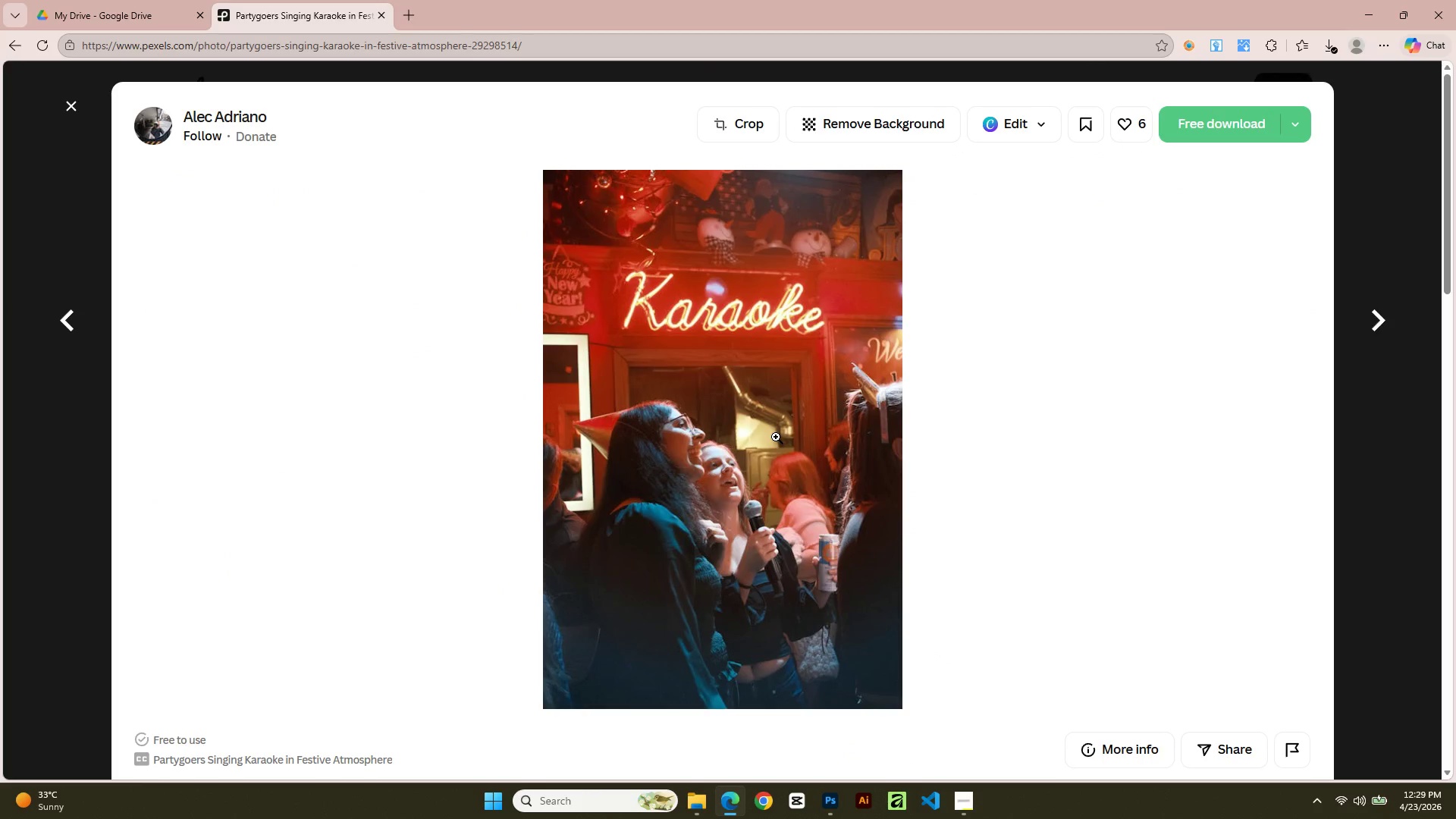 
scroll: coordinate [776, 437], scroll_direction: none, amount: 0.0
 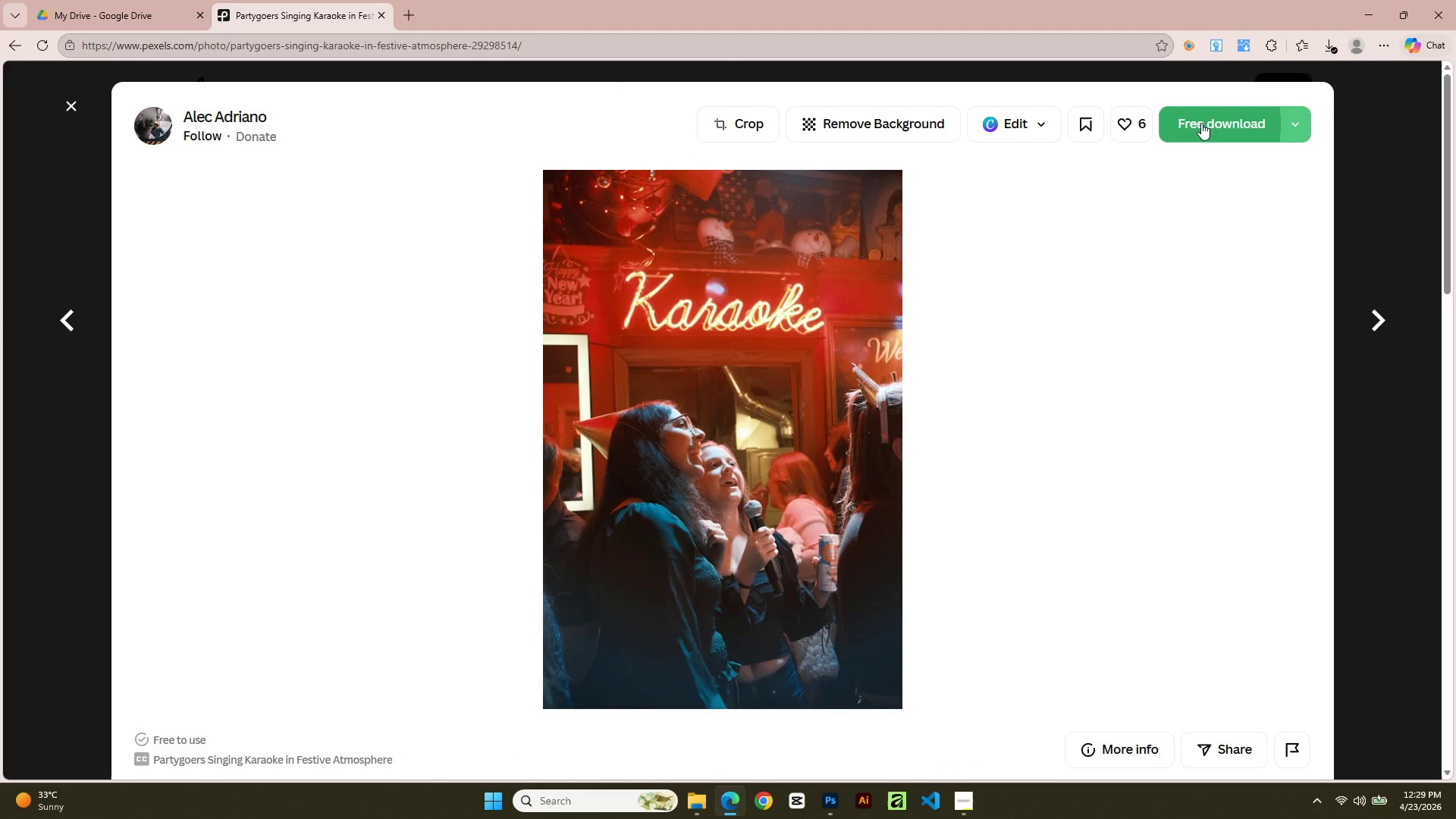 
left_click([1205, 121])
 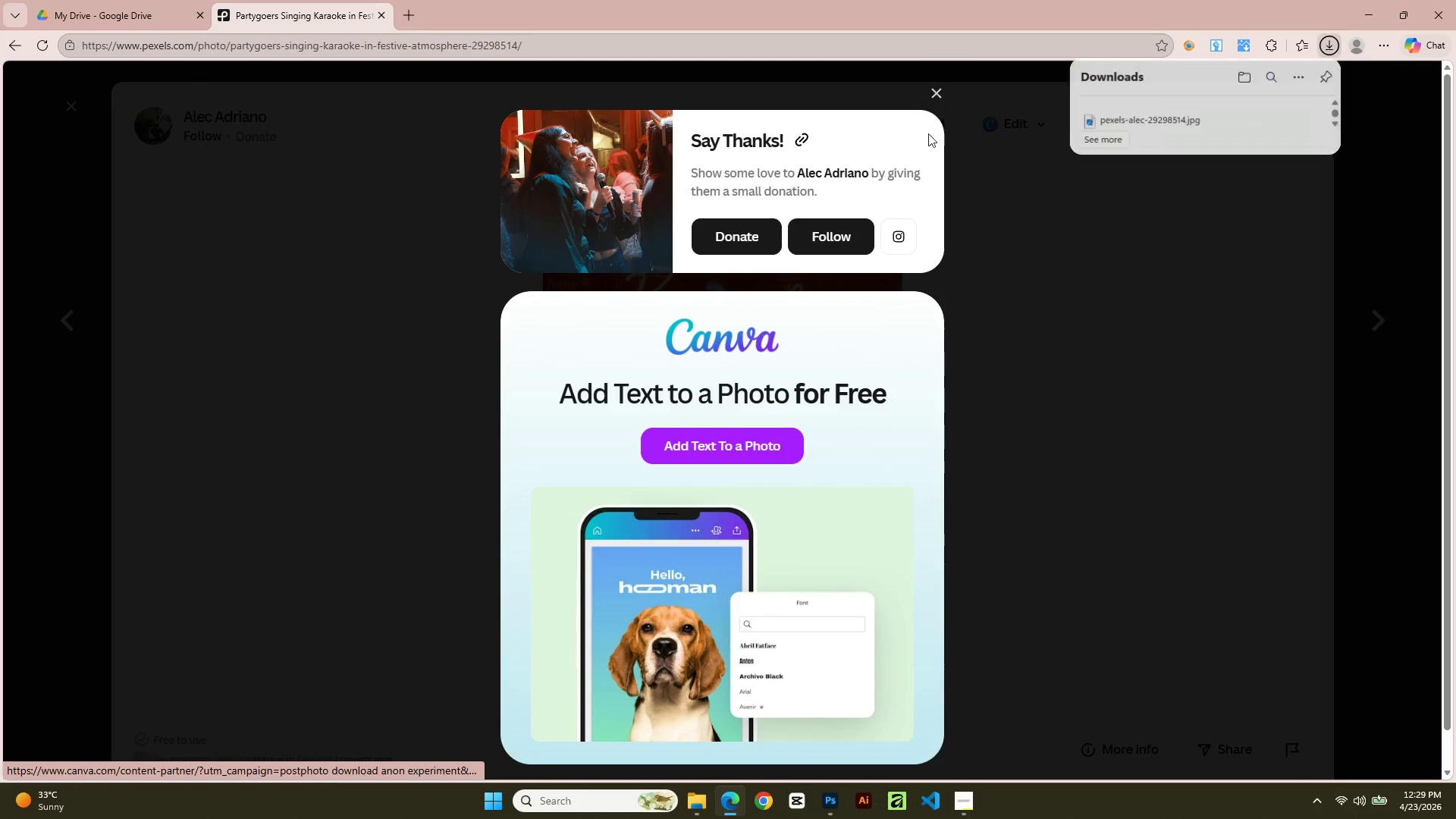 
left_click([929, 86])
 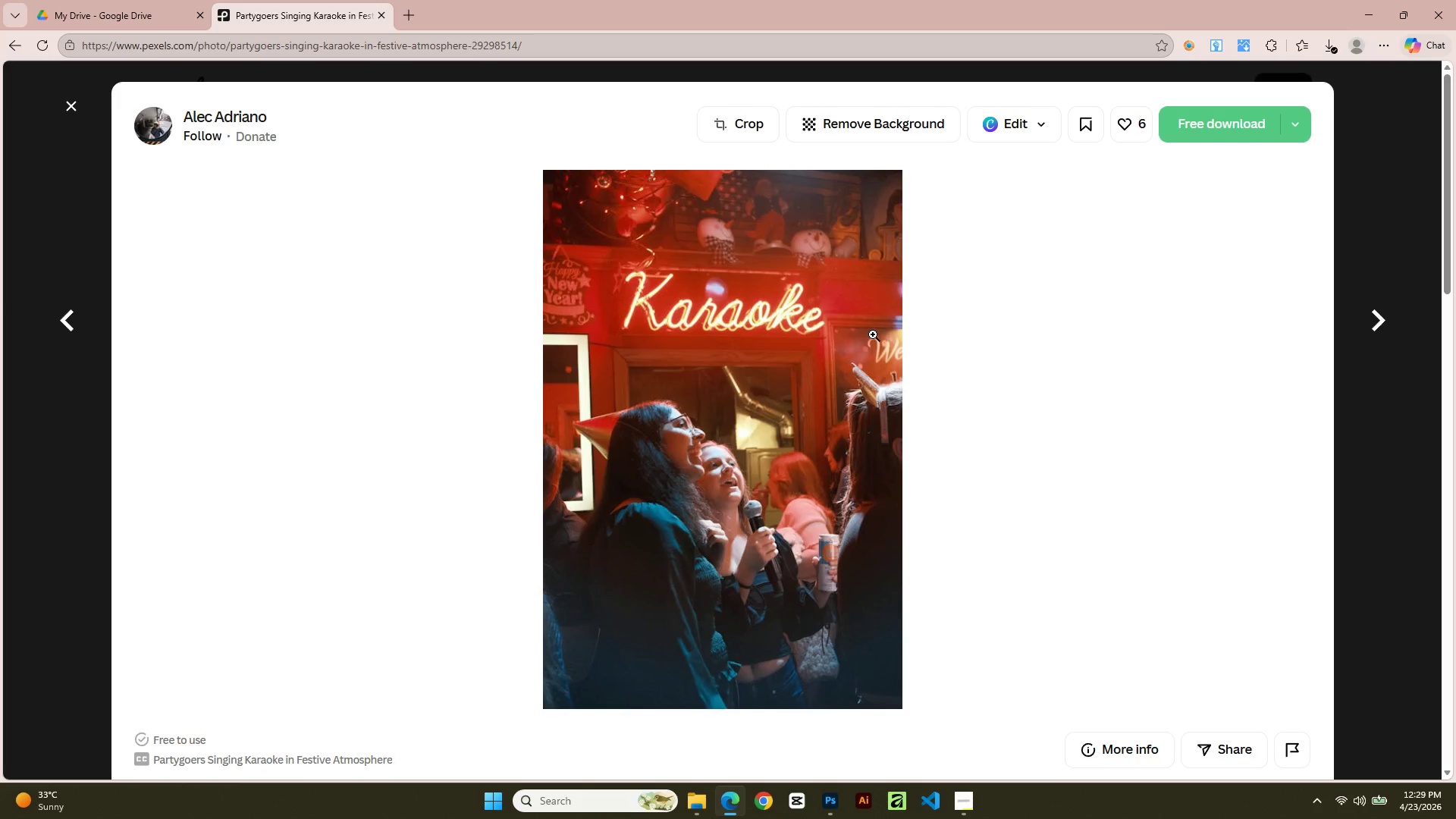 
scroll: coordinate [915, 490], scroll_direction: down, amount: 23.0
 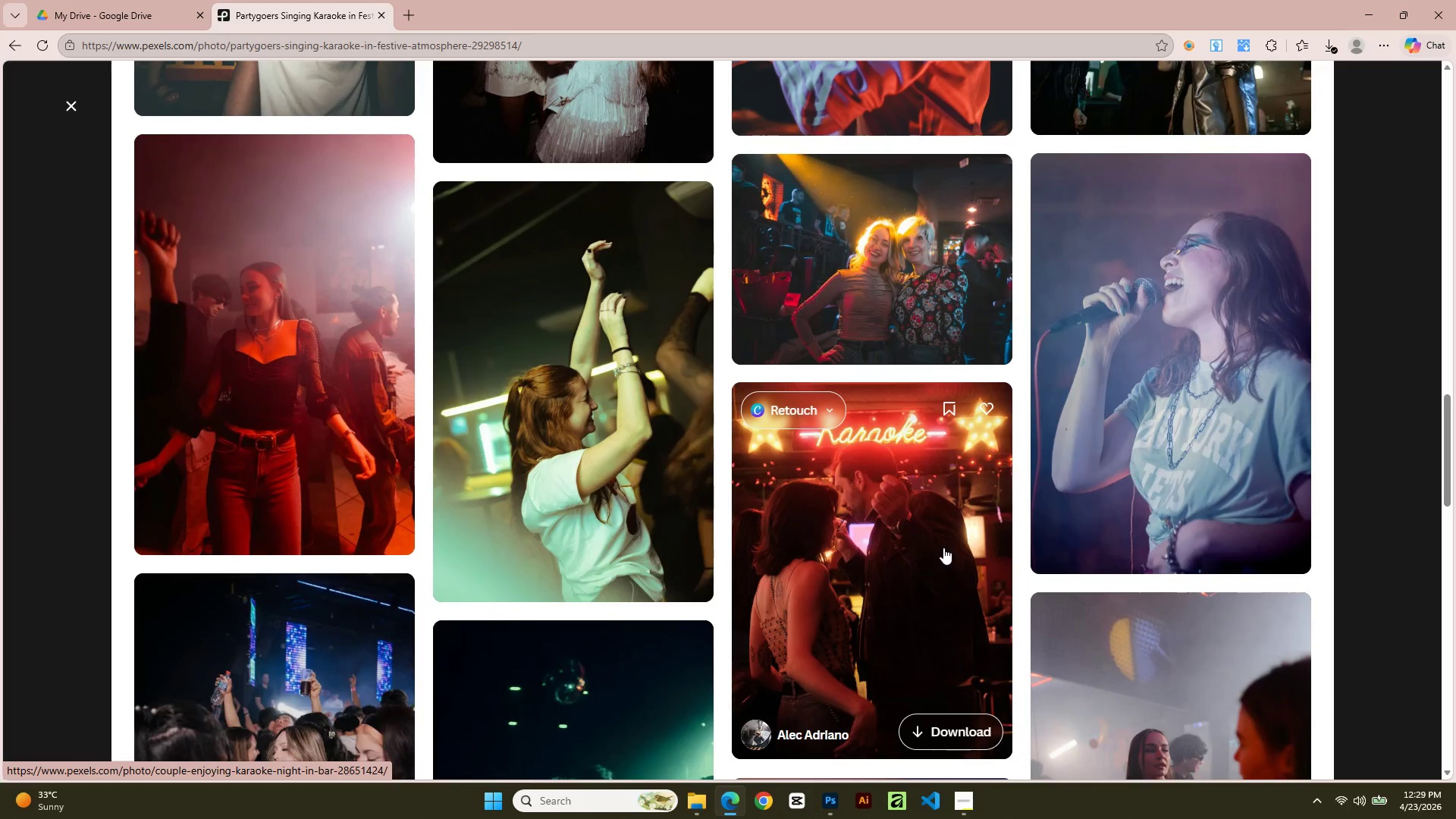 
scroll: coordinate [893, 470], scroll_direction: down, amount: 25.0
 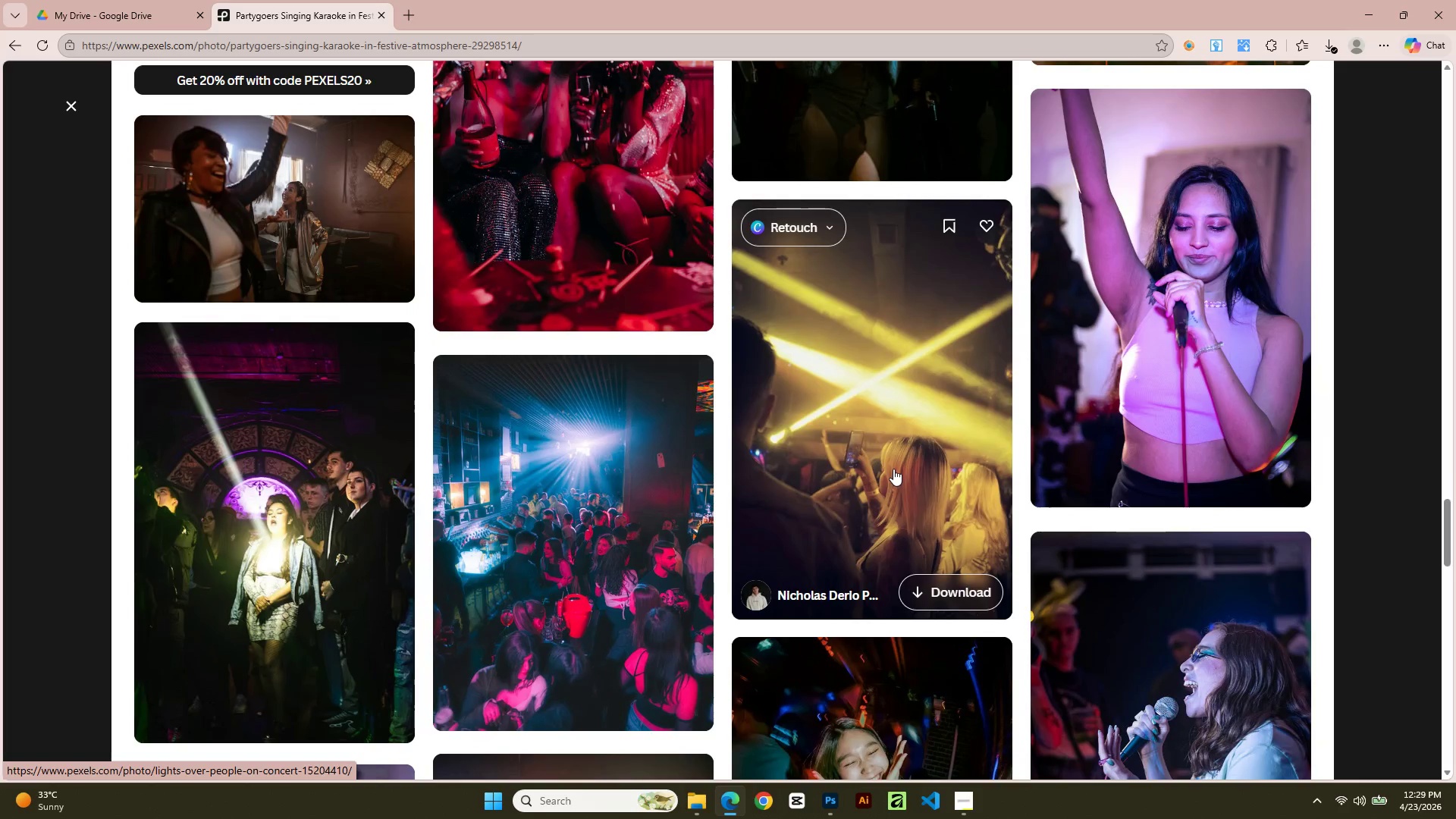 
scroll: coordinate [893, 469], scroll_direction: down, amount: 3.0
 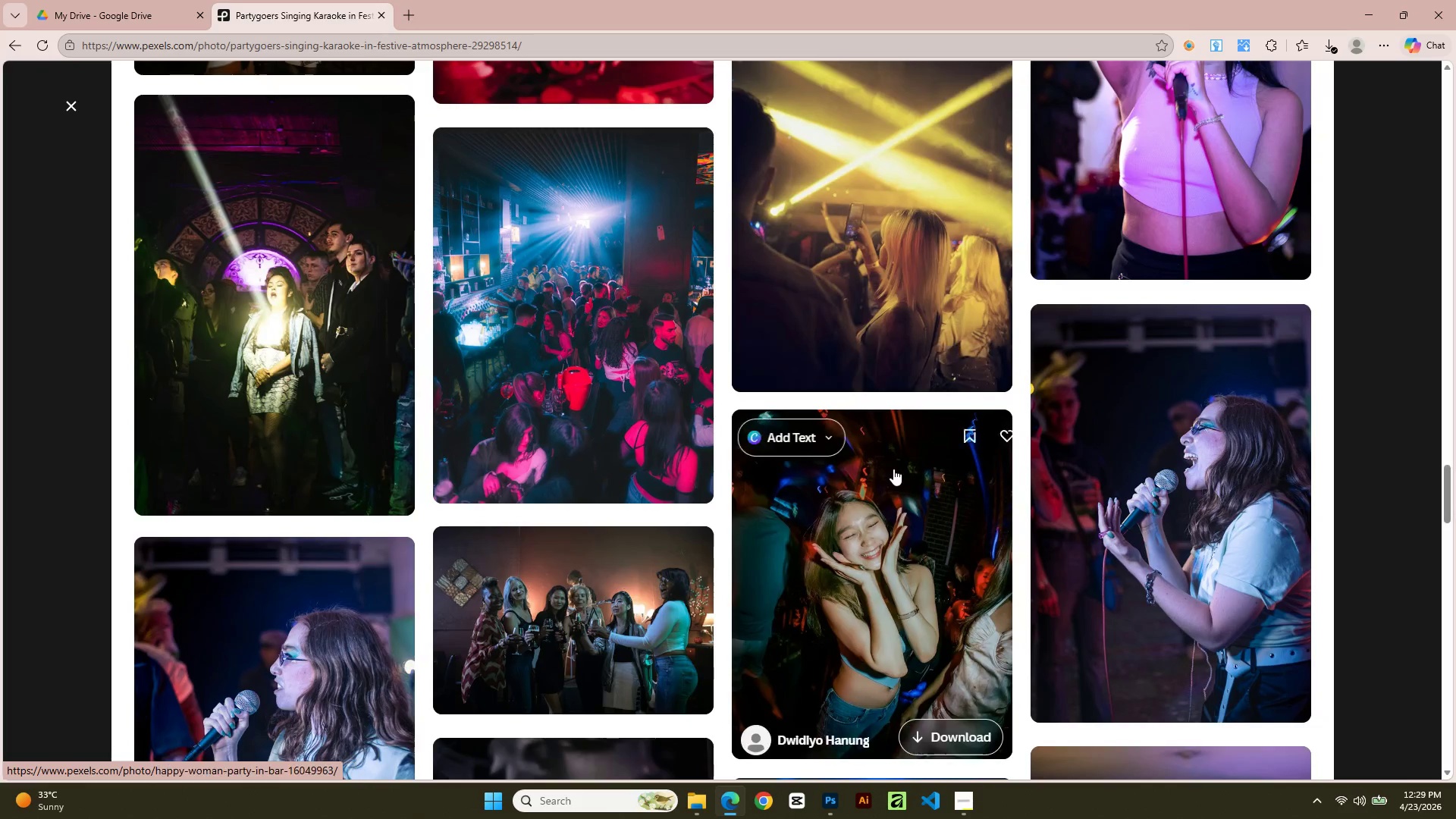 
scroll: coordinate [893, 469], scroll_direction: up, amount: 1.0
 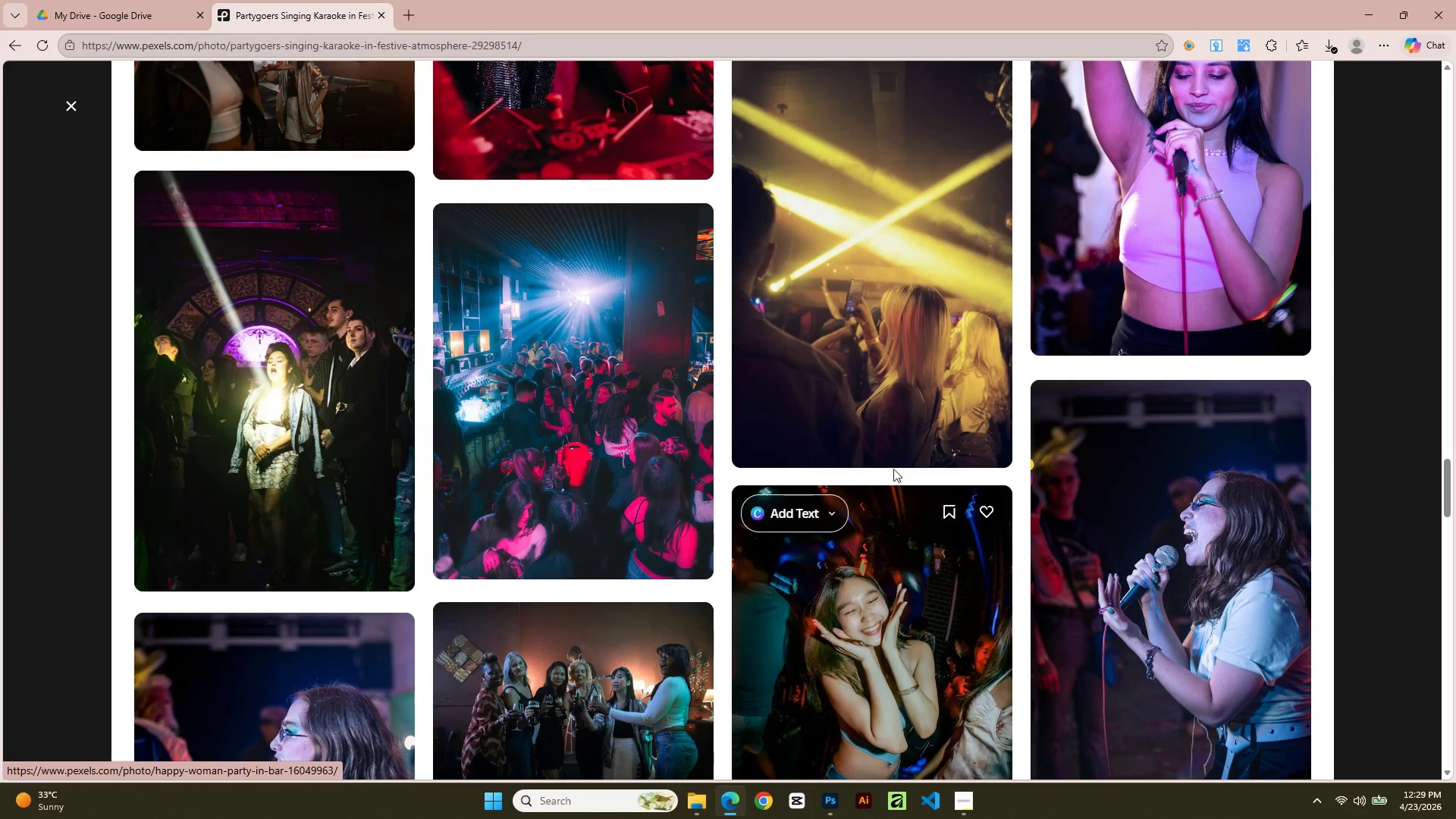 
scroll: coordinate [893, 460], scroll_direction: down, amount: 22.0
 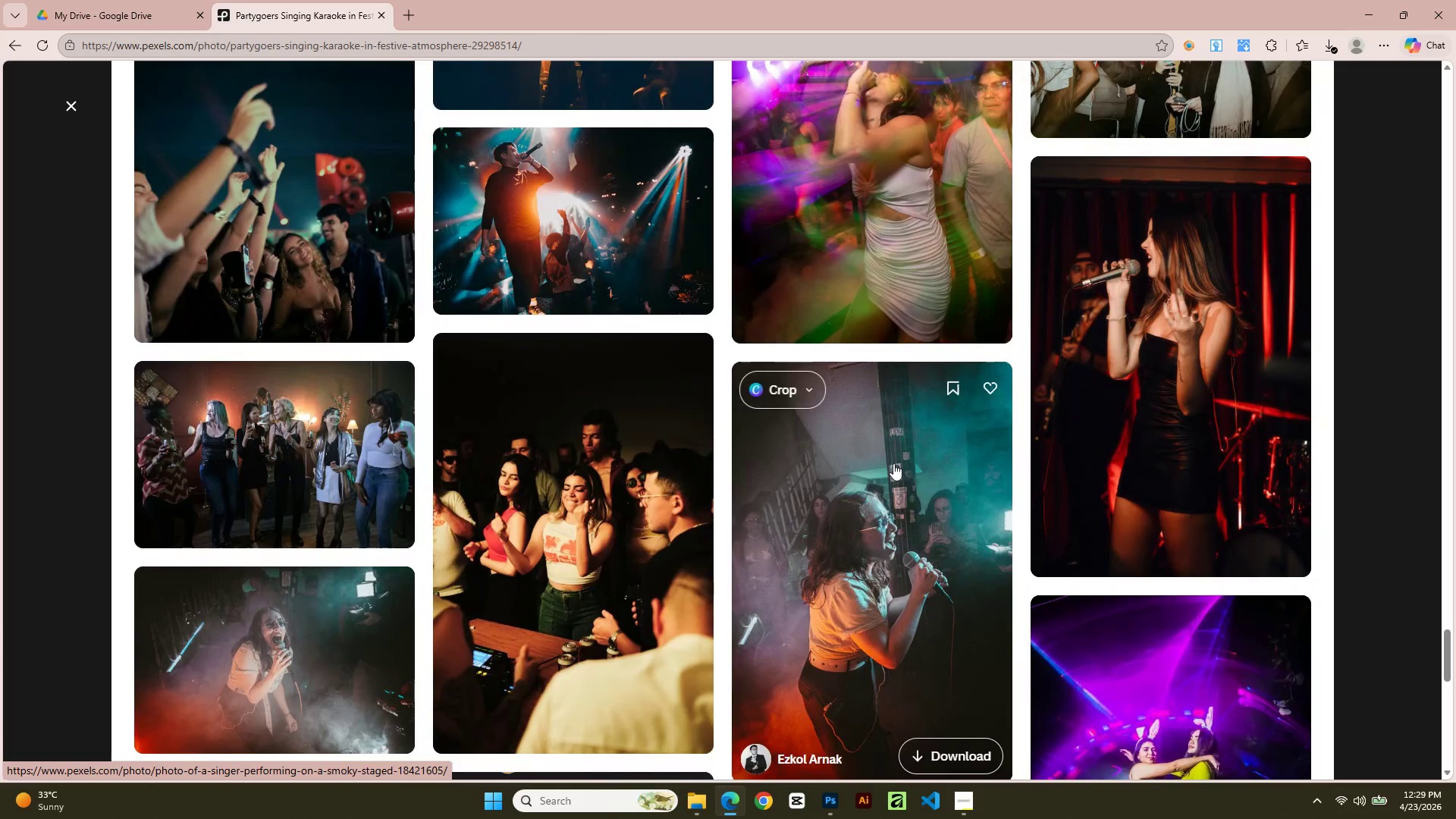 
scroll: coordinate [1141, 301], scroll_direction: up, amount: 10.0
 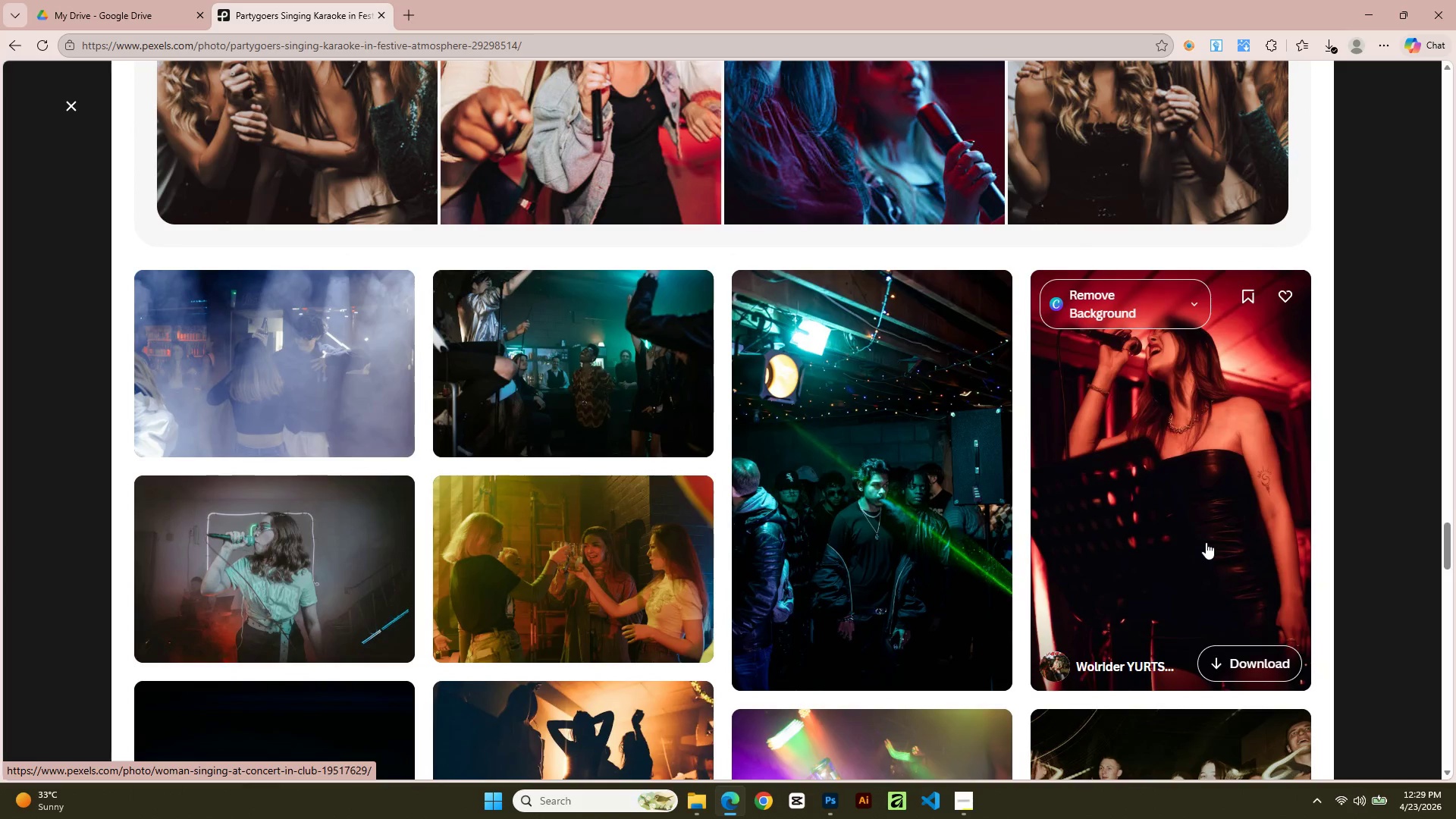 
left_click([1206, 542])
 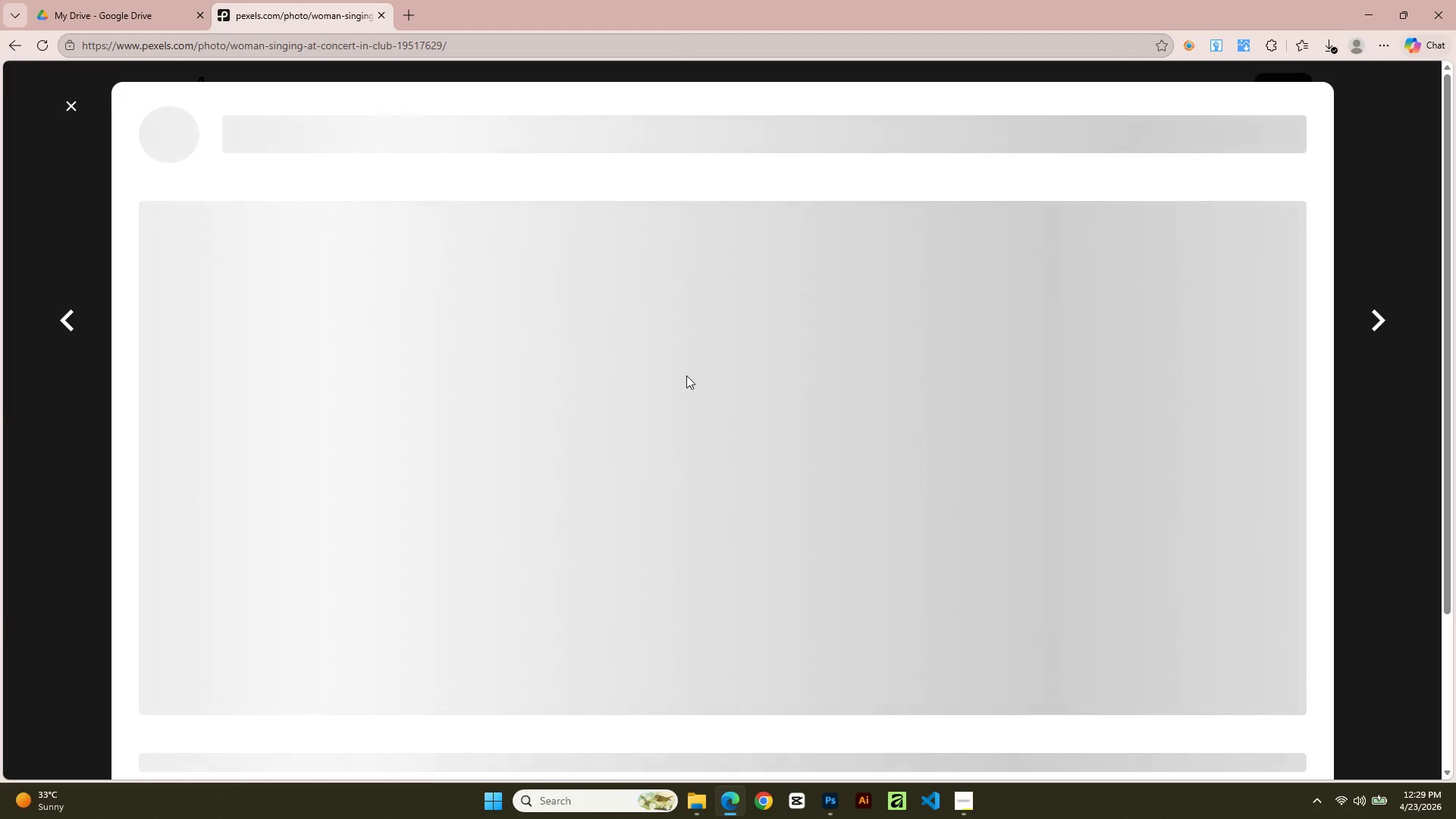 
scroll: coordinate [690, 381], scroll_direction: down, amount: 1.0
 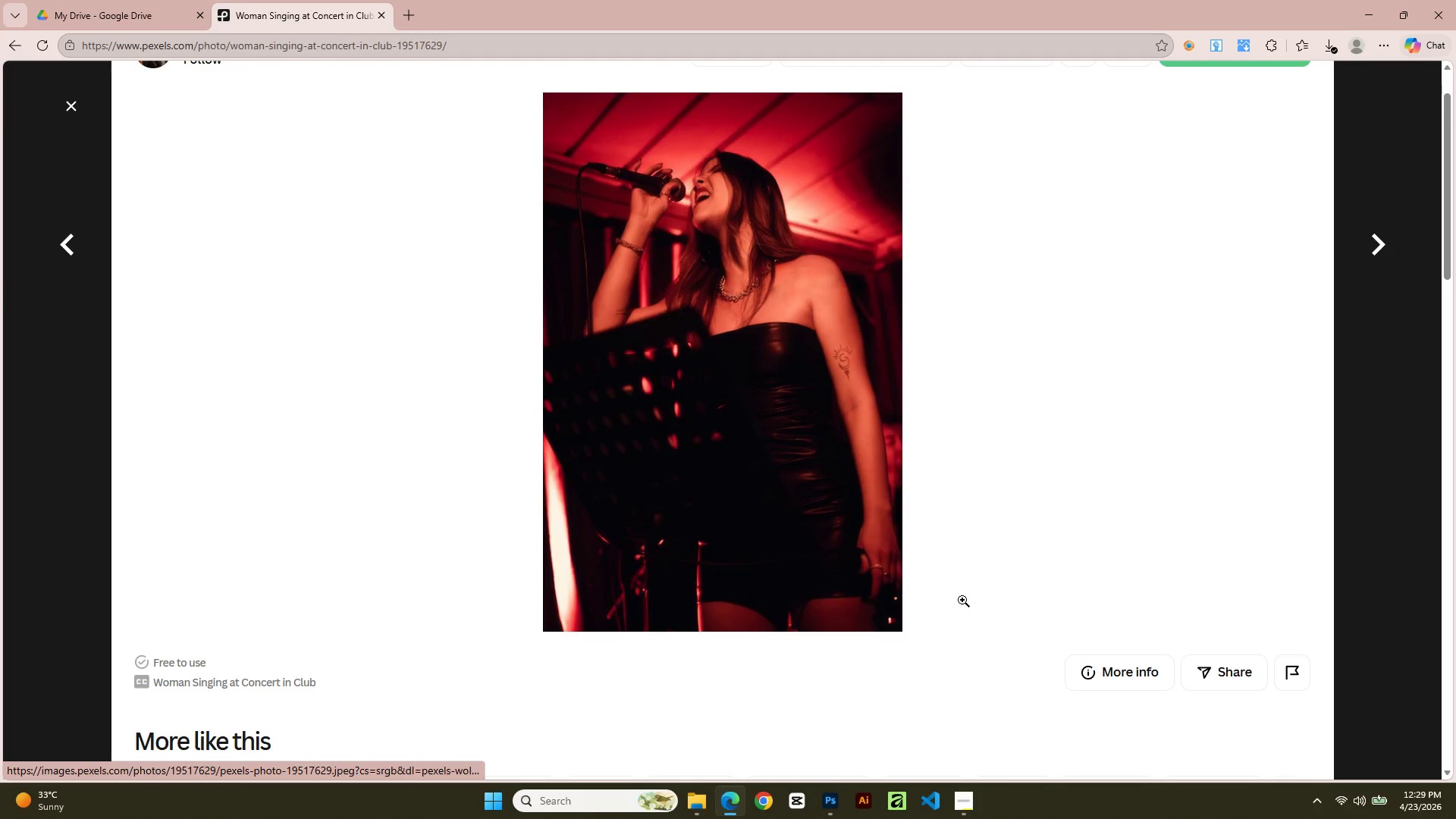 
scroll: coordinate [989, 440], scroll_direction: up, amount: 3.0
 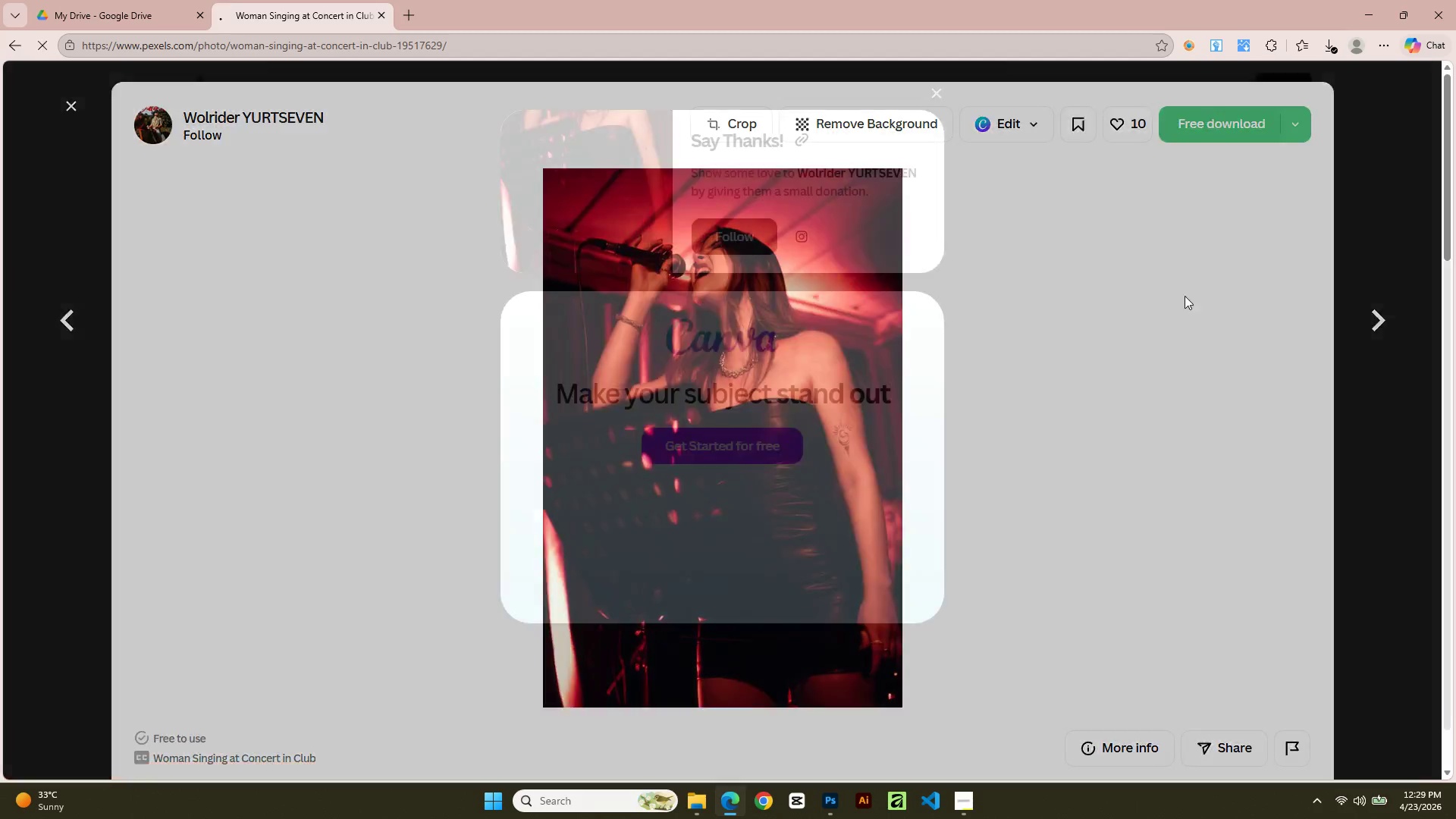 
scroll: coordinate [931, 410], scroll_direction: down, amount: 5.0
 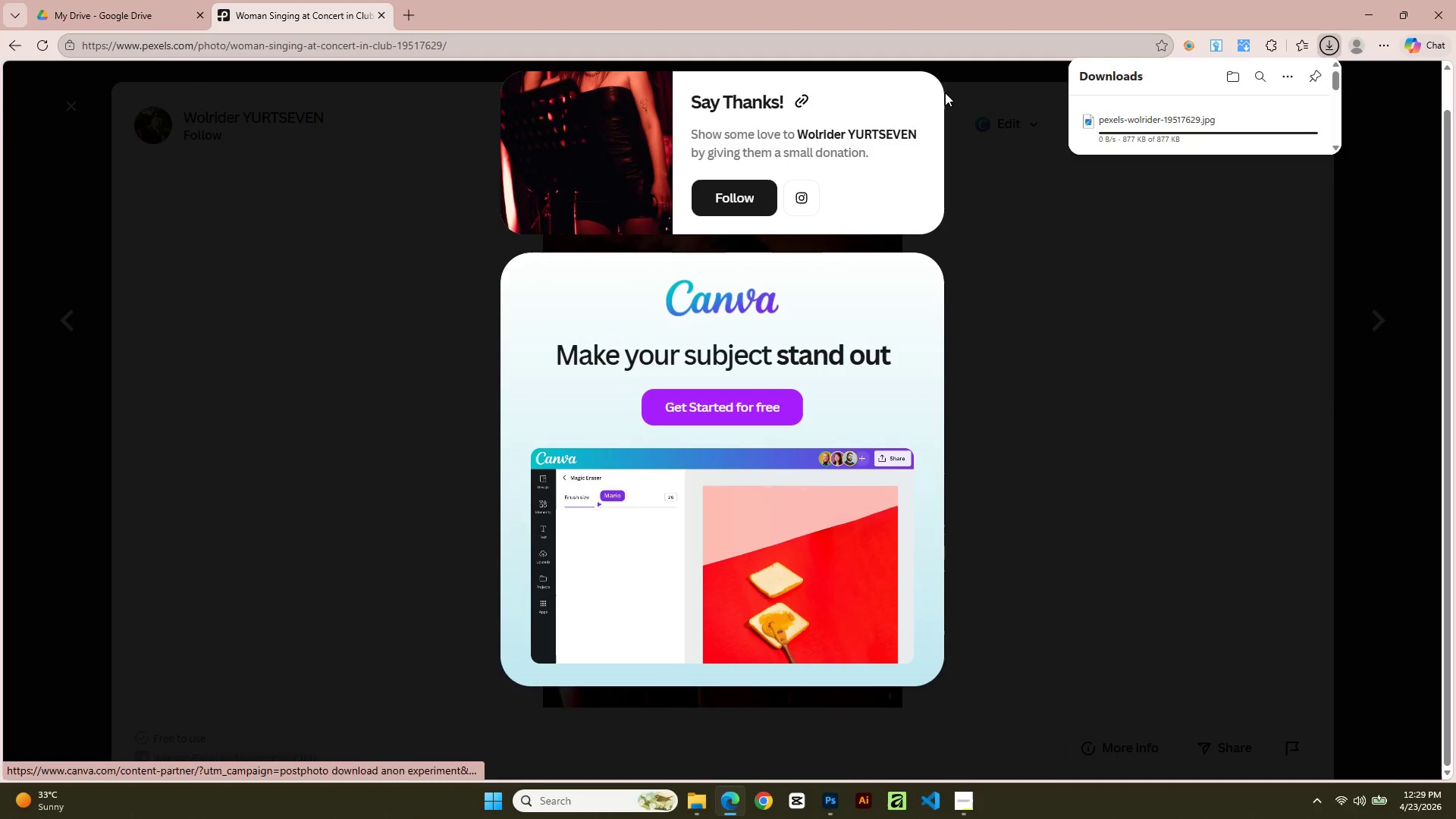 
scroll: coordinate [947, 94], scroll_direction: up, amount: 3.0
 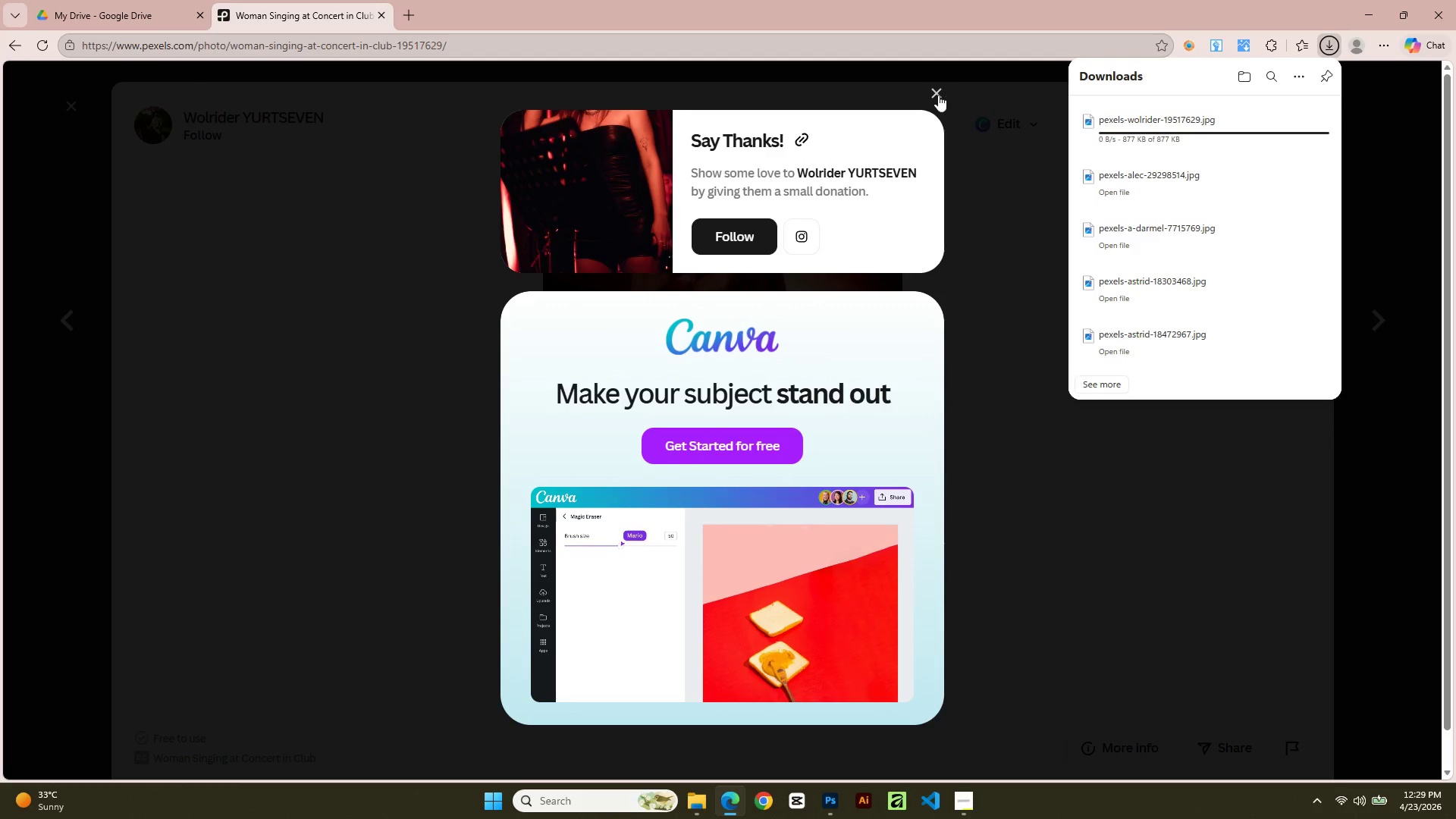 
left_click([933, 95])
 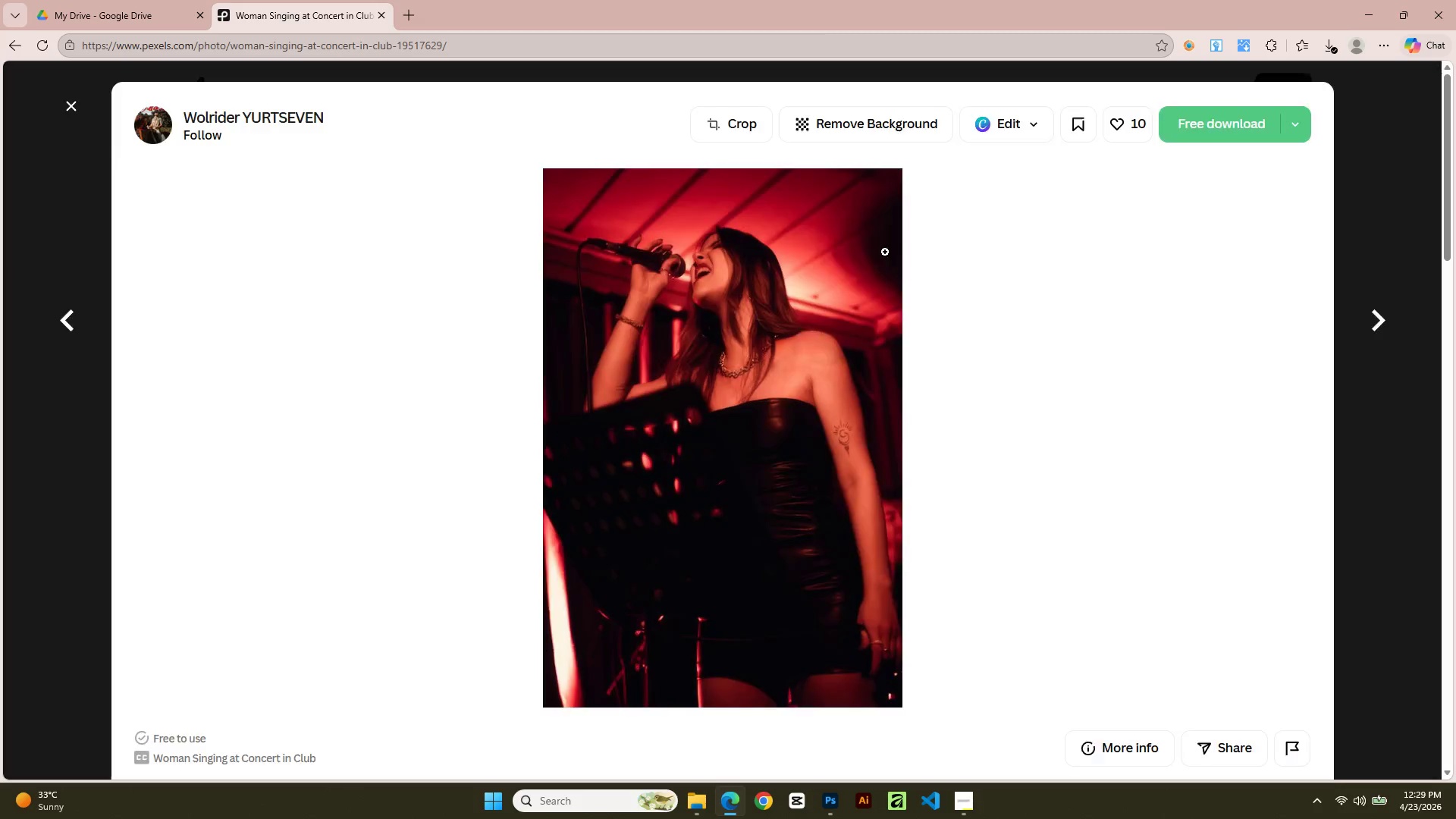 
scroll: coordinate [410, 657], scroll_direction: down, amount: 14.0
 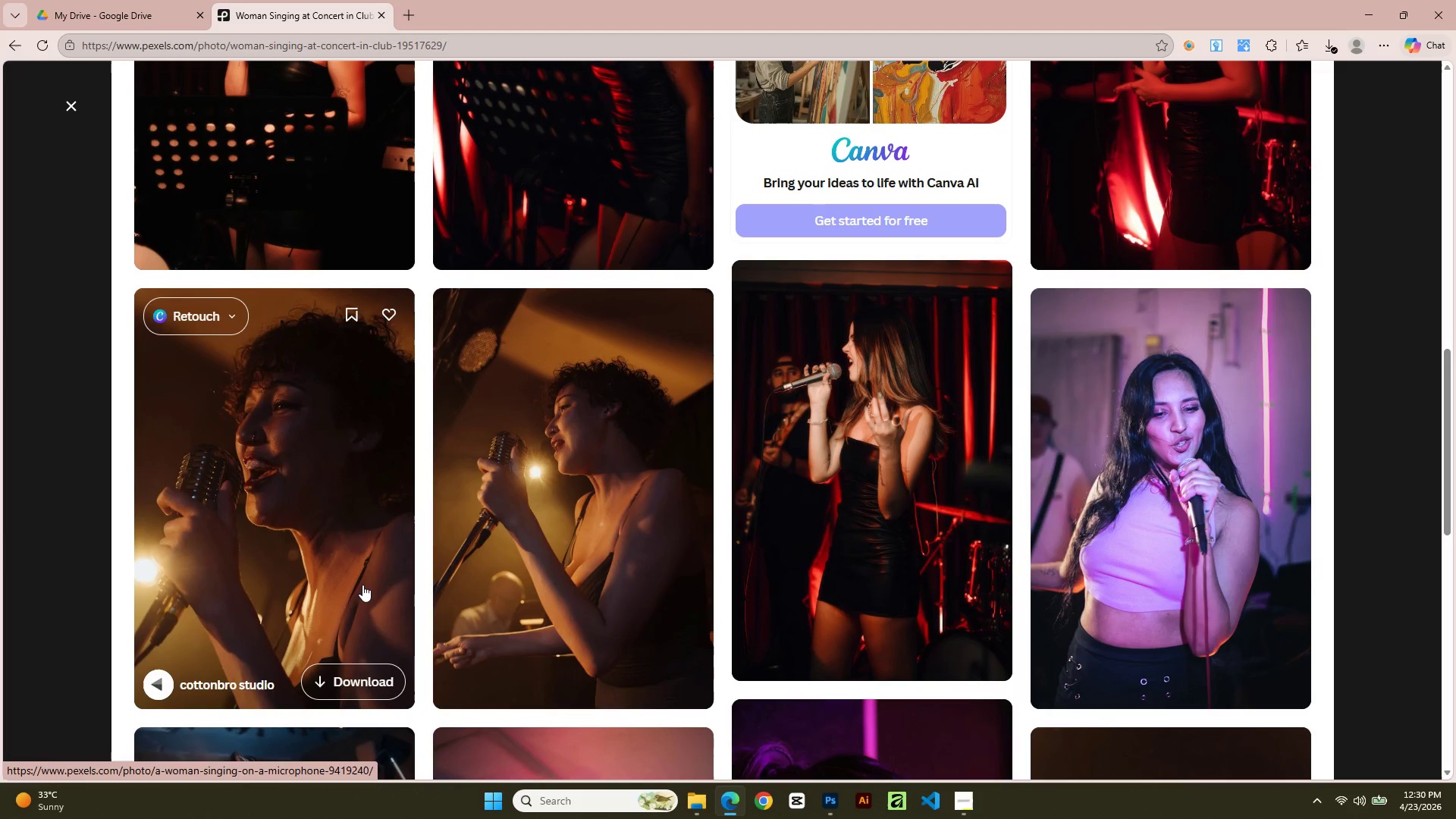 
wait(10.28)
 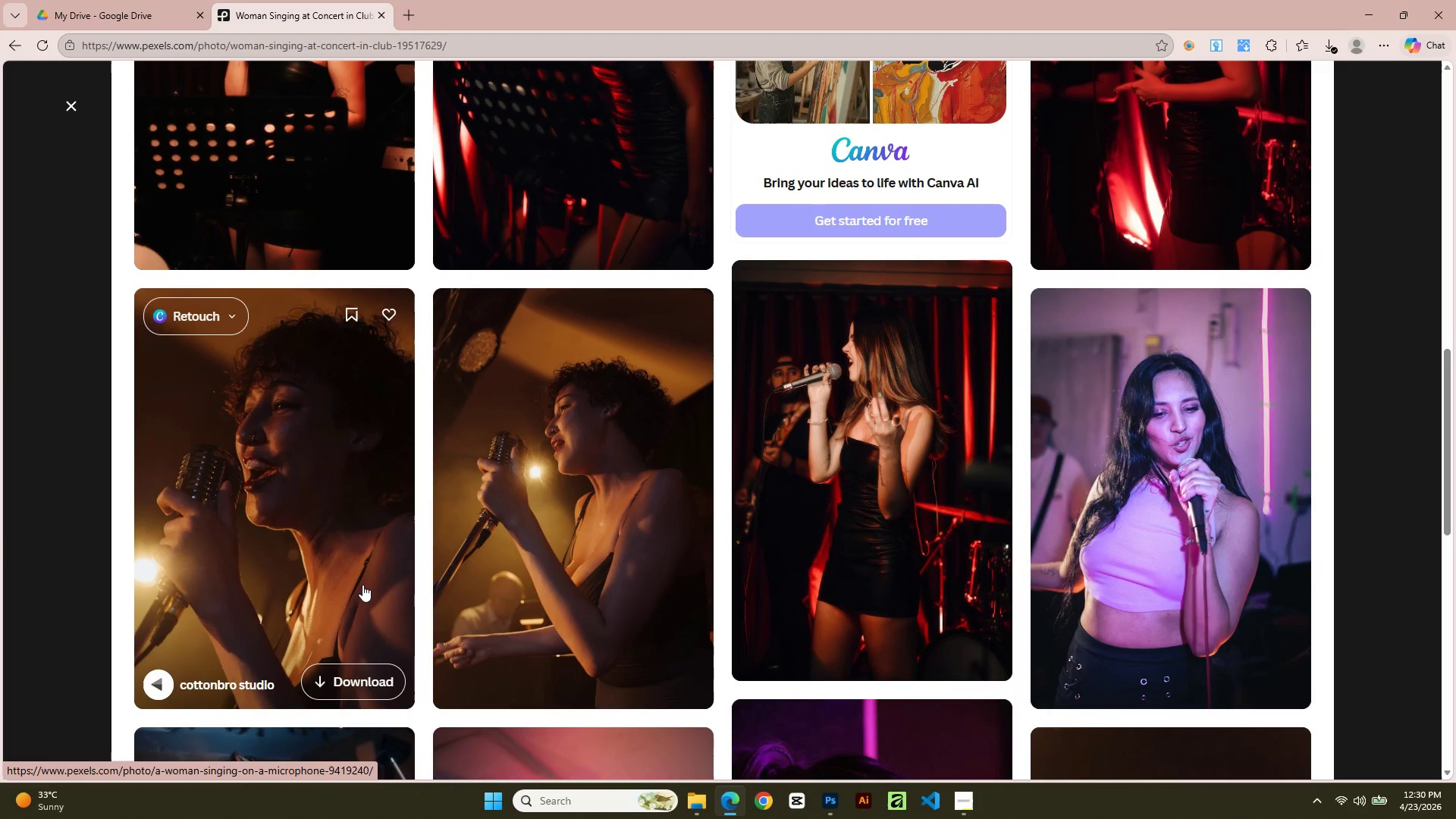 
scroll: coordinate [1399, 201], scroll_direction: down, amount: 3.0
 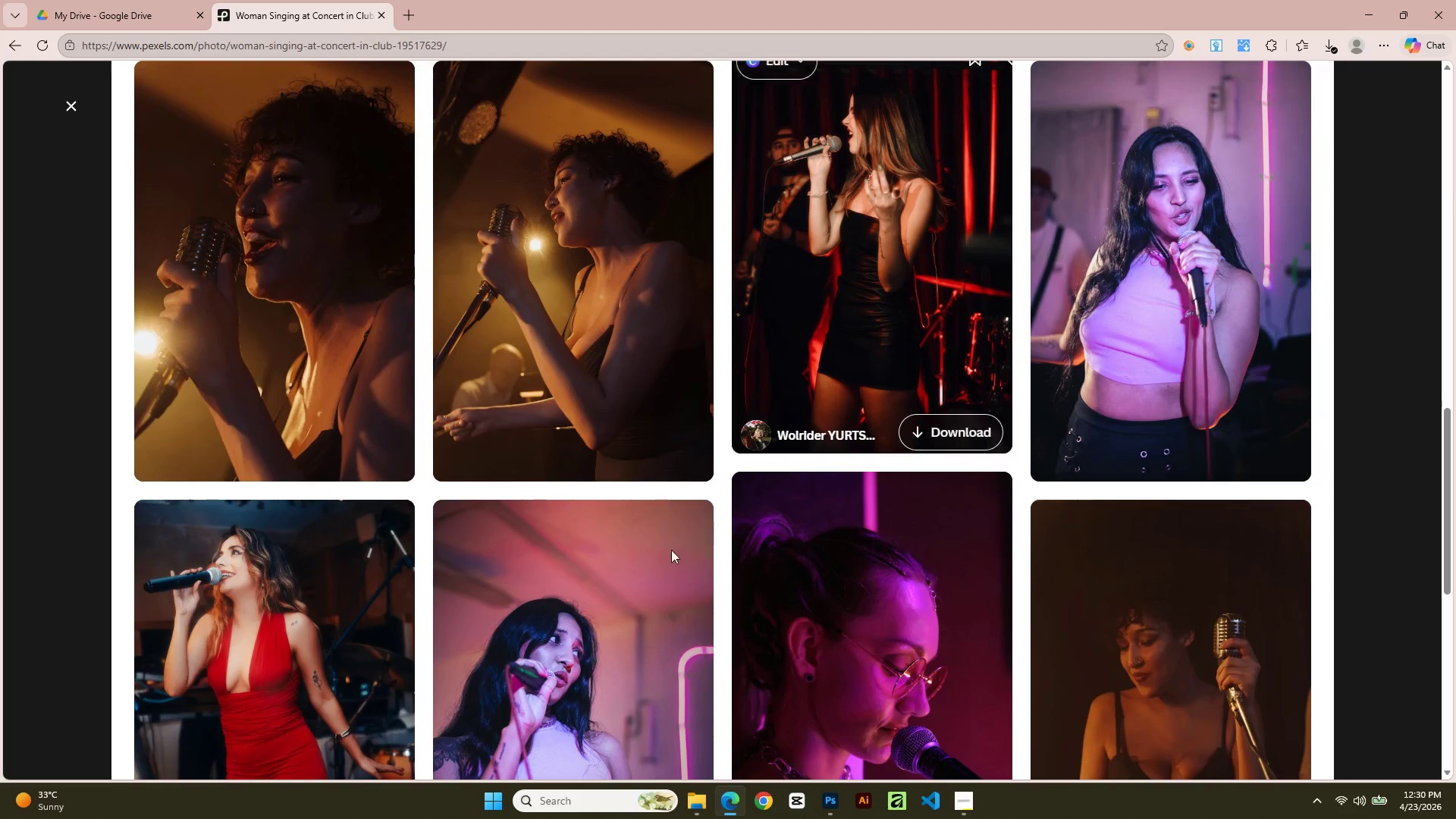 
scroll: coordinate [452, 620], scroll_direction: up, amount: 5.0
 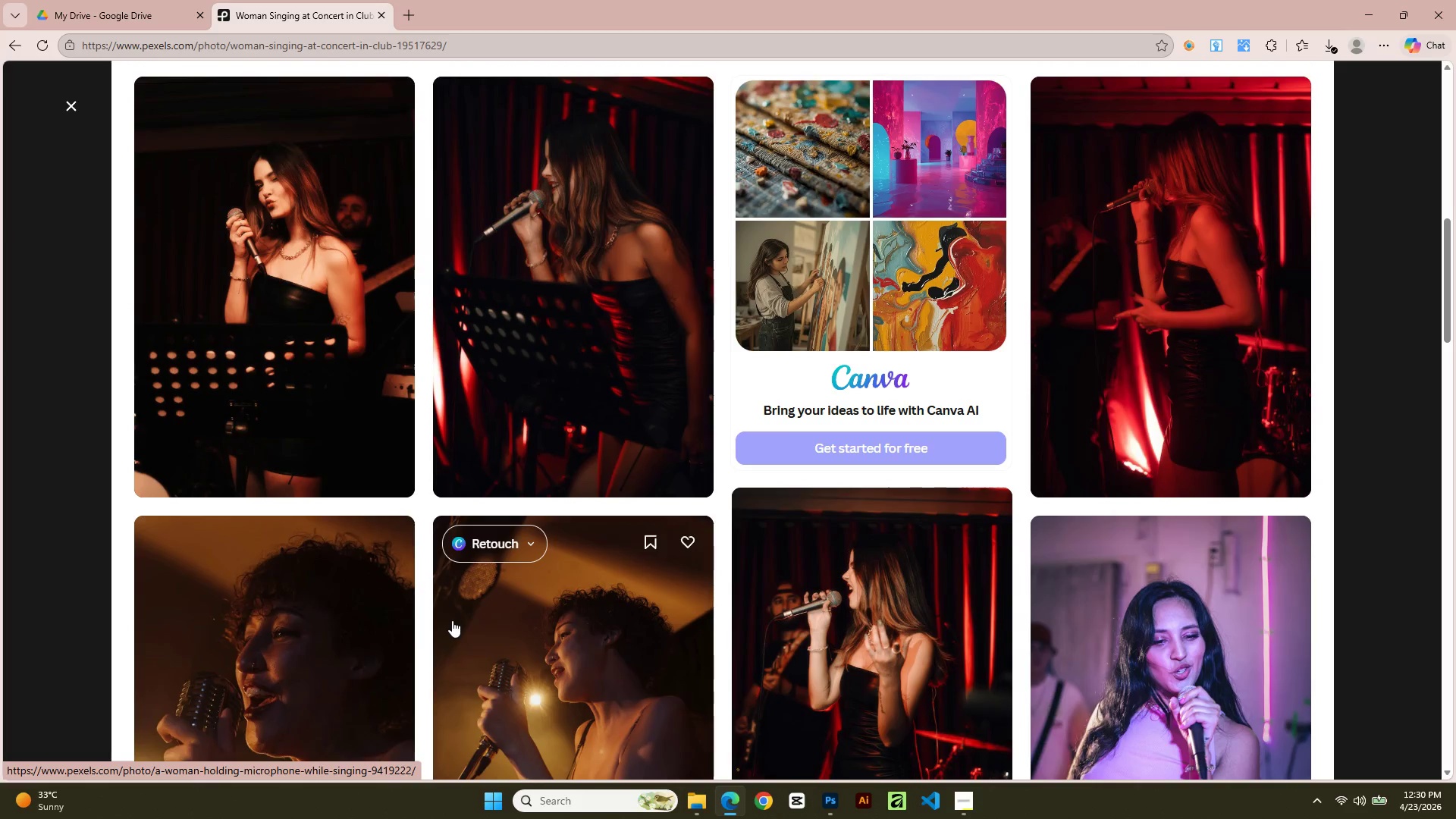 
scroll: coordinate [452, 620], scroll_direction: down, amount: 2.0
 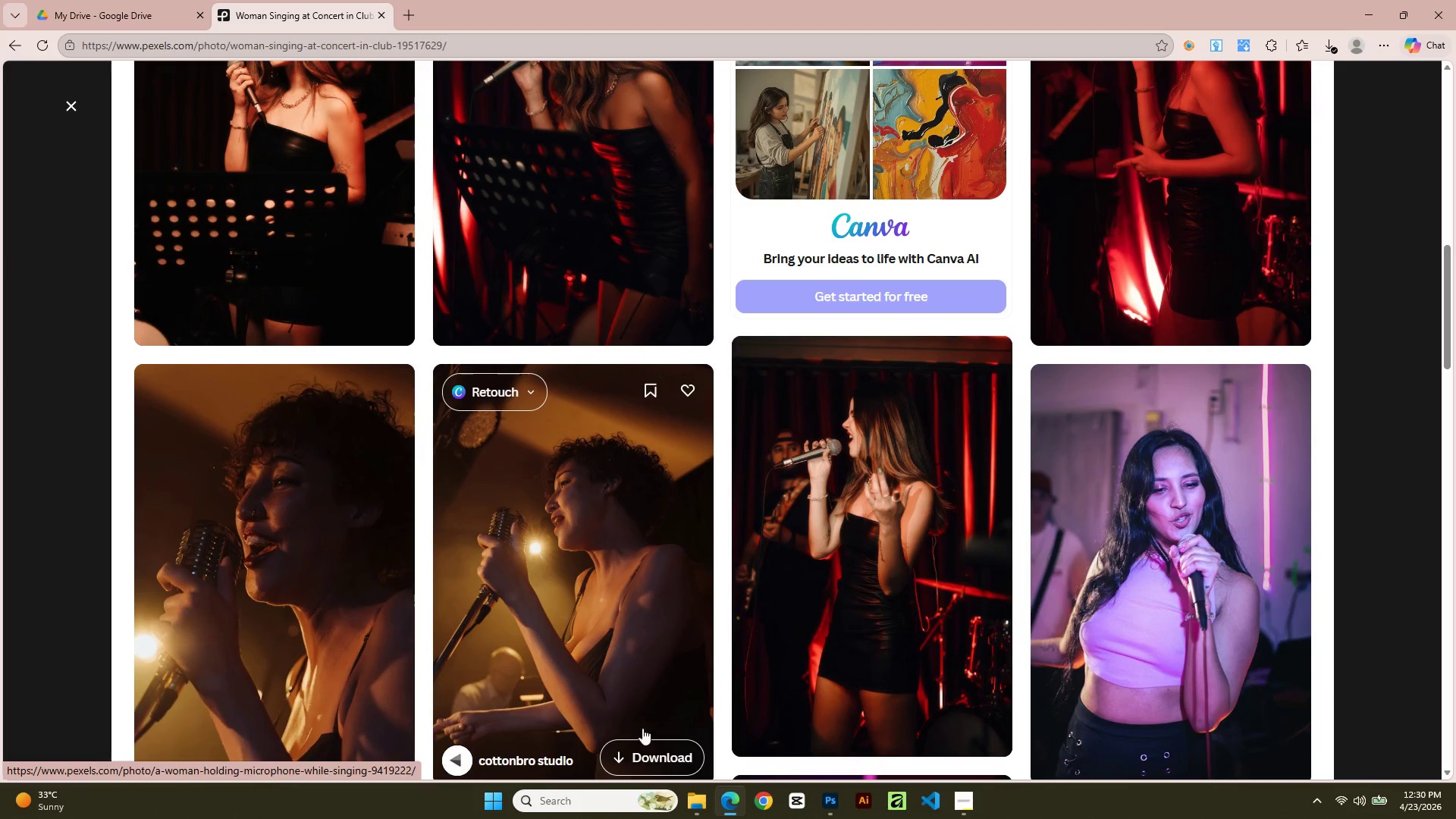 
left_click([658, 763])
 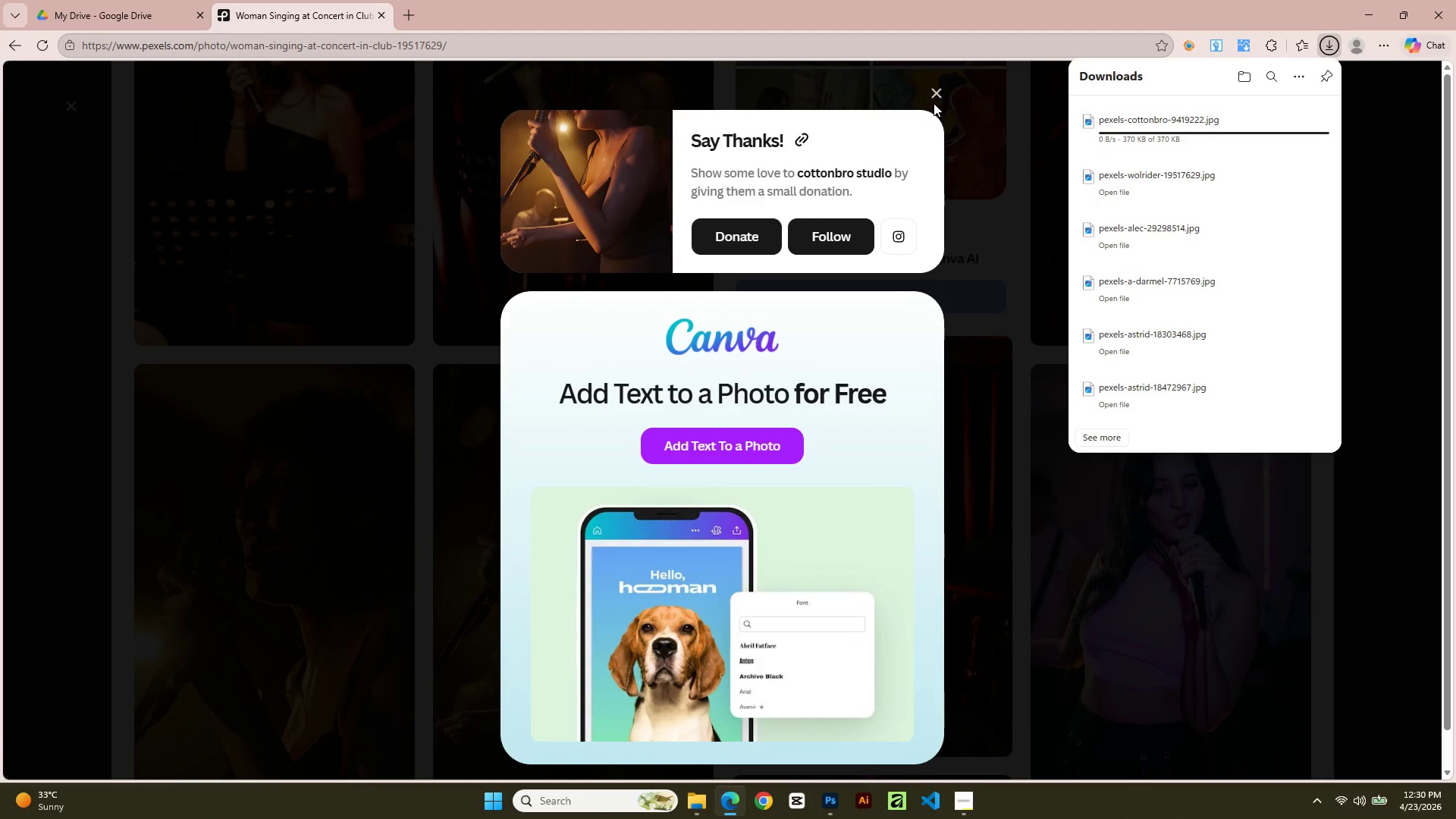 
left_click([934, 98])
 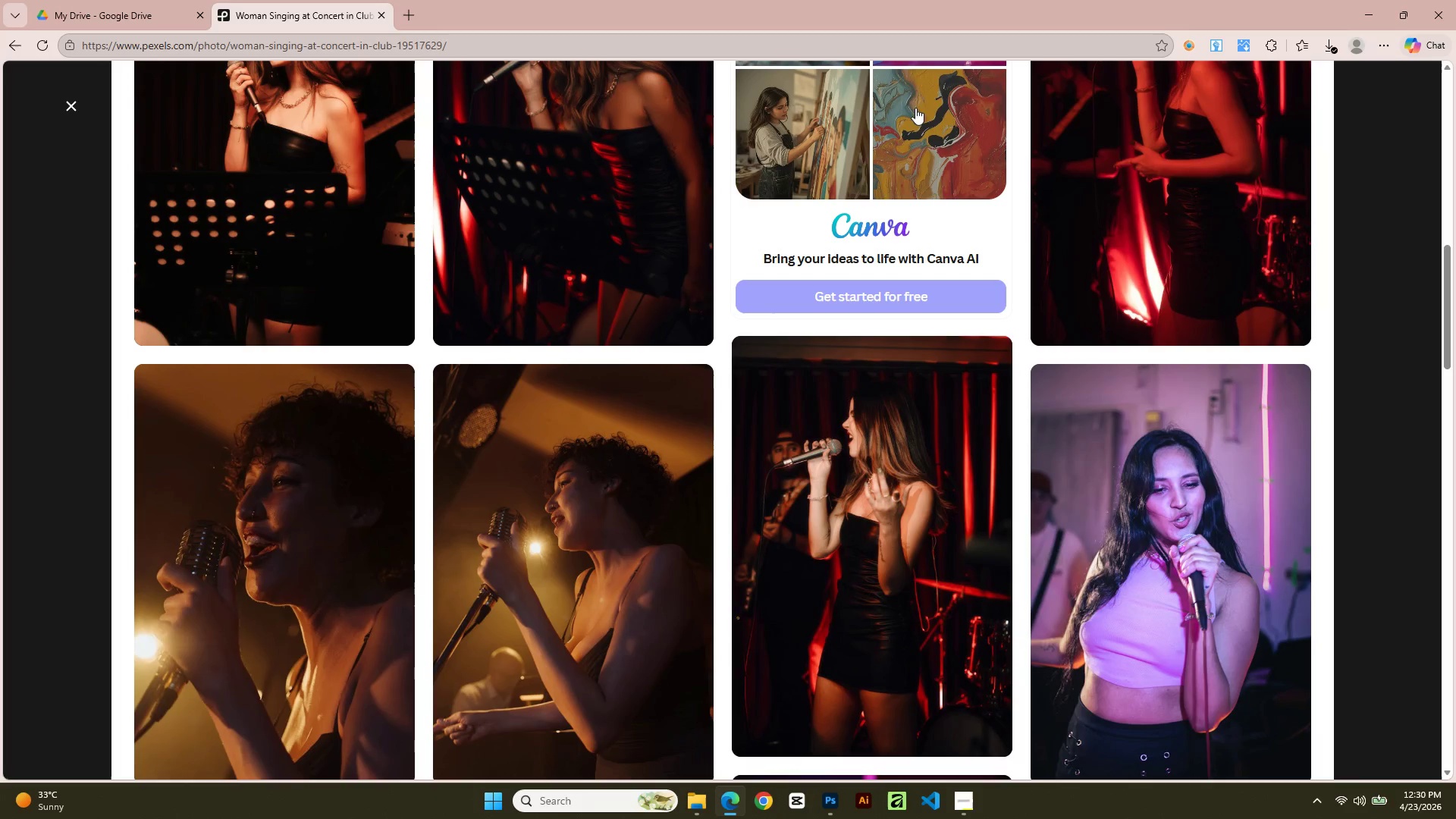 
scroll: coordinate [937, 164], scroll_direction: up, amount: 3.0
 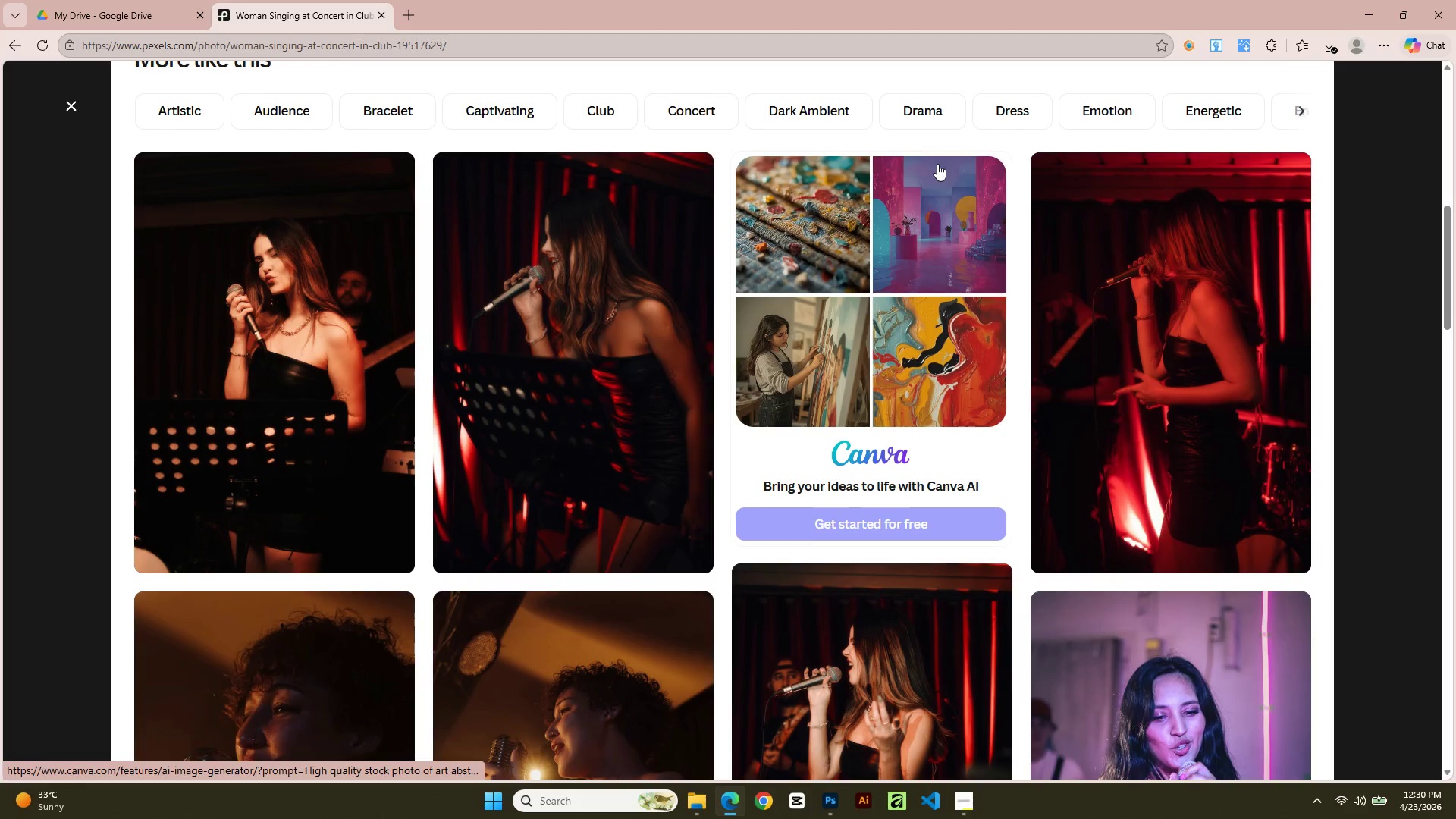 
scroll: coordinate [977, 595], scroll_direction: down, amount: 27.0
 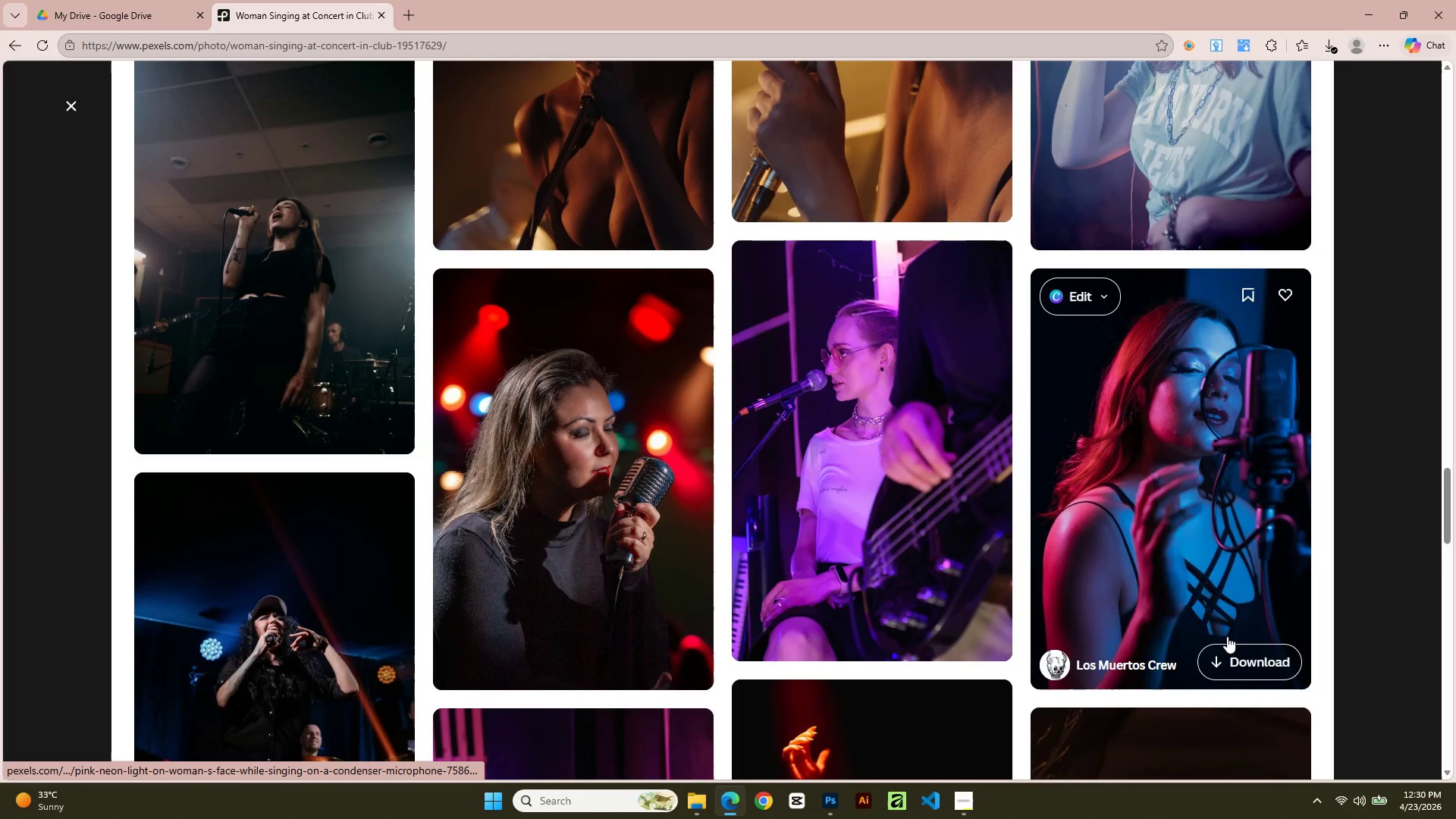 
left_click([1144, 488])
 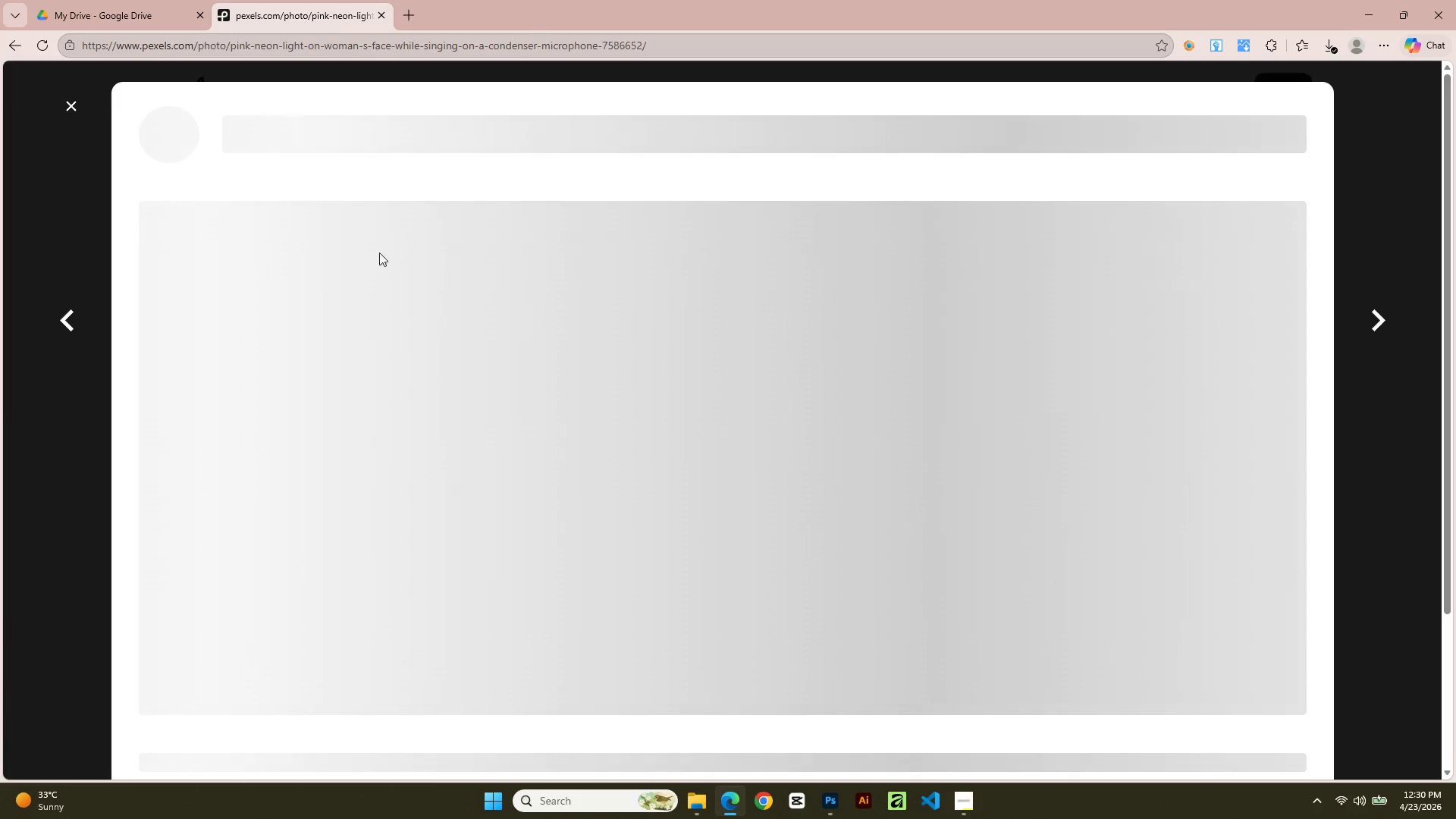 
scroll: coordinate [729, 466], scroll_direction: down, amount: 19.0
 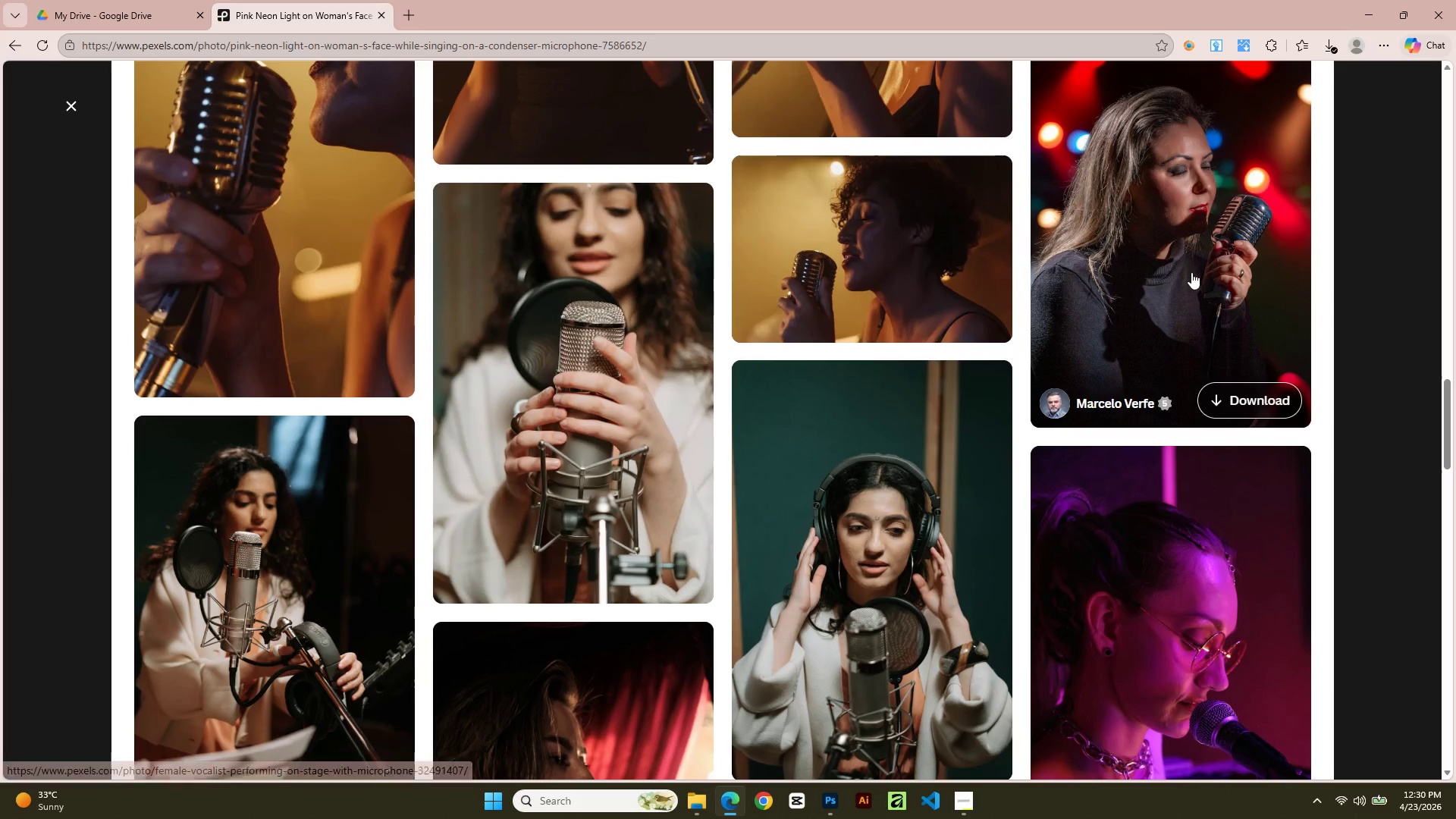 
left_click([1207, 224])
 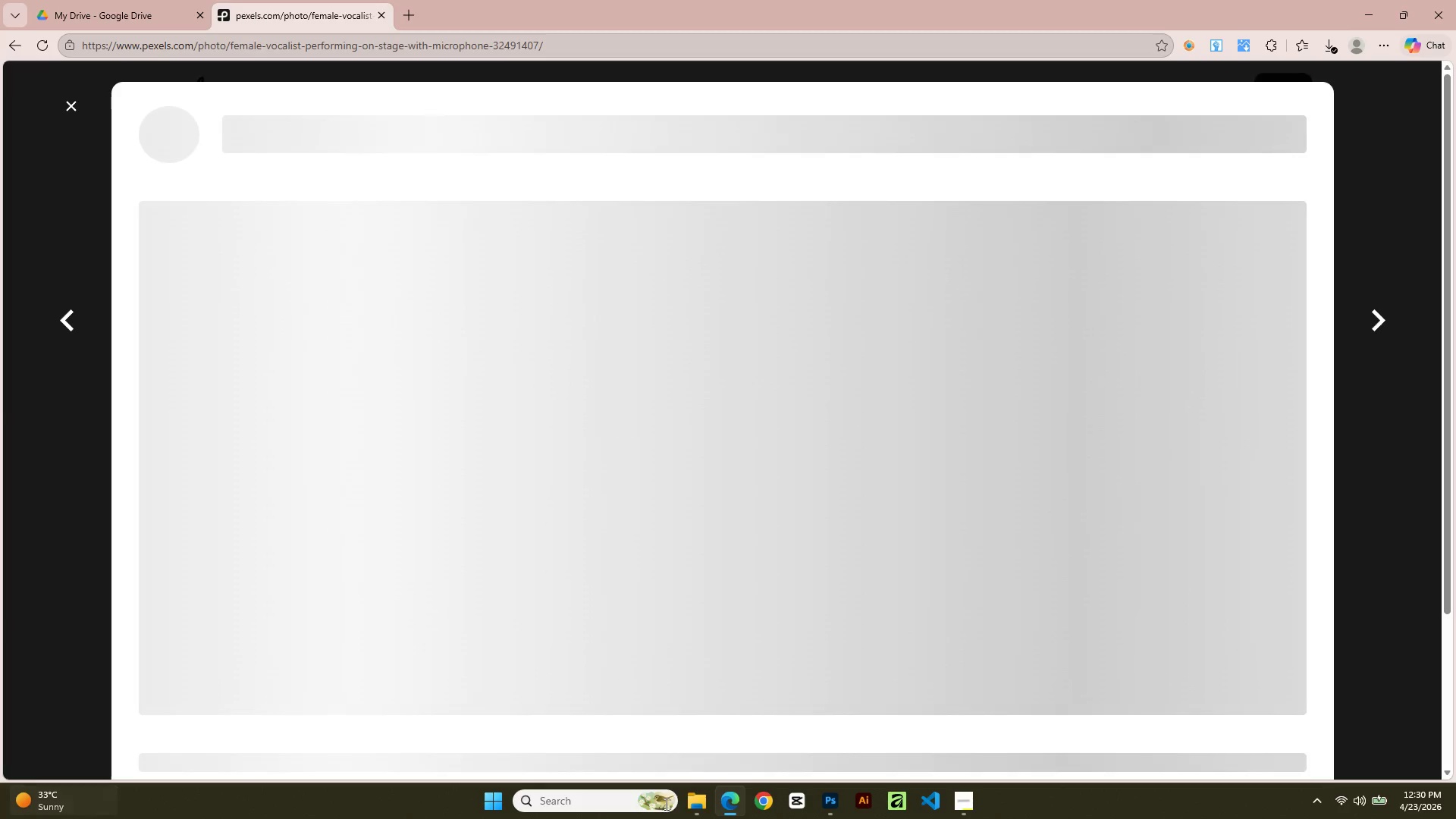 
scroll: coordinate [562, 658], scroll_direction: down, amount: 23.0
 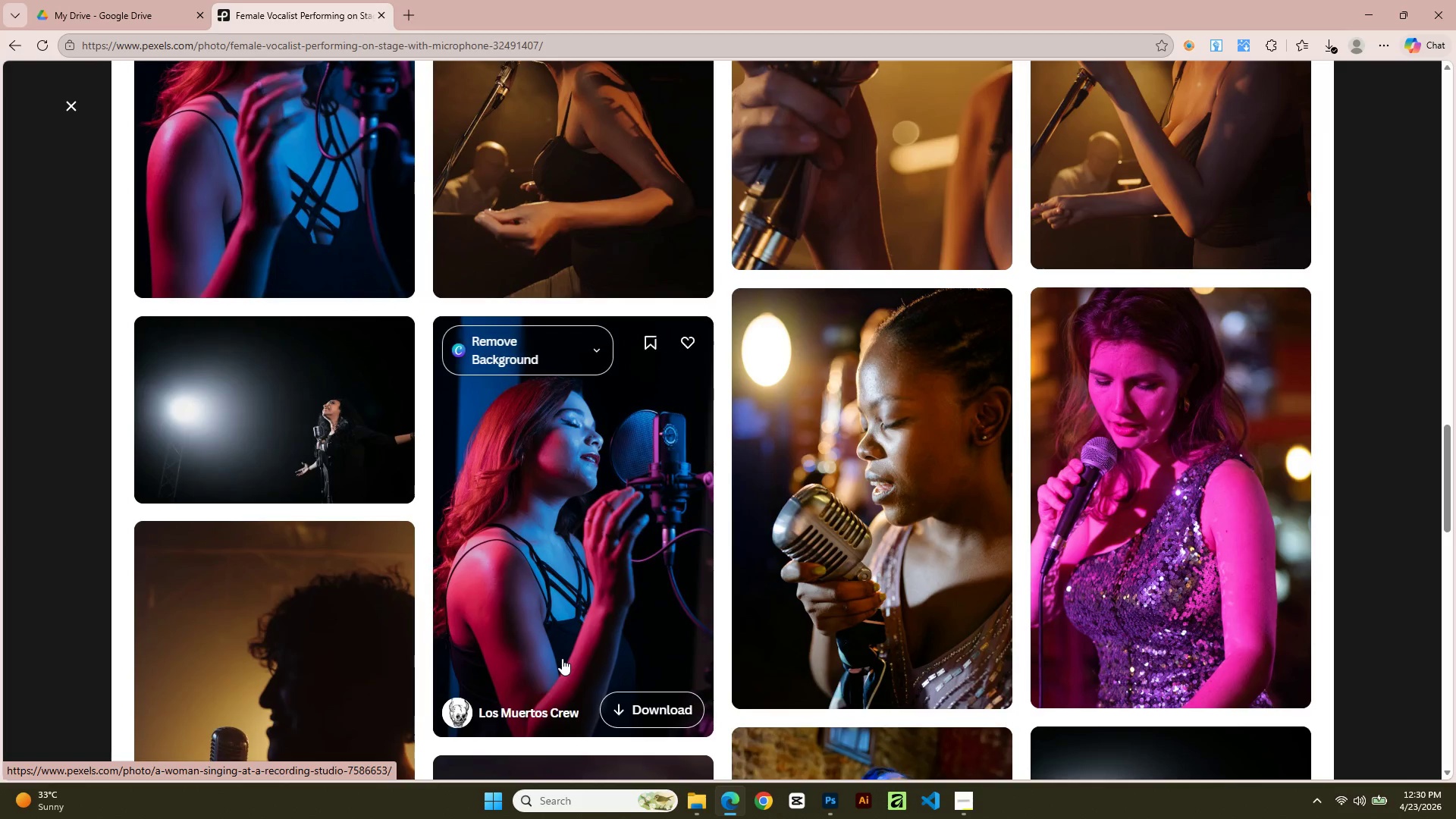 
scroll: coordinate [562, 658], scroll_direction: down, amount: 4.0
 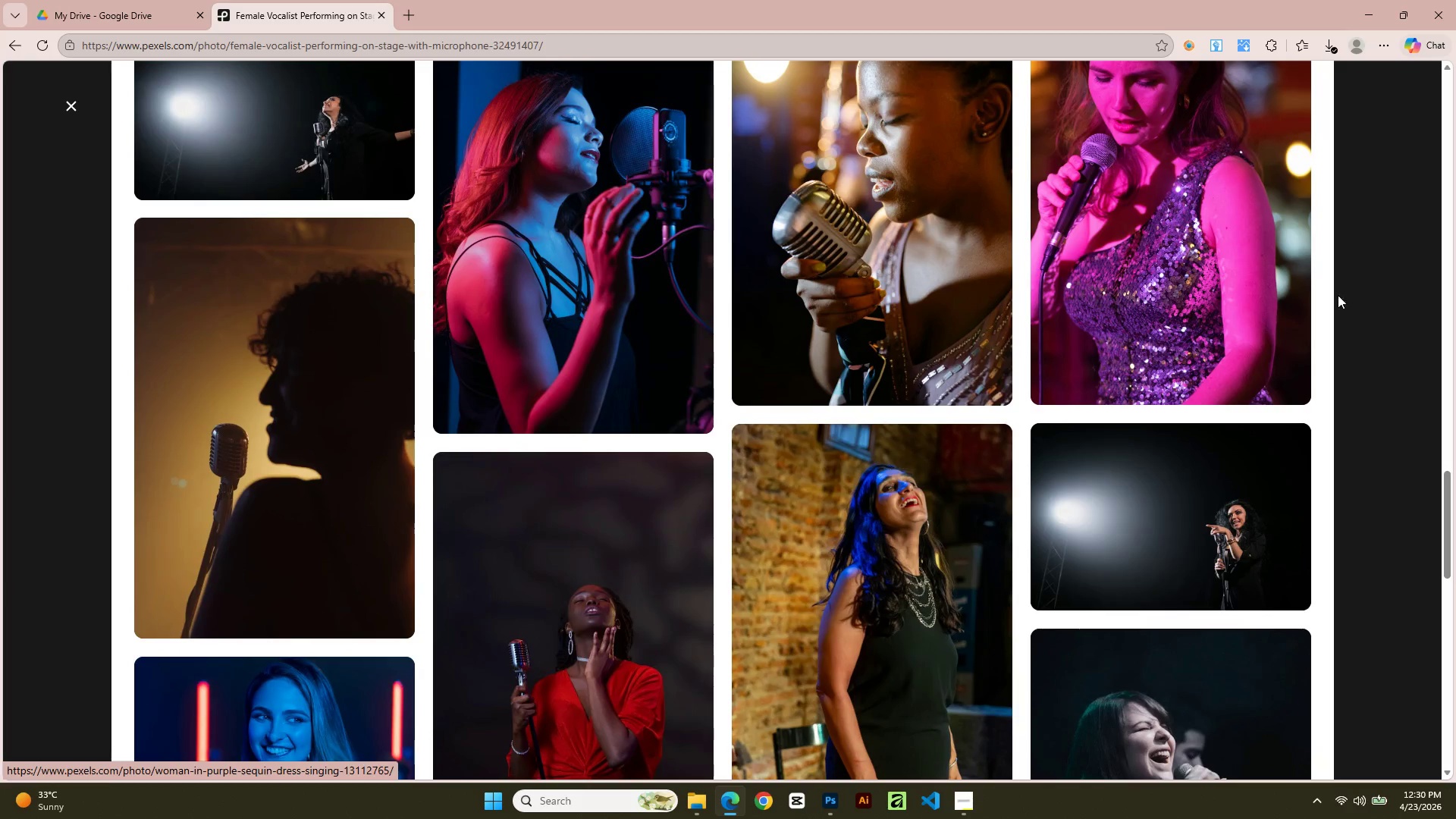 
left_click([1122, 219])
 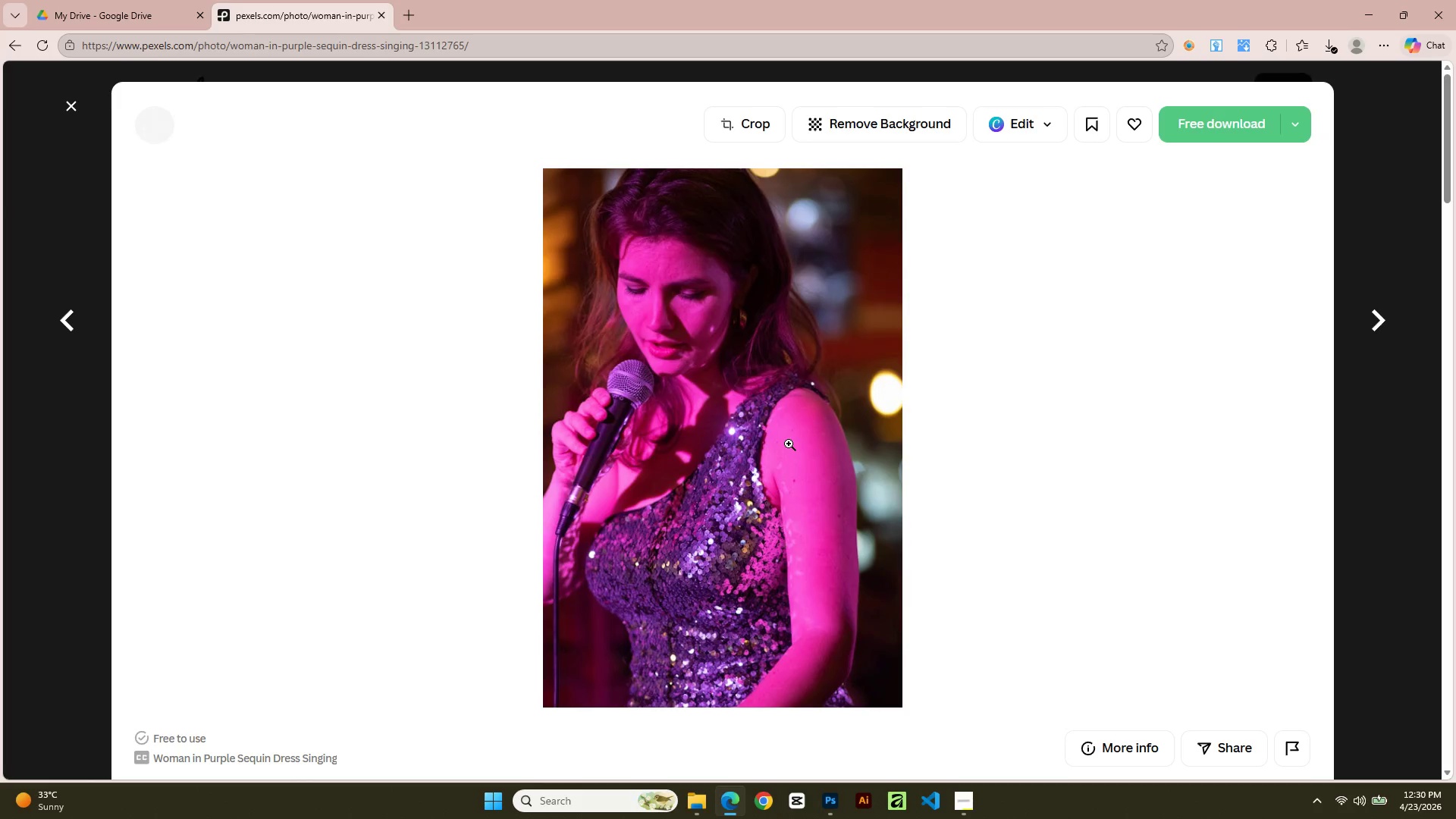 
scroll: coordinate [777, 524], scroll_direction: down, amount: 28.0
 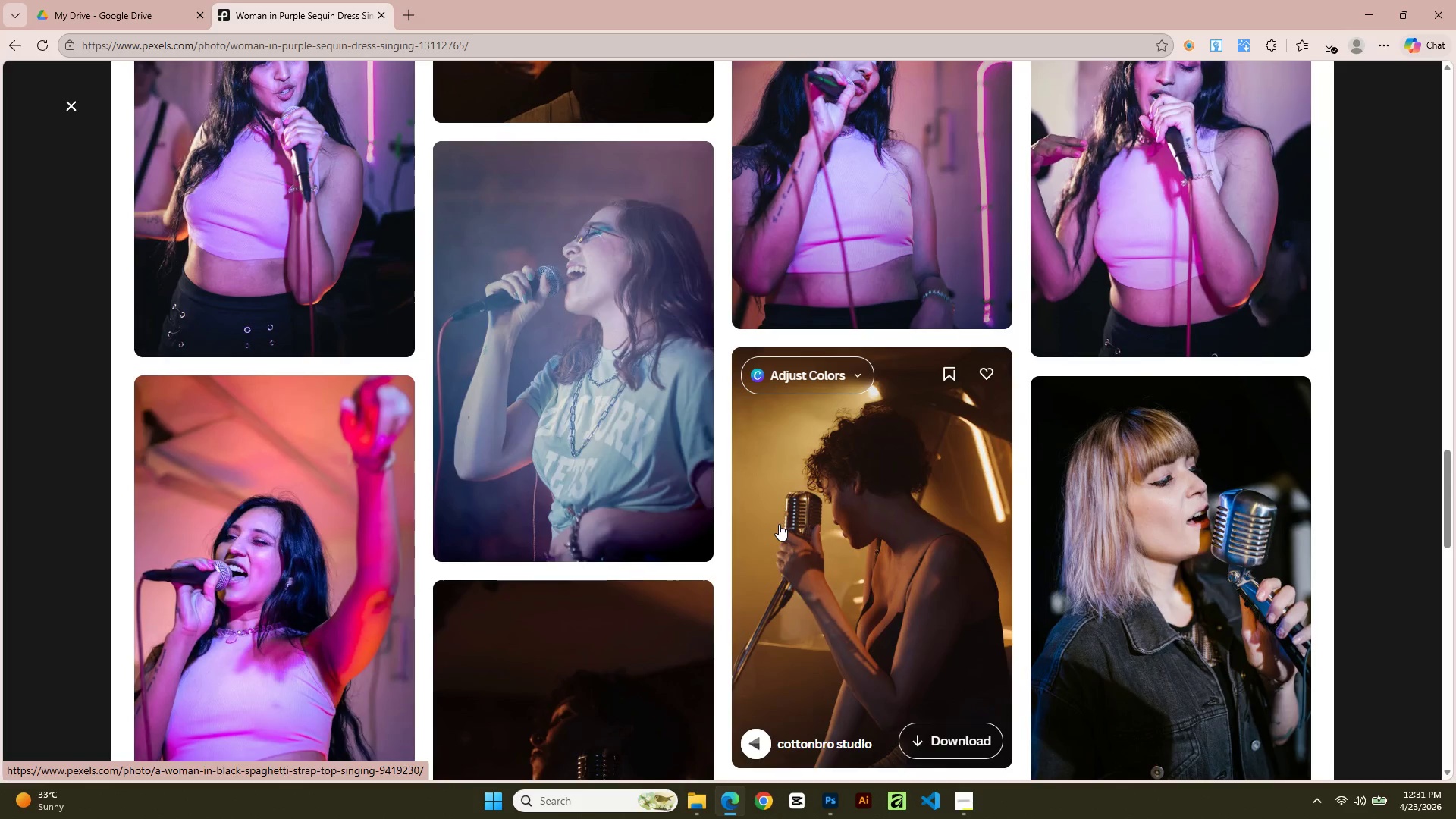 
scroll: coordinate [779, 524], scroll_direction: up, amount: 3.0
 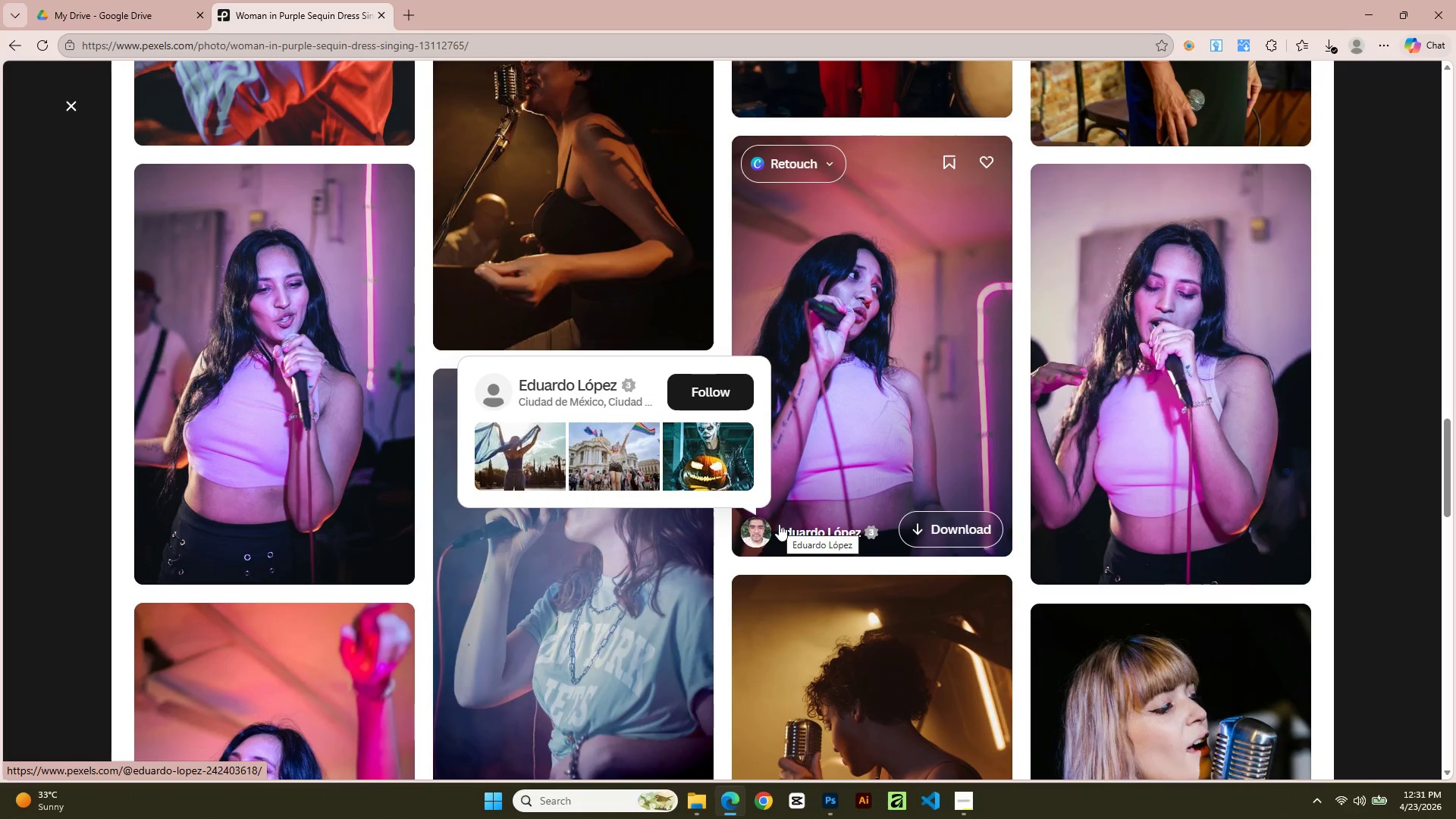 
scroll: coordinate [782, 526], scroll_direction: down, amount: 24.0
 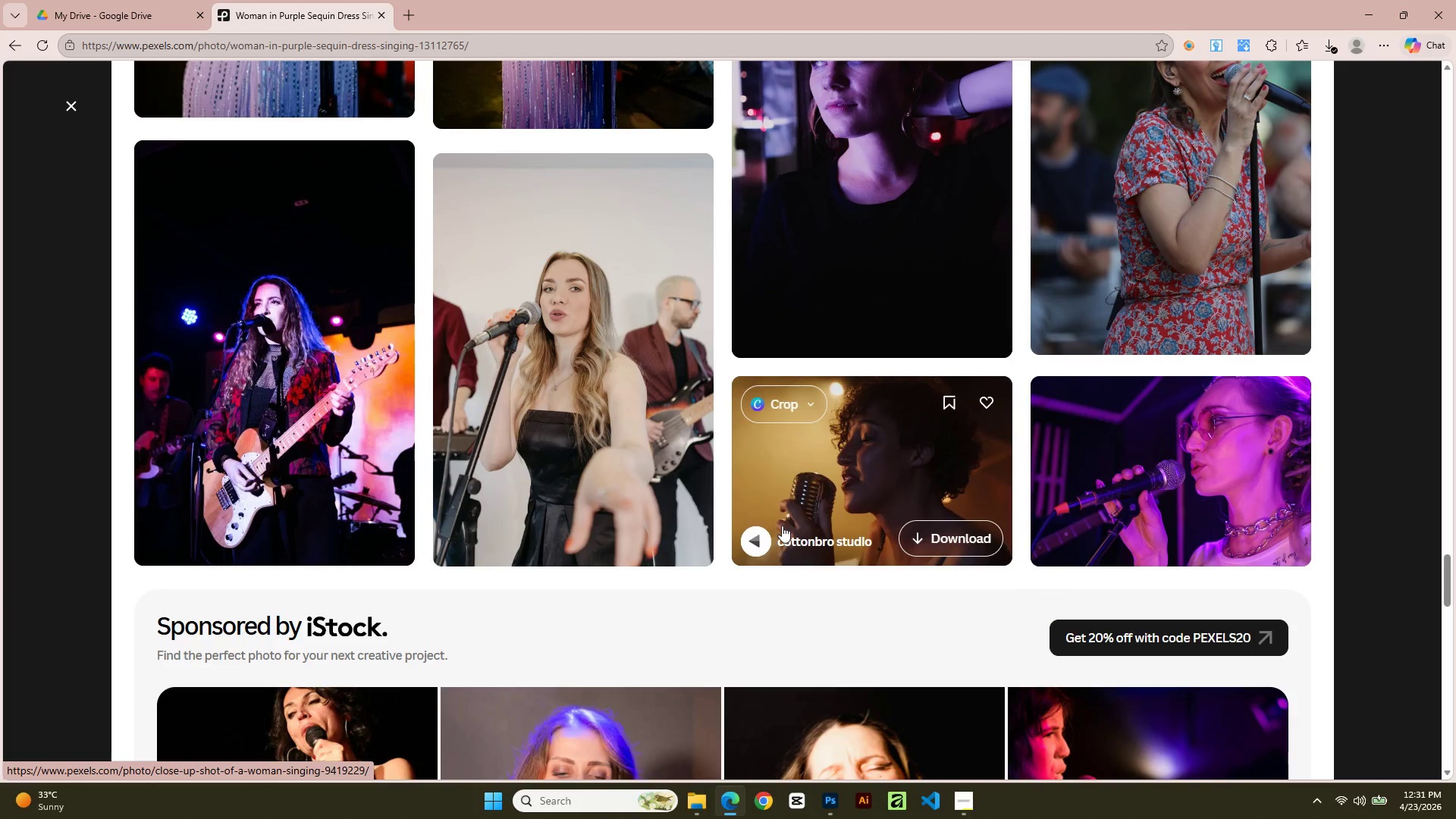 
scroll: coordinate [1028, 321], scroll_direction: down, amount: 23.0
 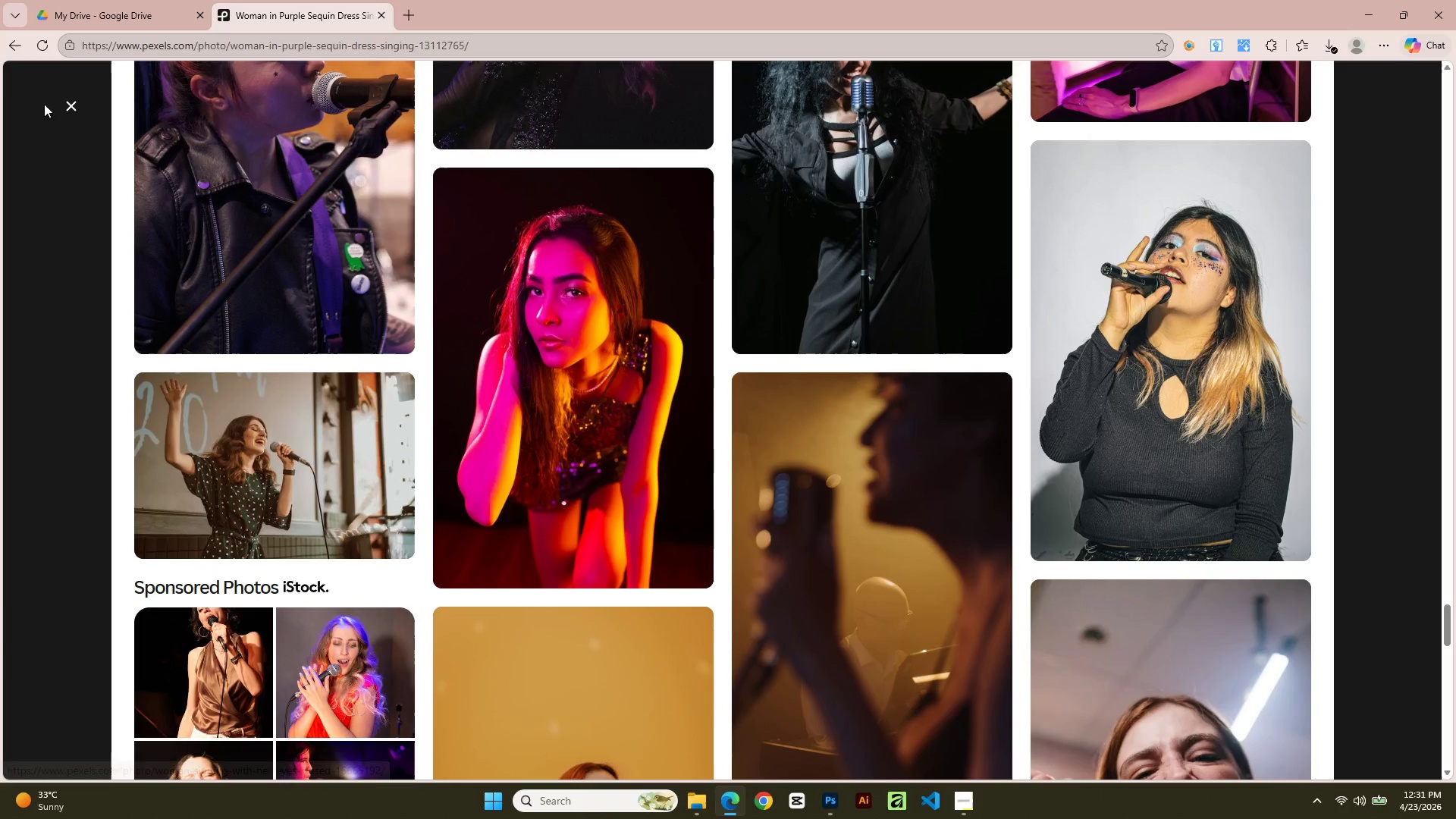 
left_click([65, 102])
 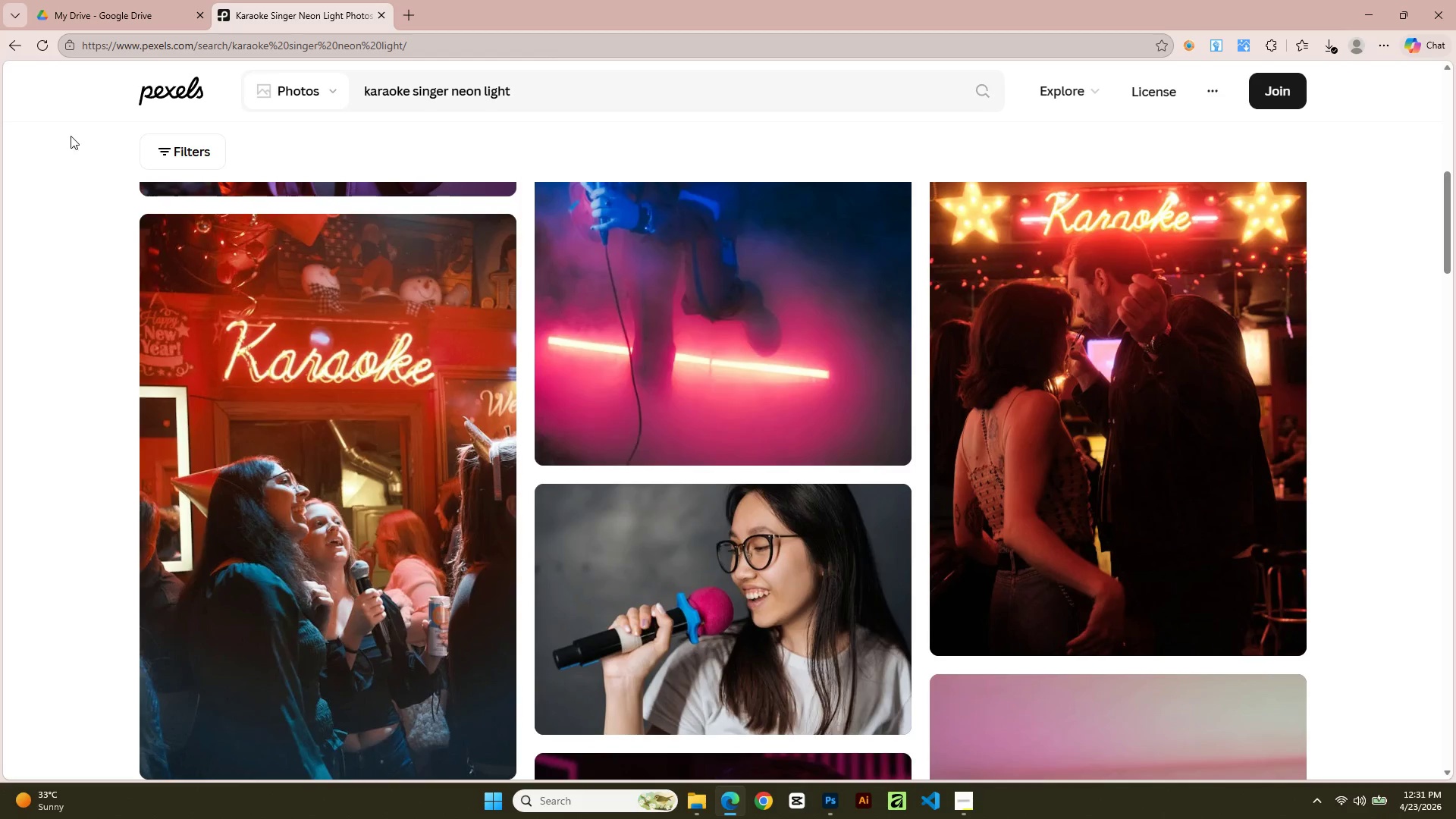 
scroll: coordinate [313, 542], scroll_direction: down, amount: 14.0
 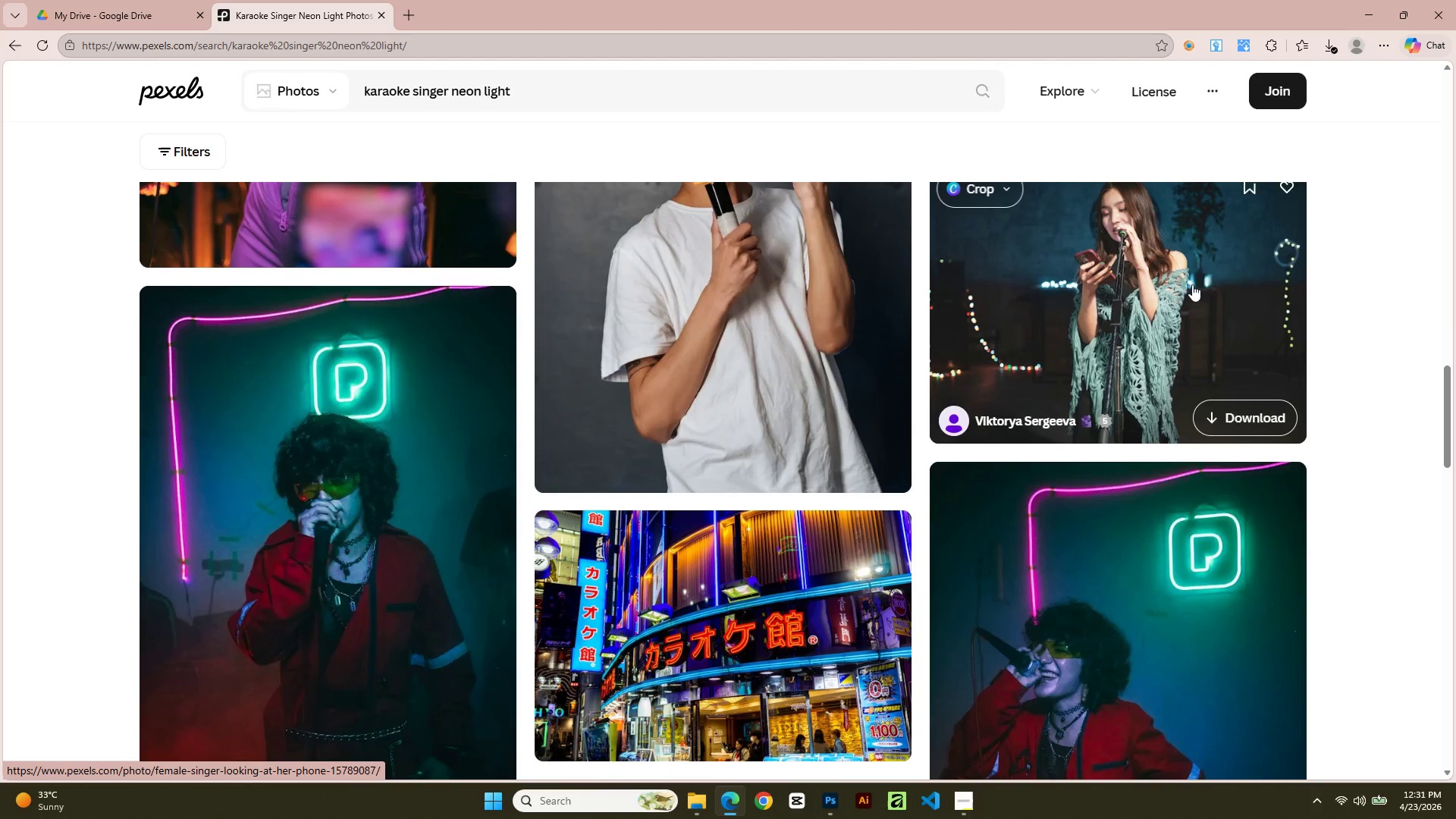 
left_click([1192, 284])
 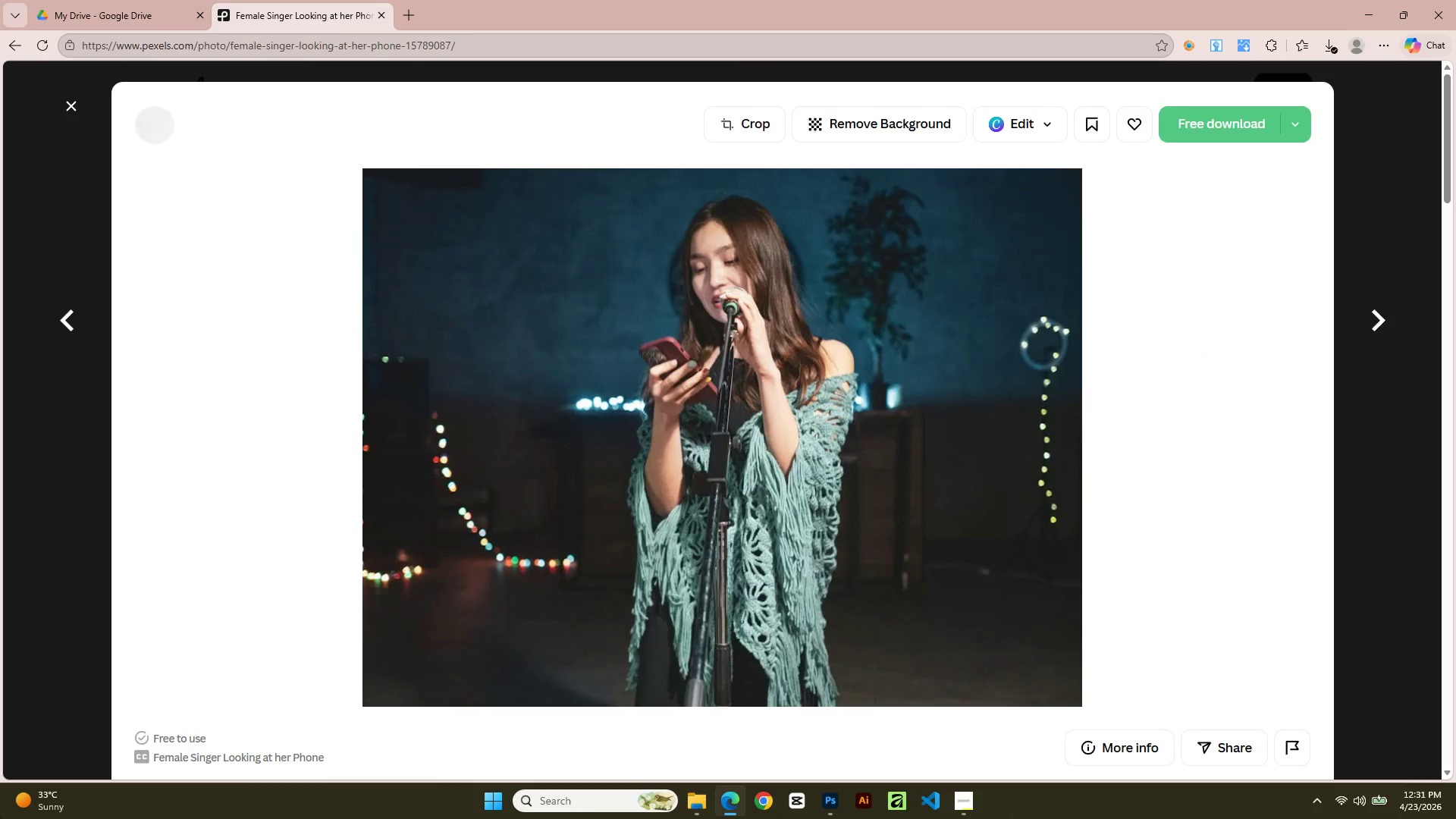 
scroll: coordinate [386, 586], scroll_direction: down, amount: 11.0
 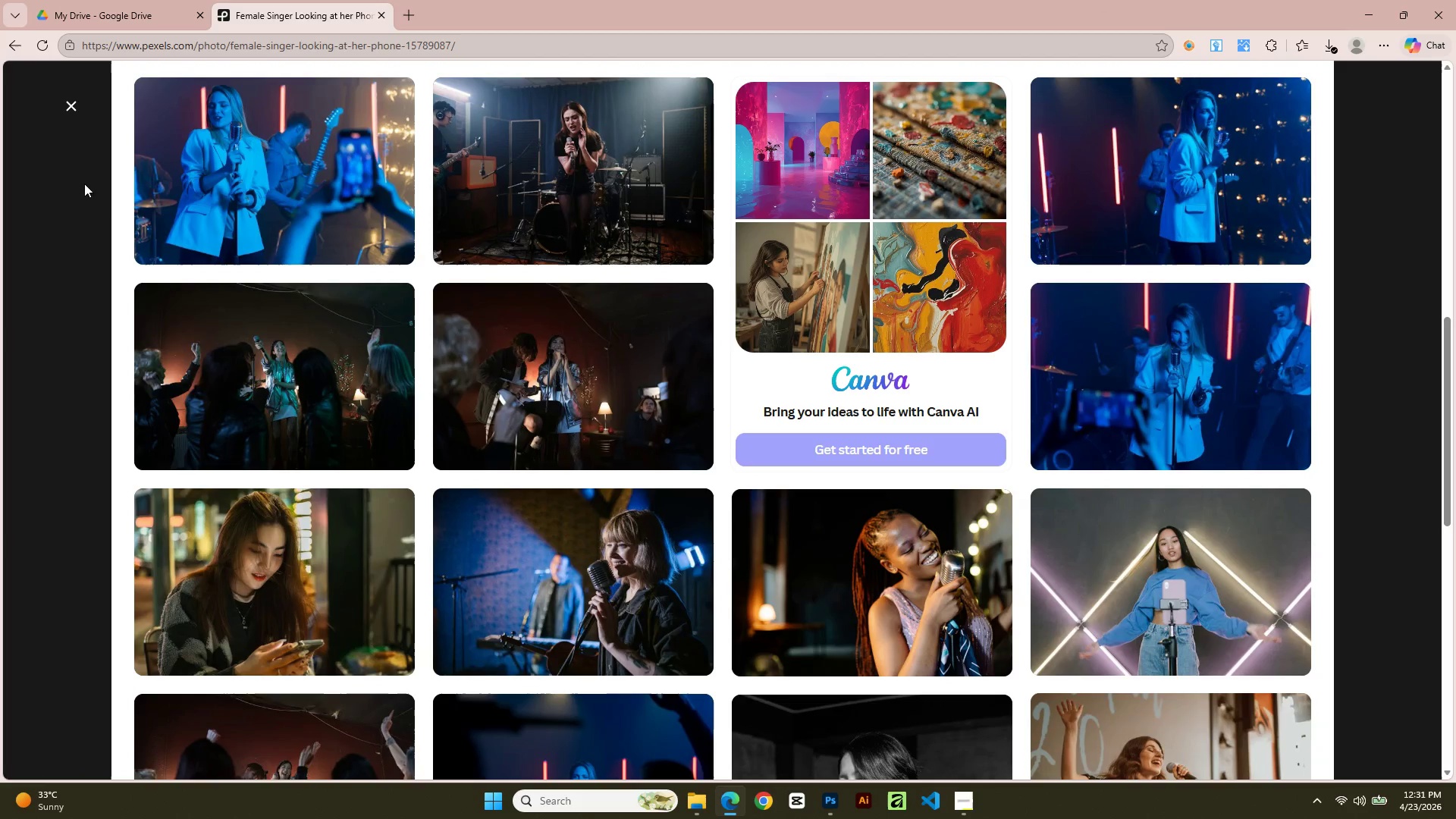 
mouse_move([834, 571])
 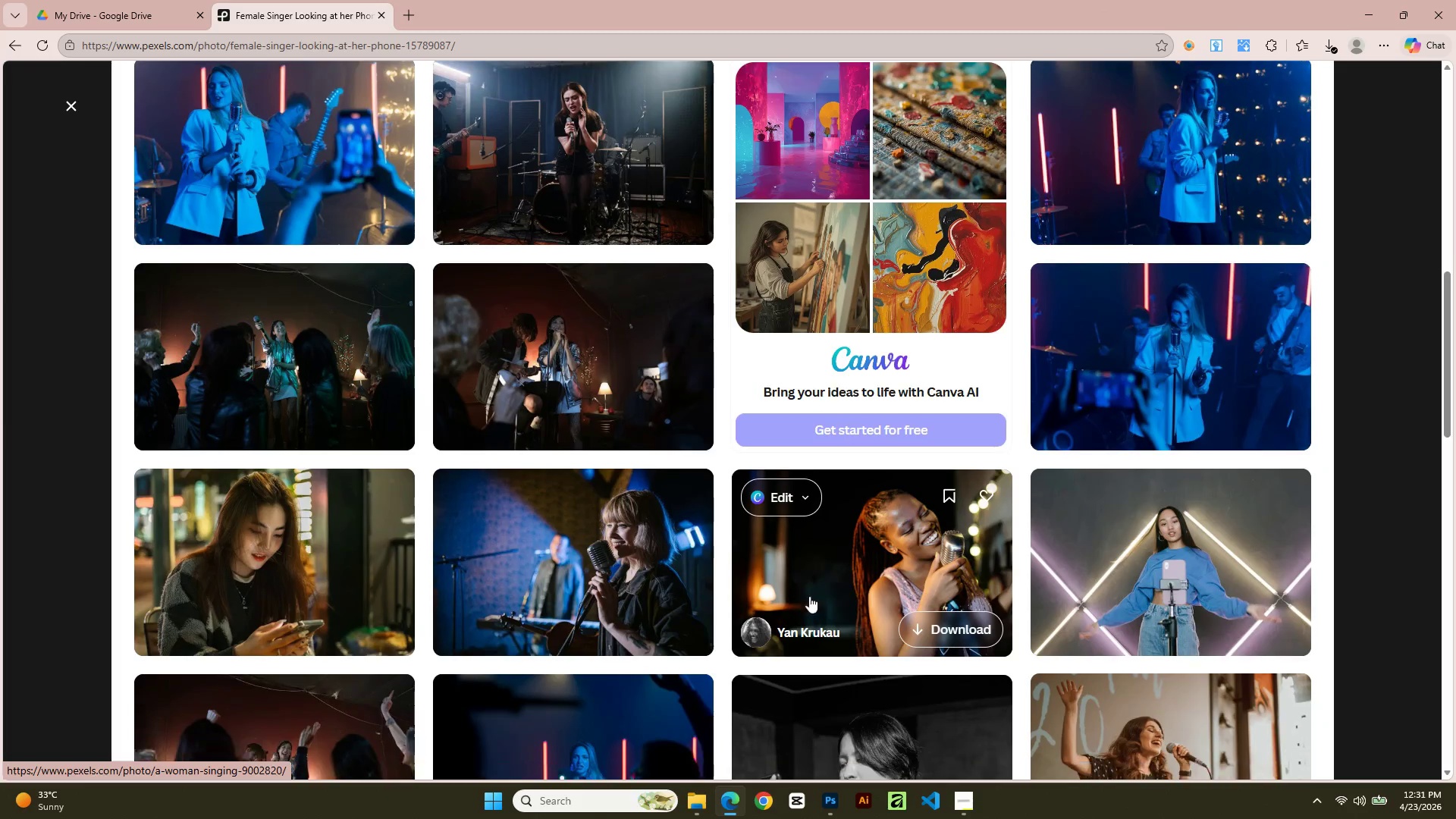 
scroll: coordinate [825, 579], scroll_direction: down, amount: 1.0
 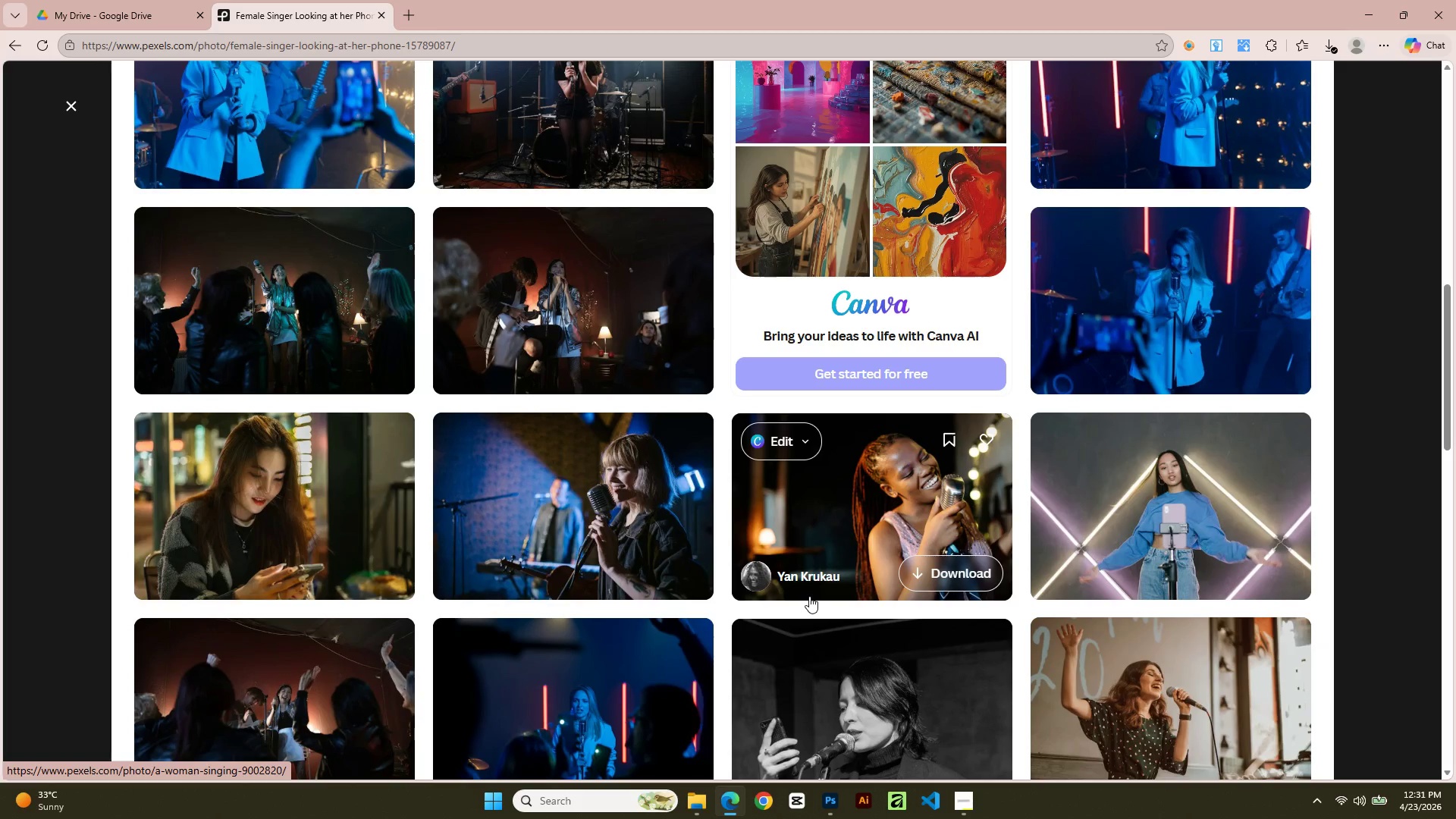 
scroll: coordinate [1285, 508], scroll_direction: up, amount: 2.0
 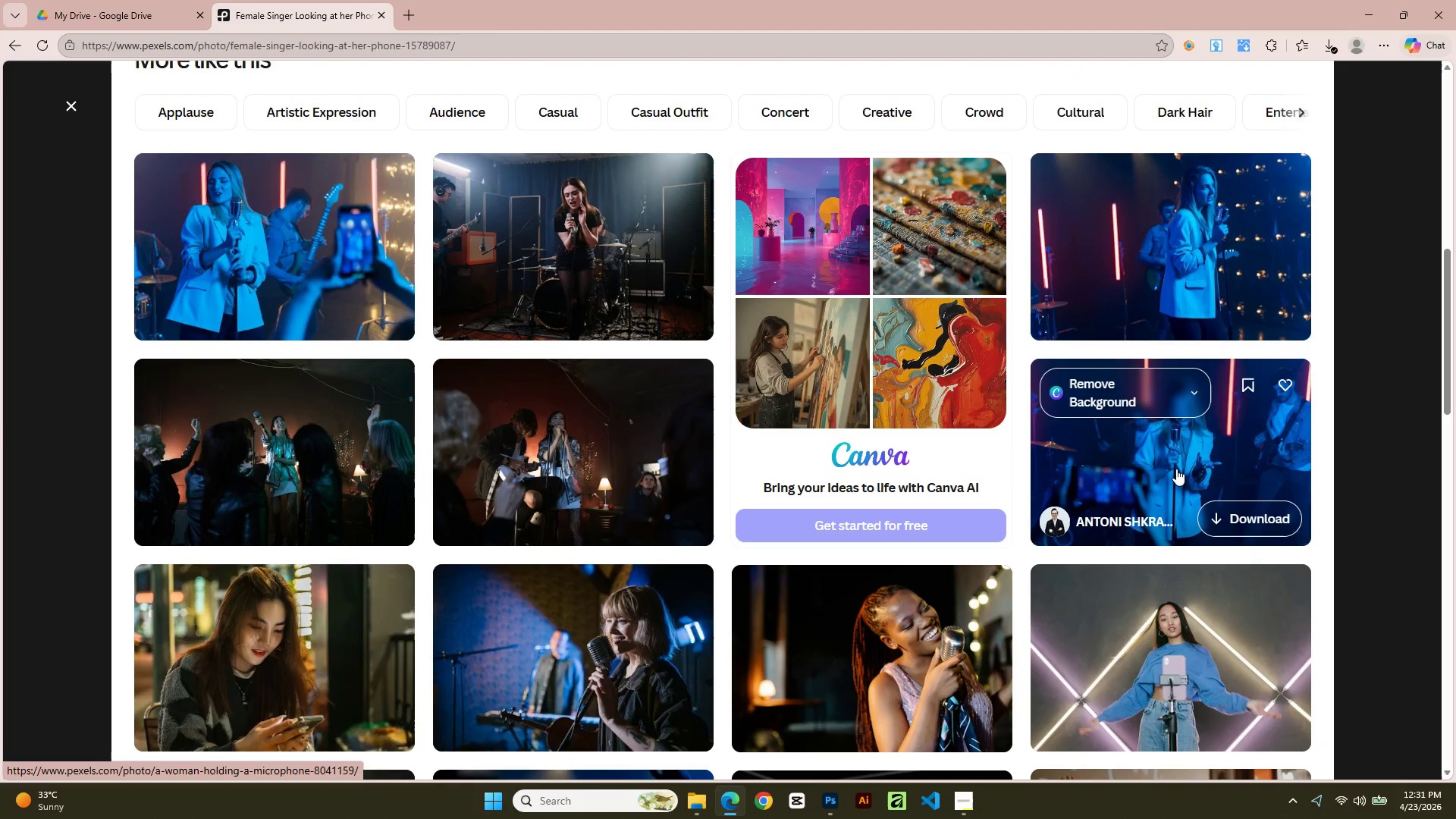 
scroll: coordinate [1048, 575], scroll_direction: down, amount: 21.0
 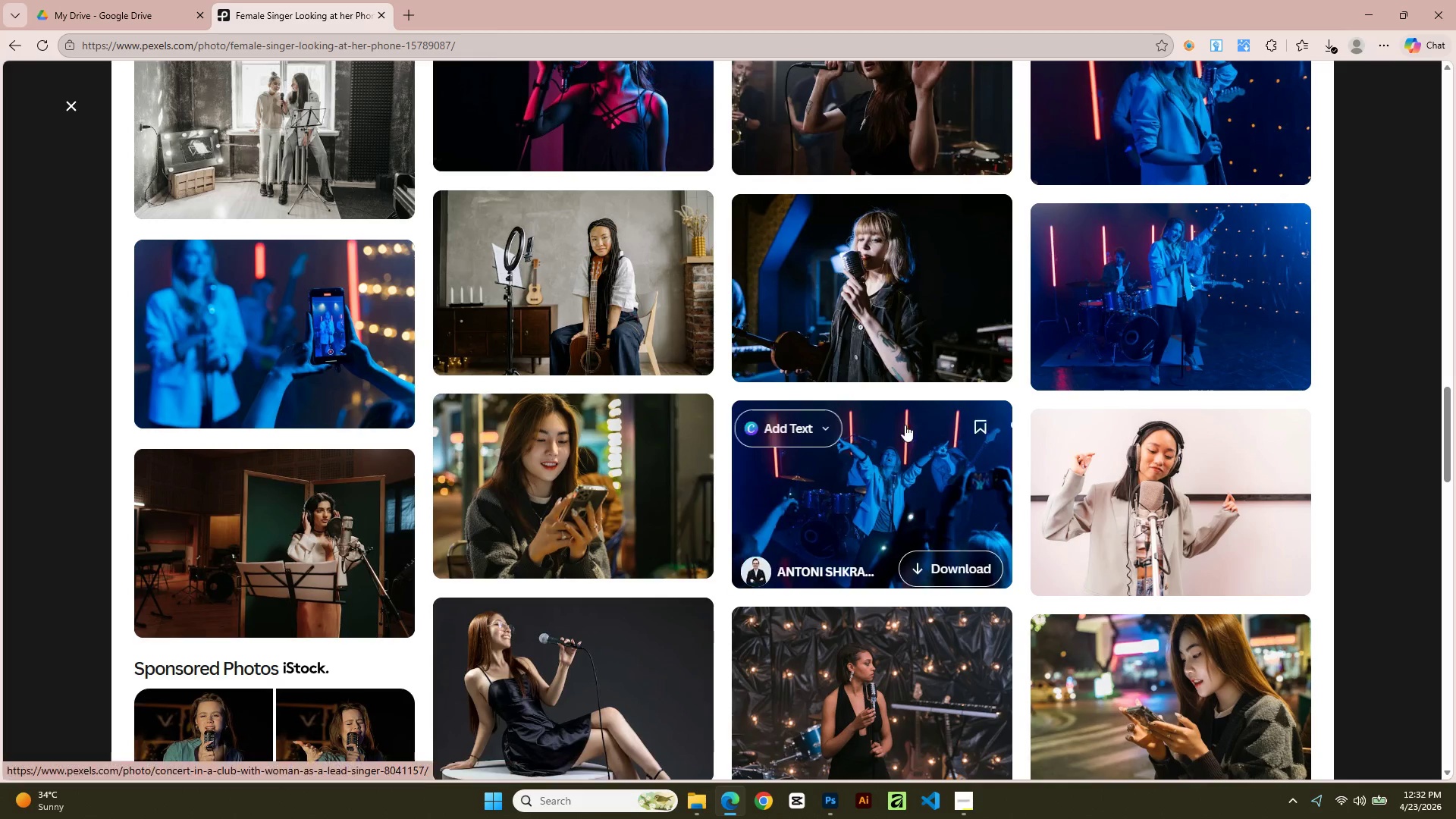 
scroll: coordinate [415, 538], scroll_direction: down, amount: 13.0
 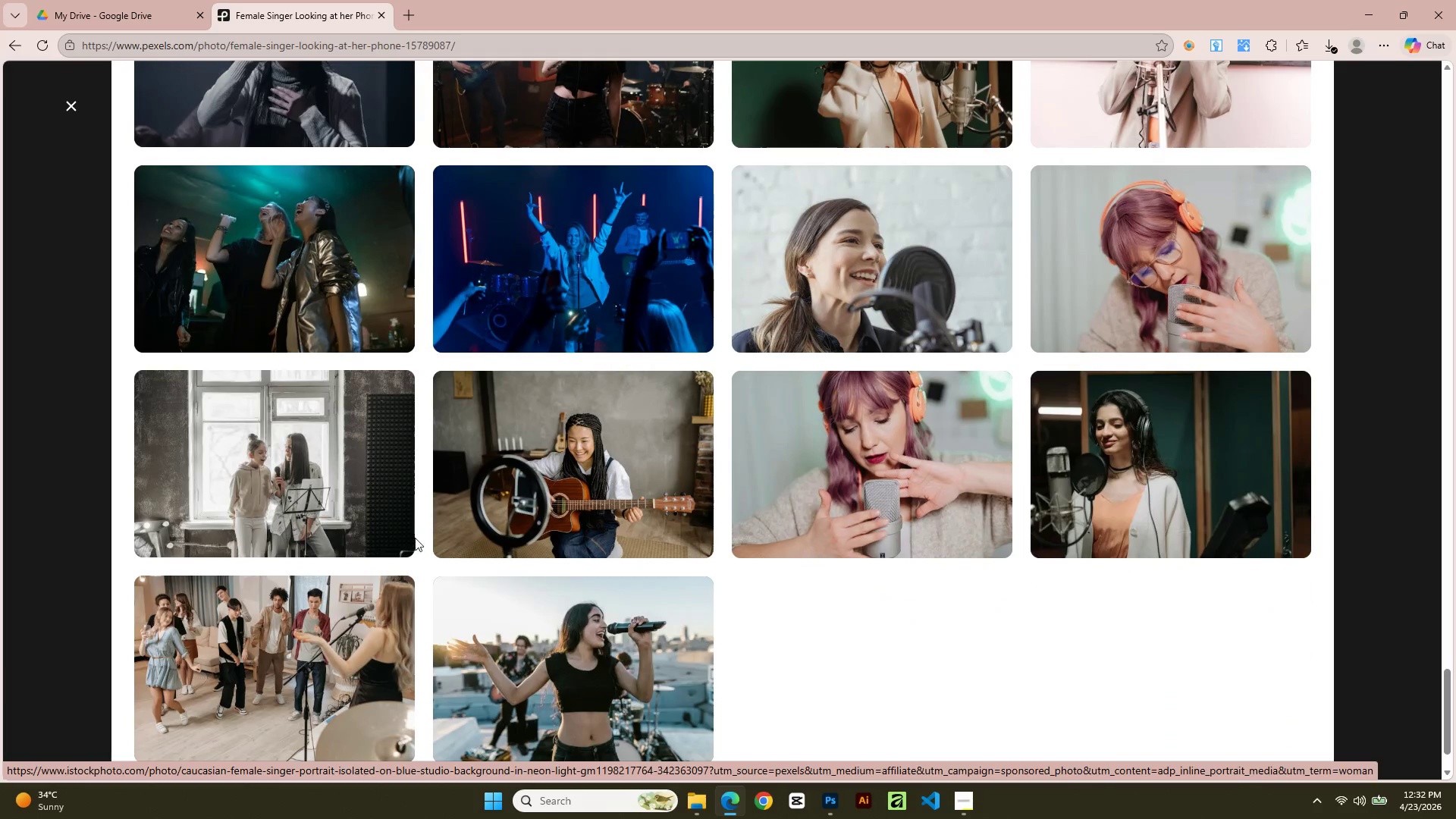 
scroll: coordinate [415, 538], scroll_direction: up, amount: 3.0
 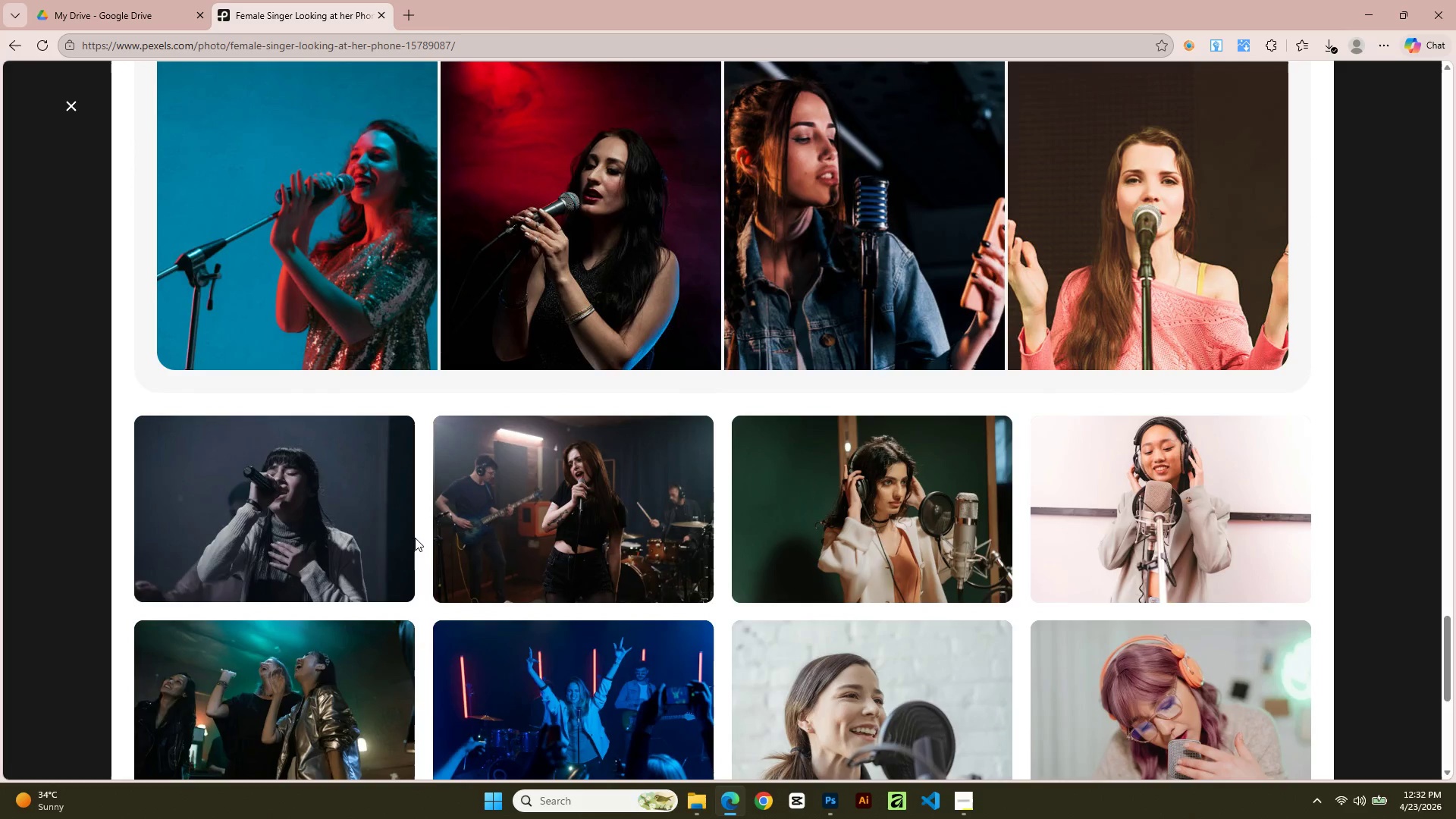 
scroll: coordinate [415, 538], scroll_direction: down, amount: 20.0
 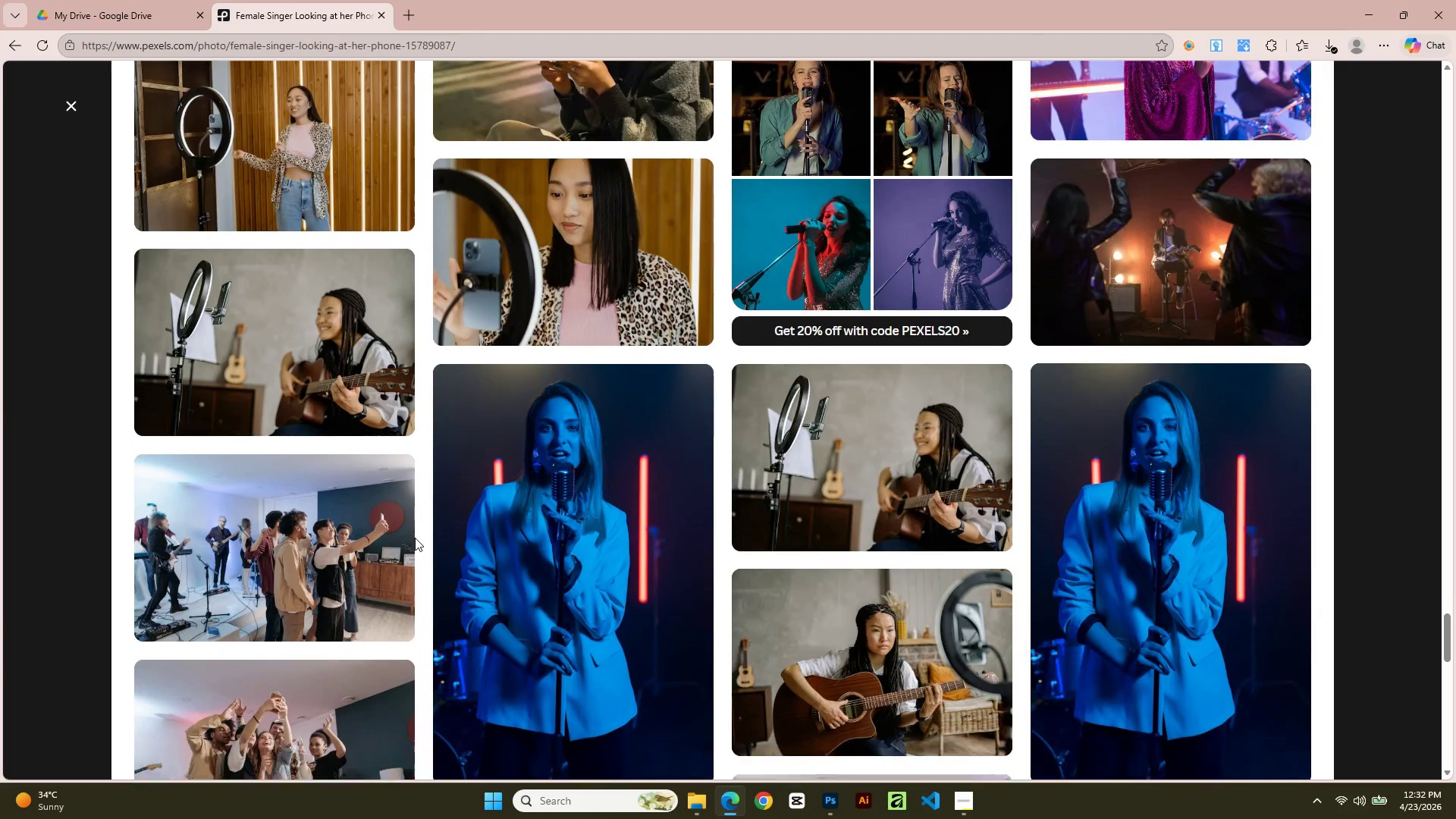 
left_click([536, 467])
 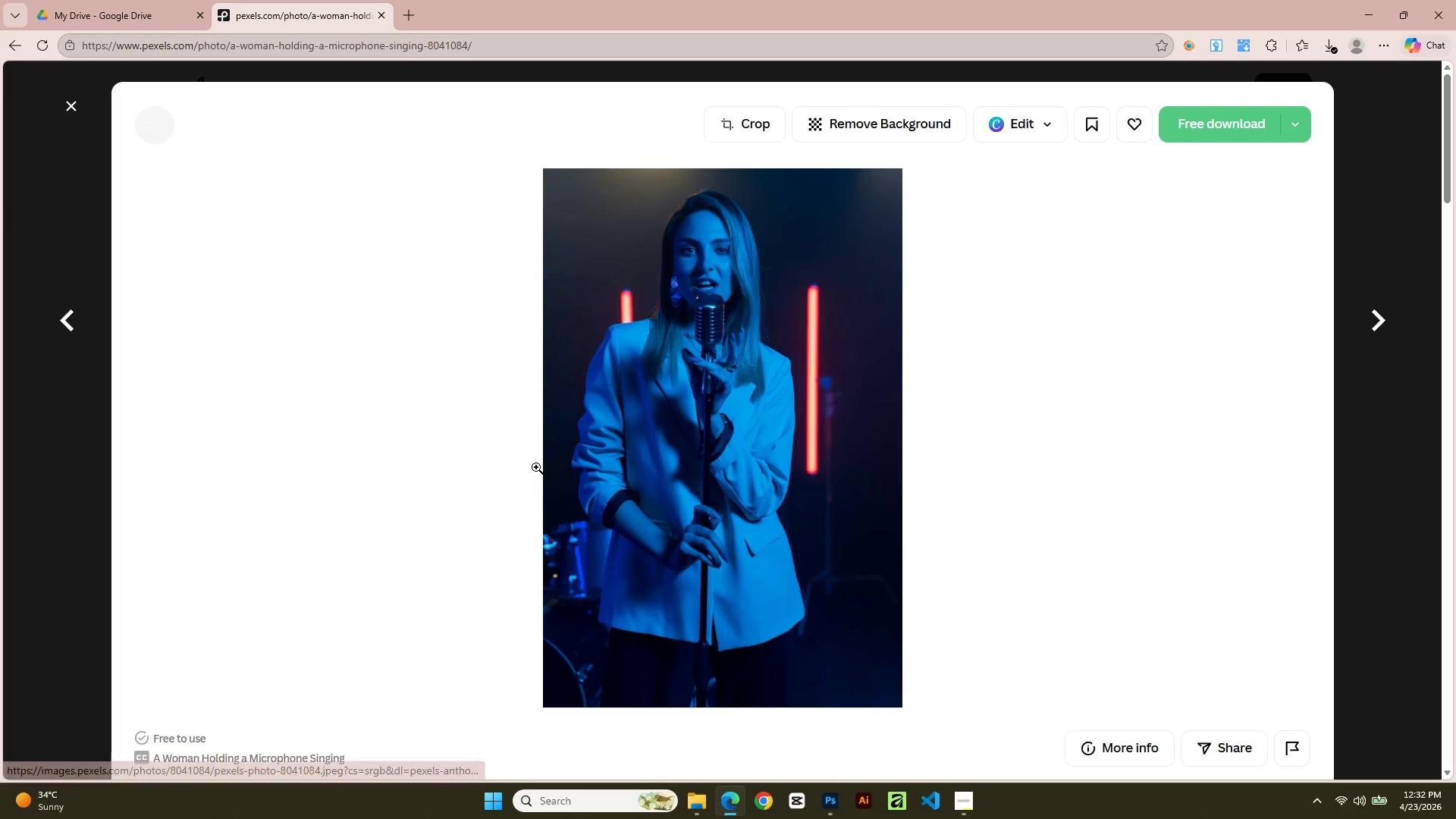 
scroll: coordinate [536, 488], scroll_direction: down, amount: 29.0
 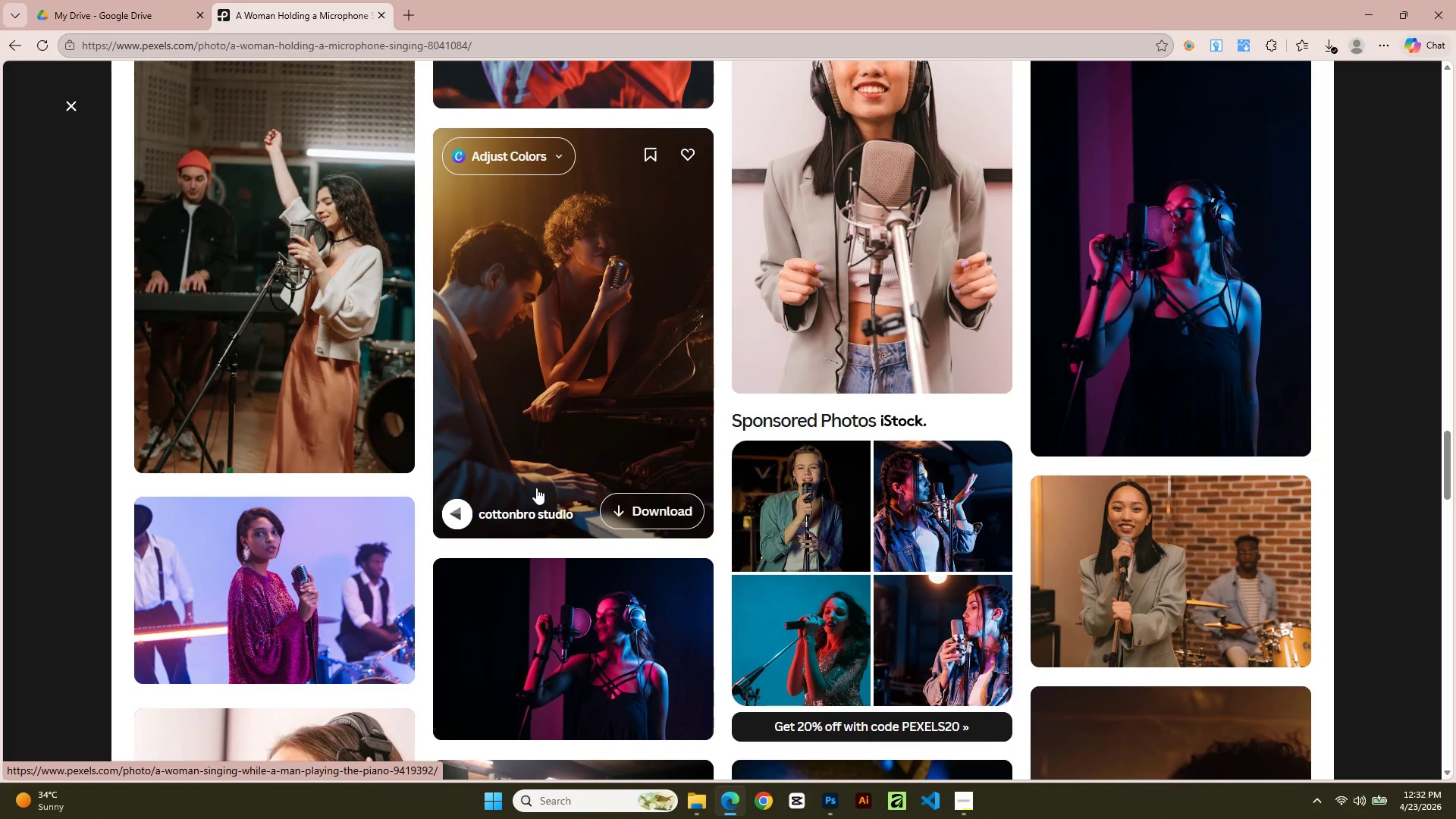 
scroll: coordinate [536, 488], scroll_direction: down, amount: 1.0
 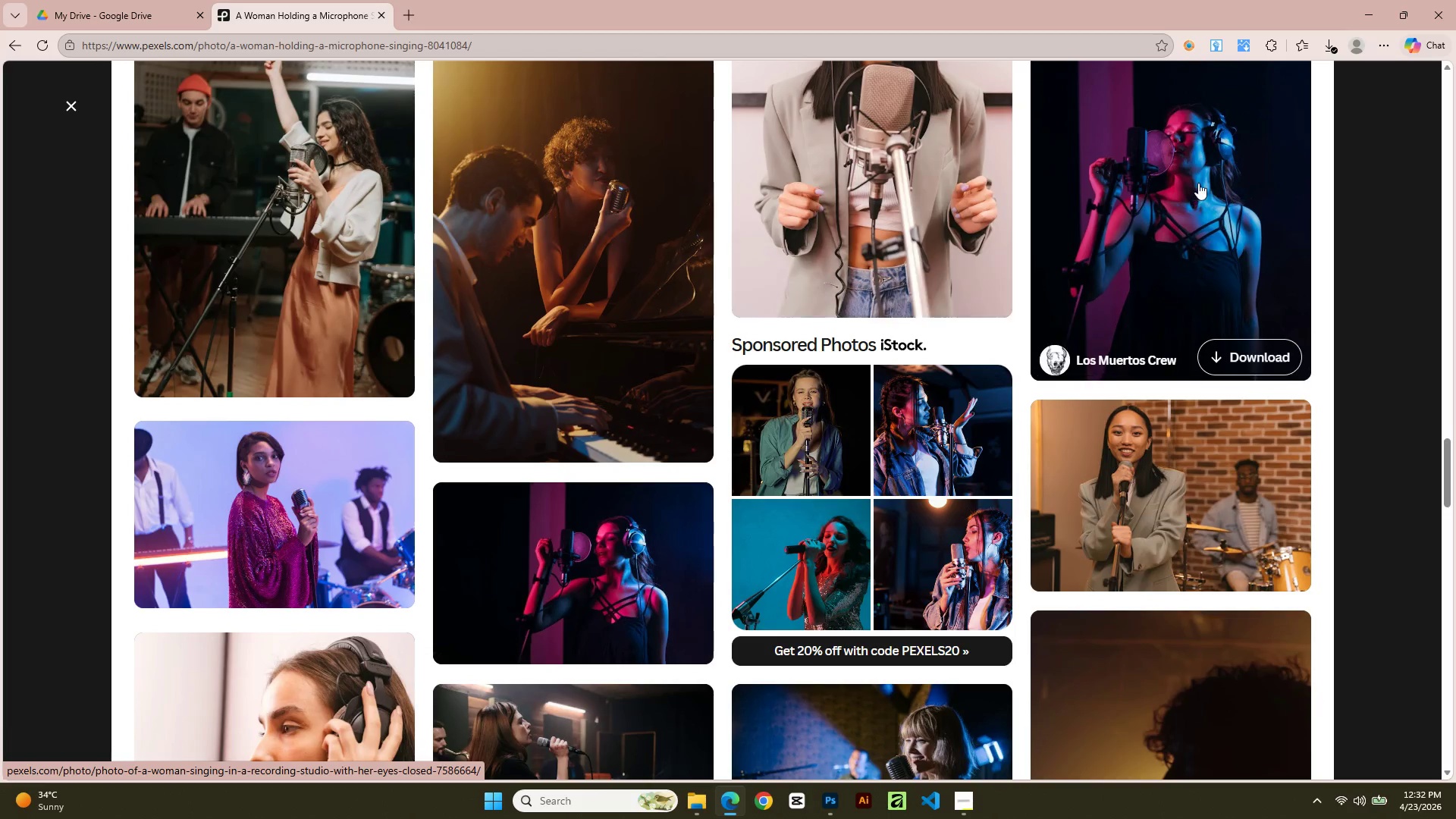 
left_click([1163, 188])
 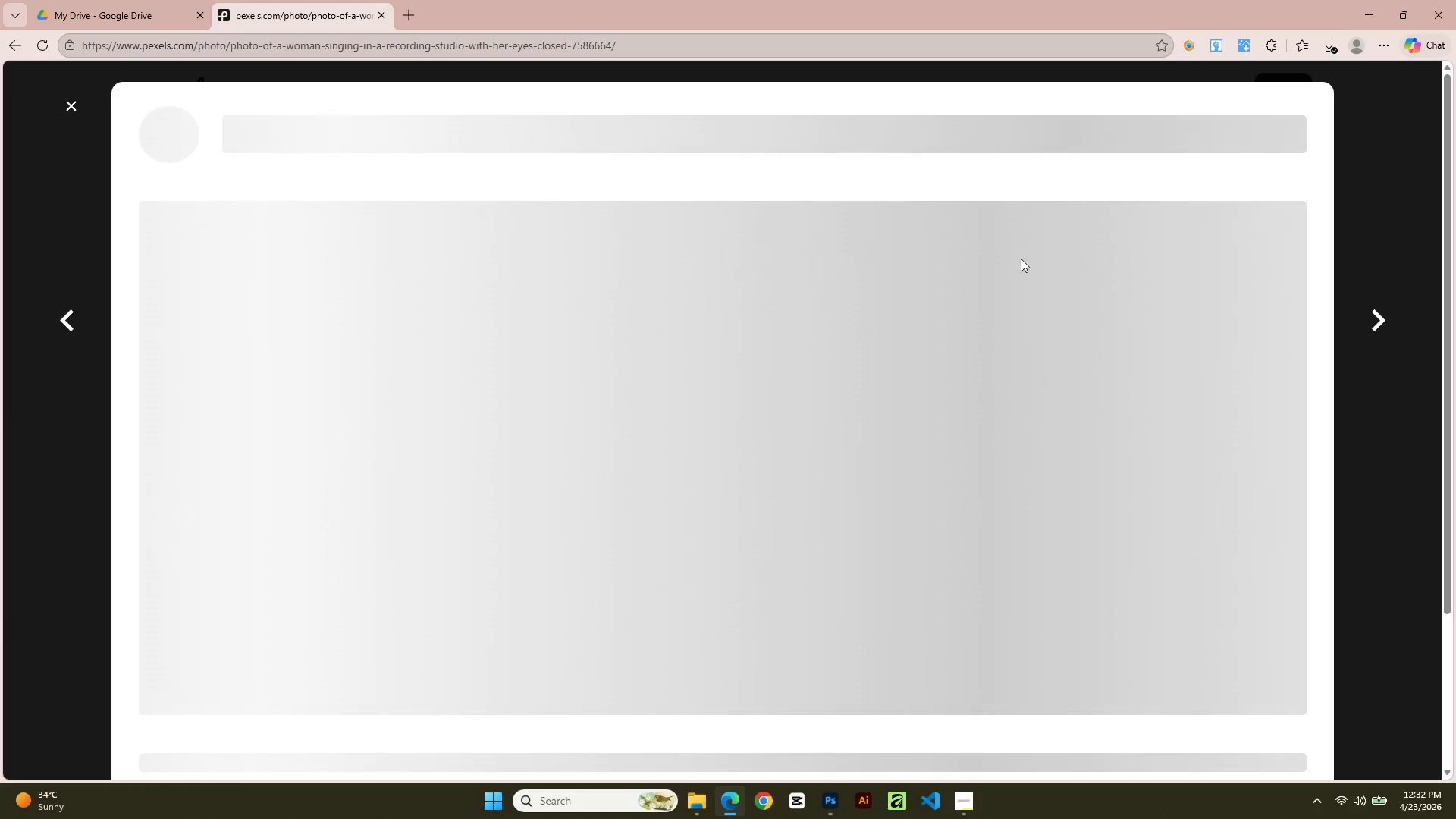 
scroll: coordinate [974, 279], scroll_direction: down, amount: 21.0
 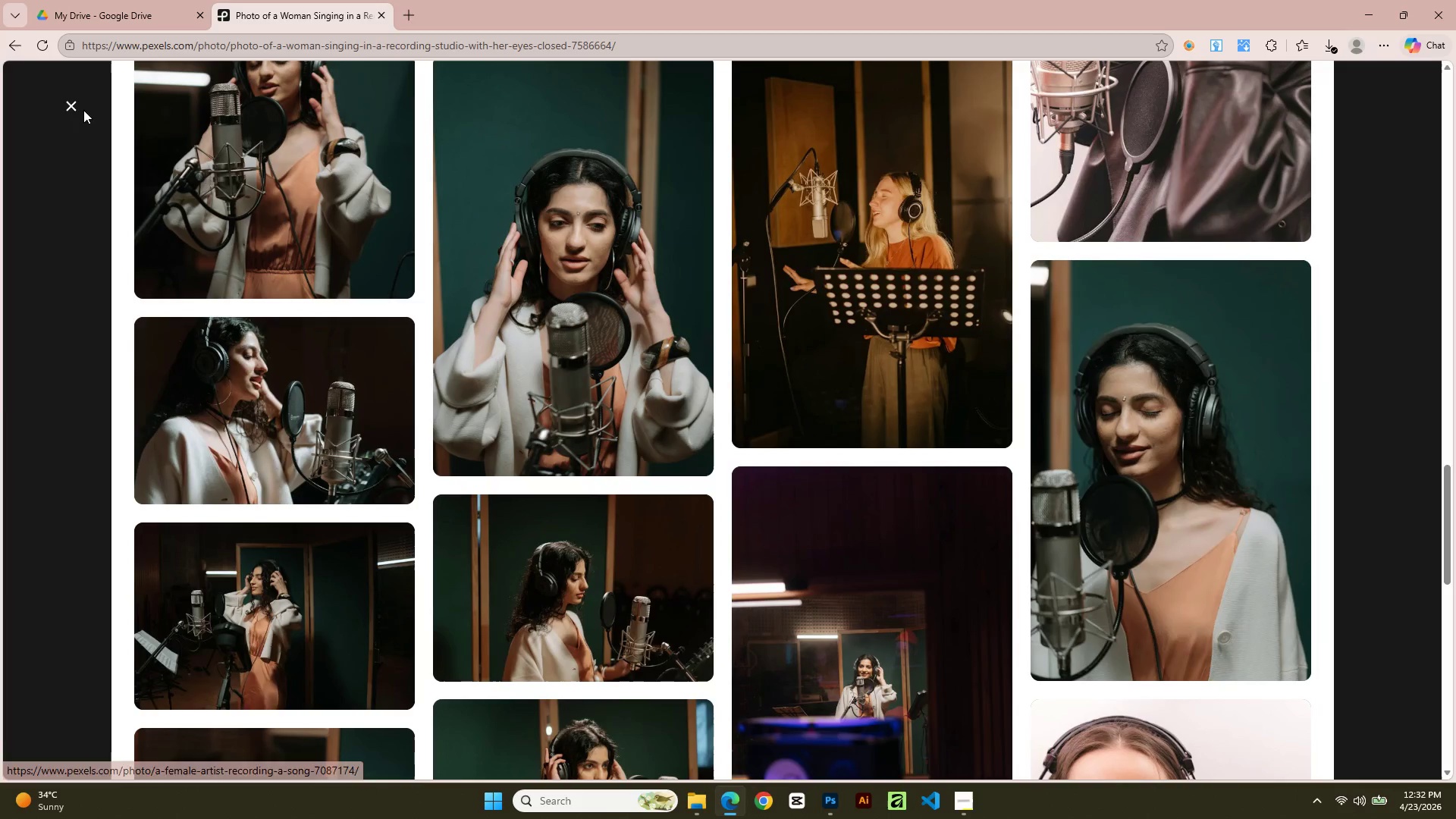 
double_click([70, 110])
 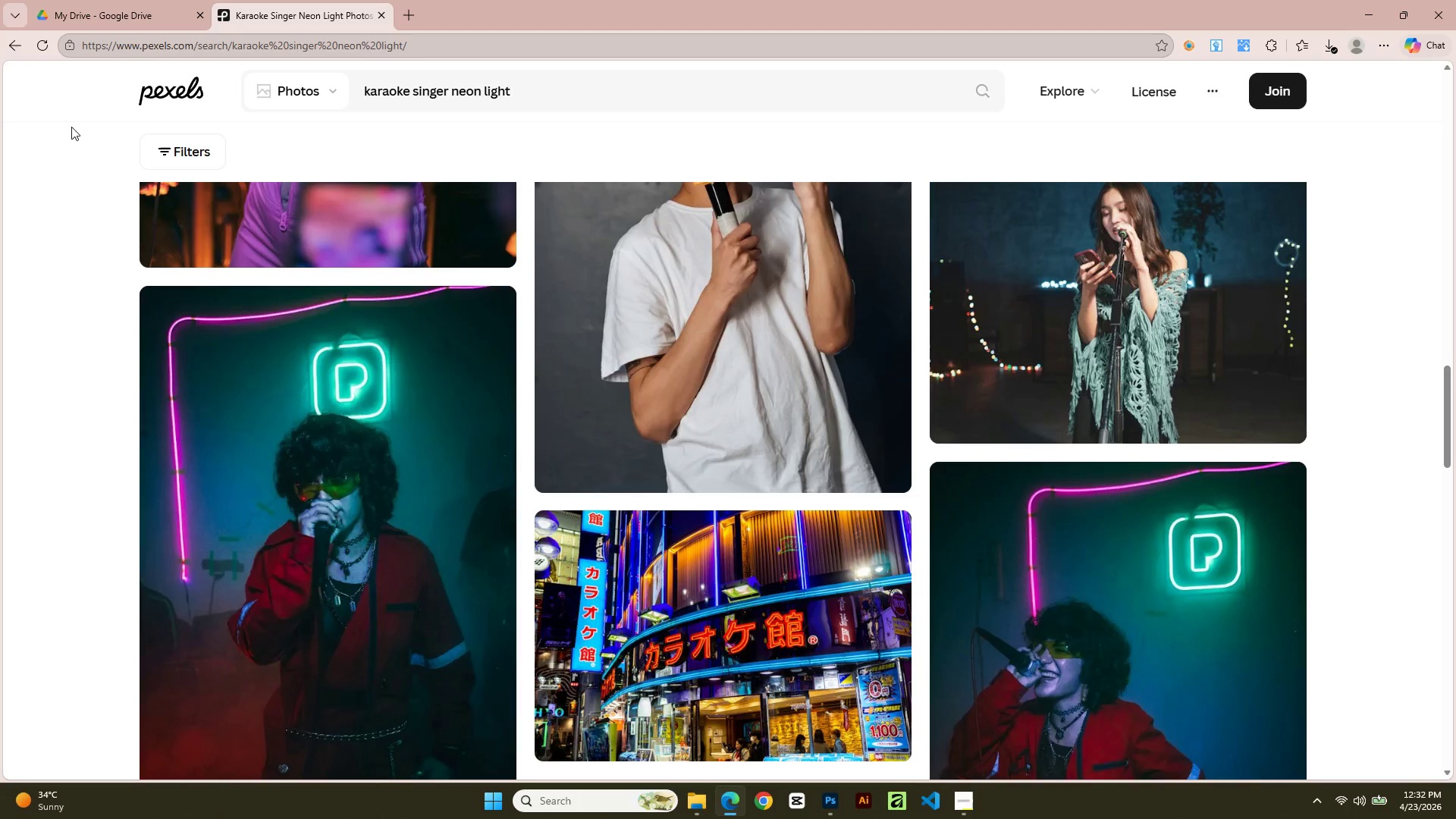 
scroll: coordinate [117, 271], scroll_direction: down, amount: 3.0
 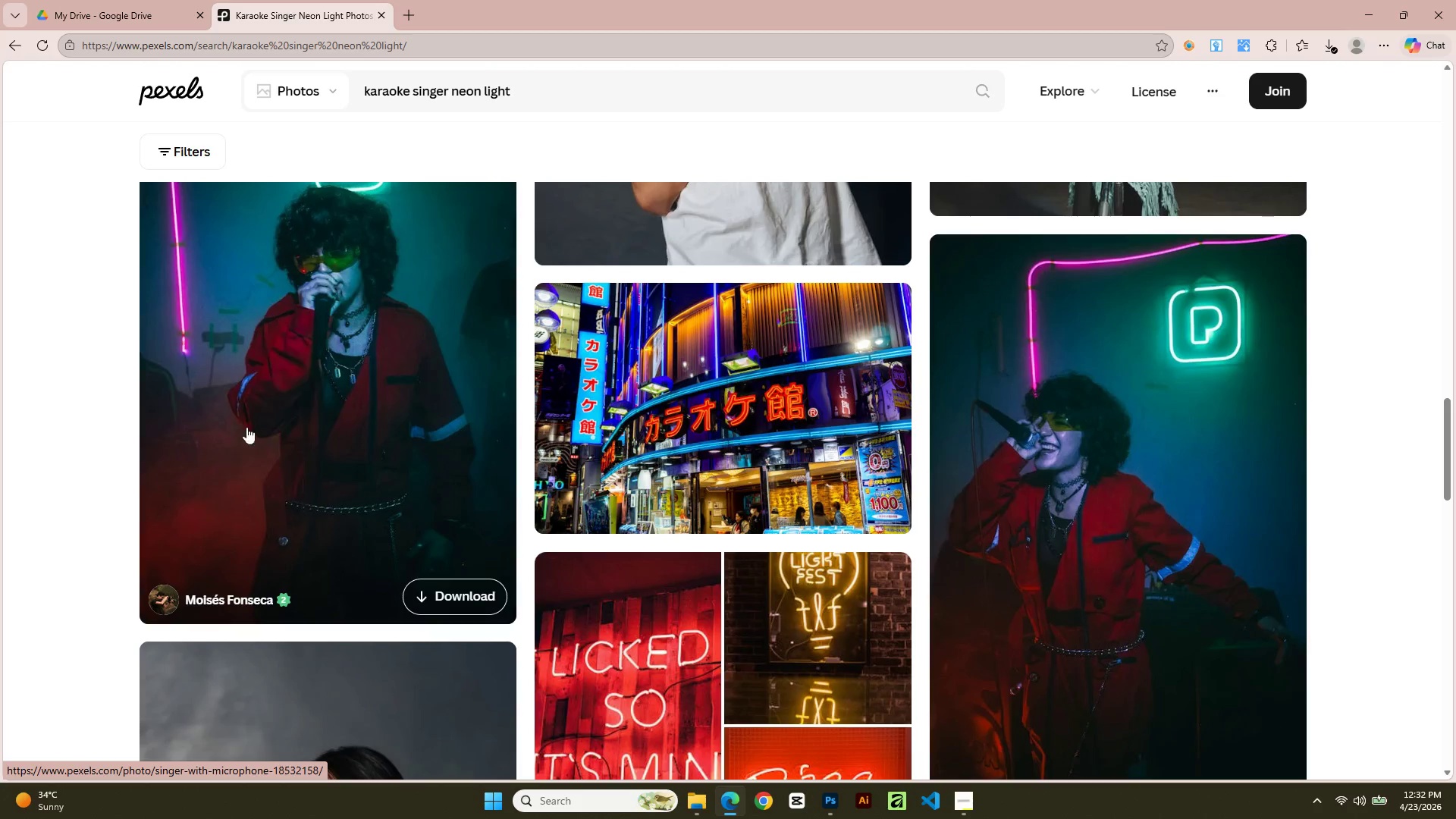 
left_click([323, 349])
 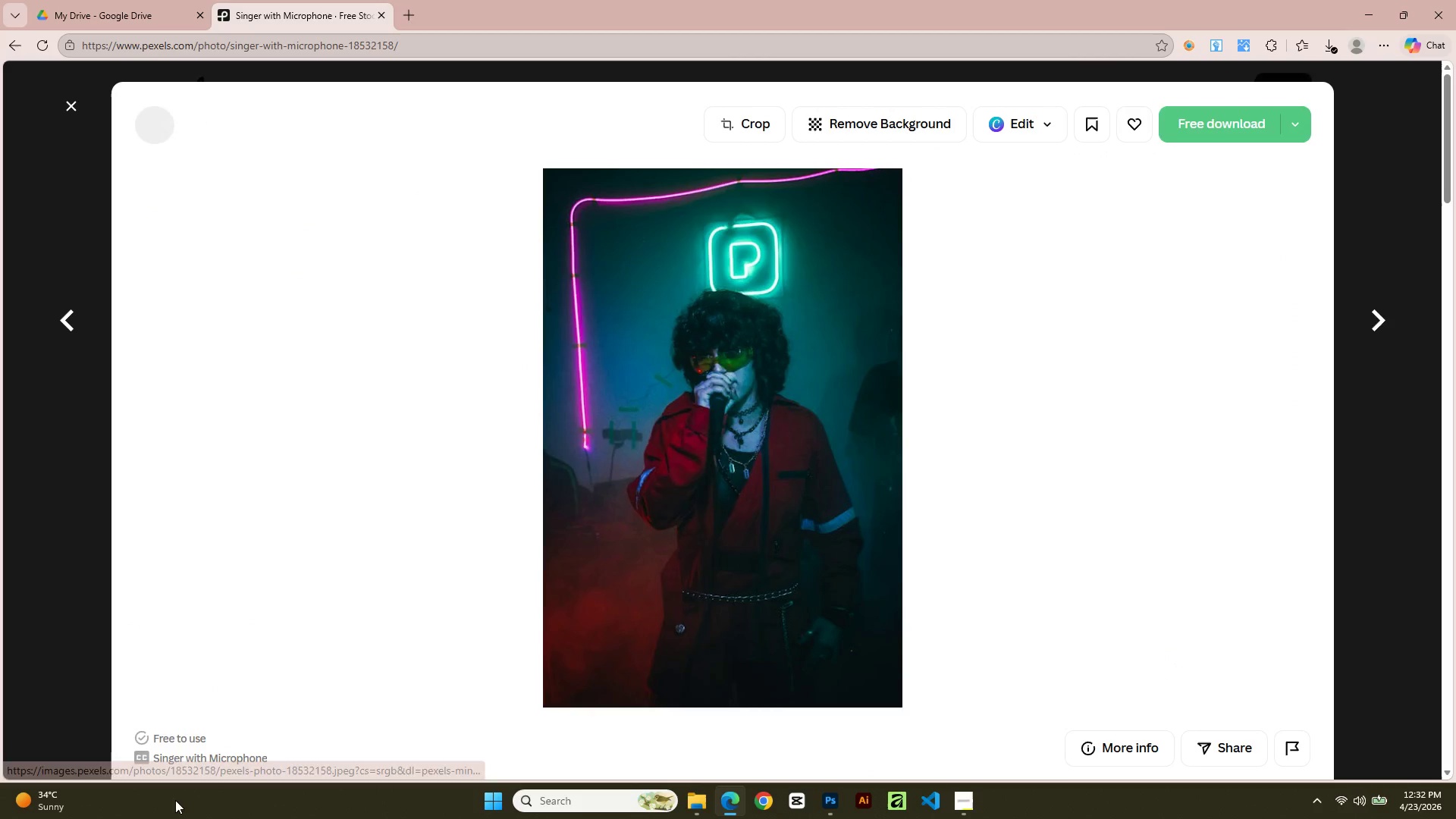 
scroll: coordinate [822, 571], scroll_direction: down, amount: 14.0
 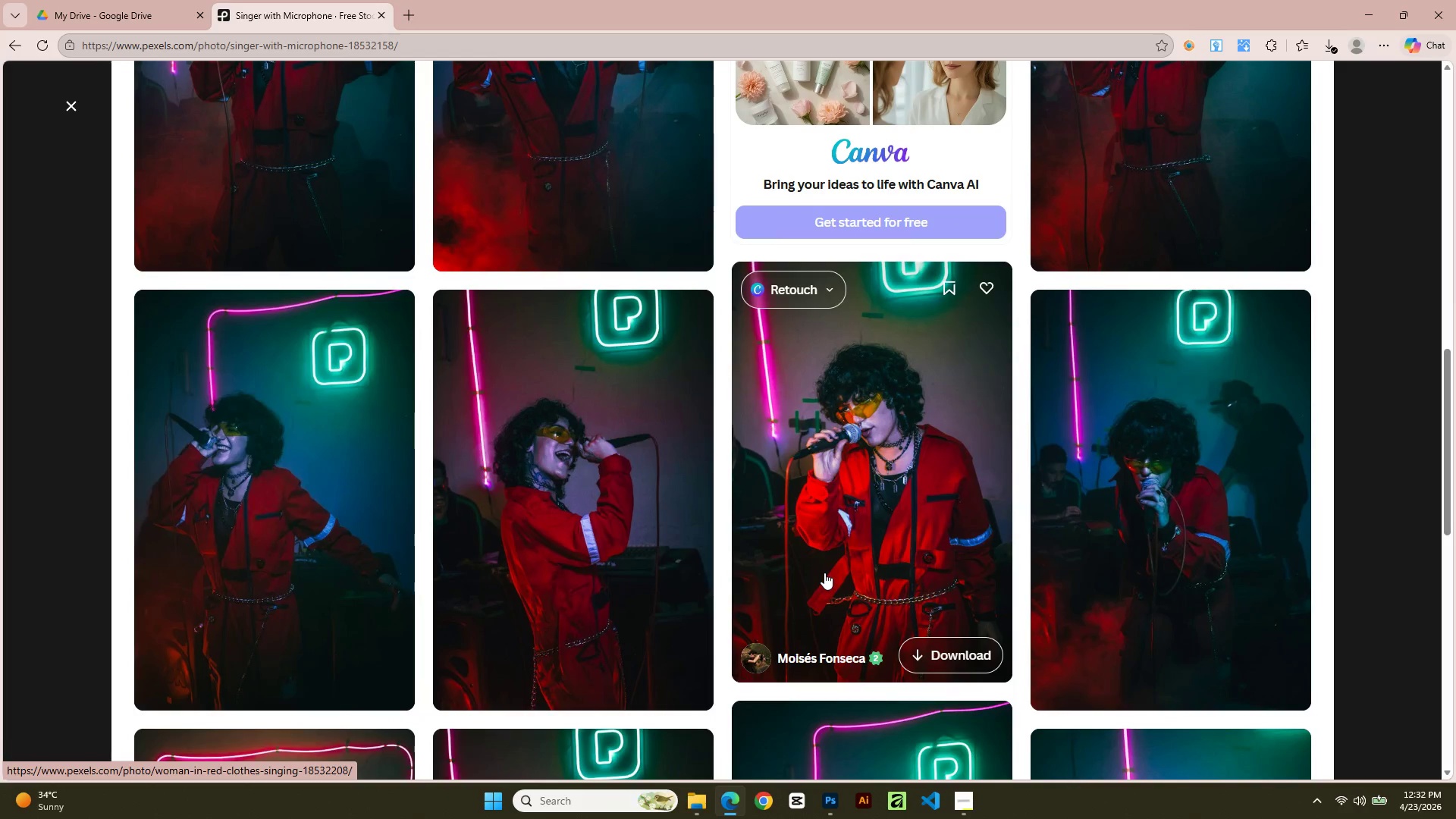 
scroll: coordinate [814, 575], scroll_direction: up, amount: 7.0
 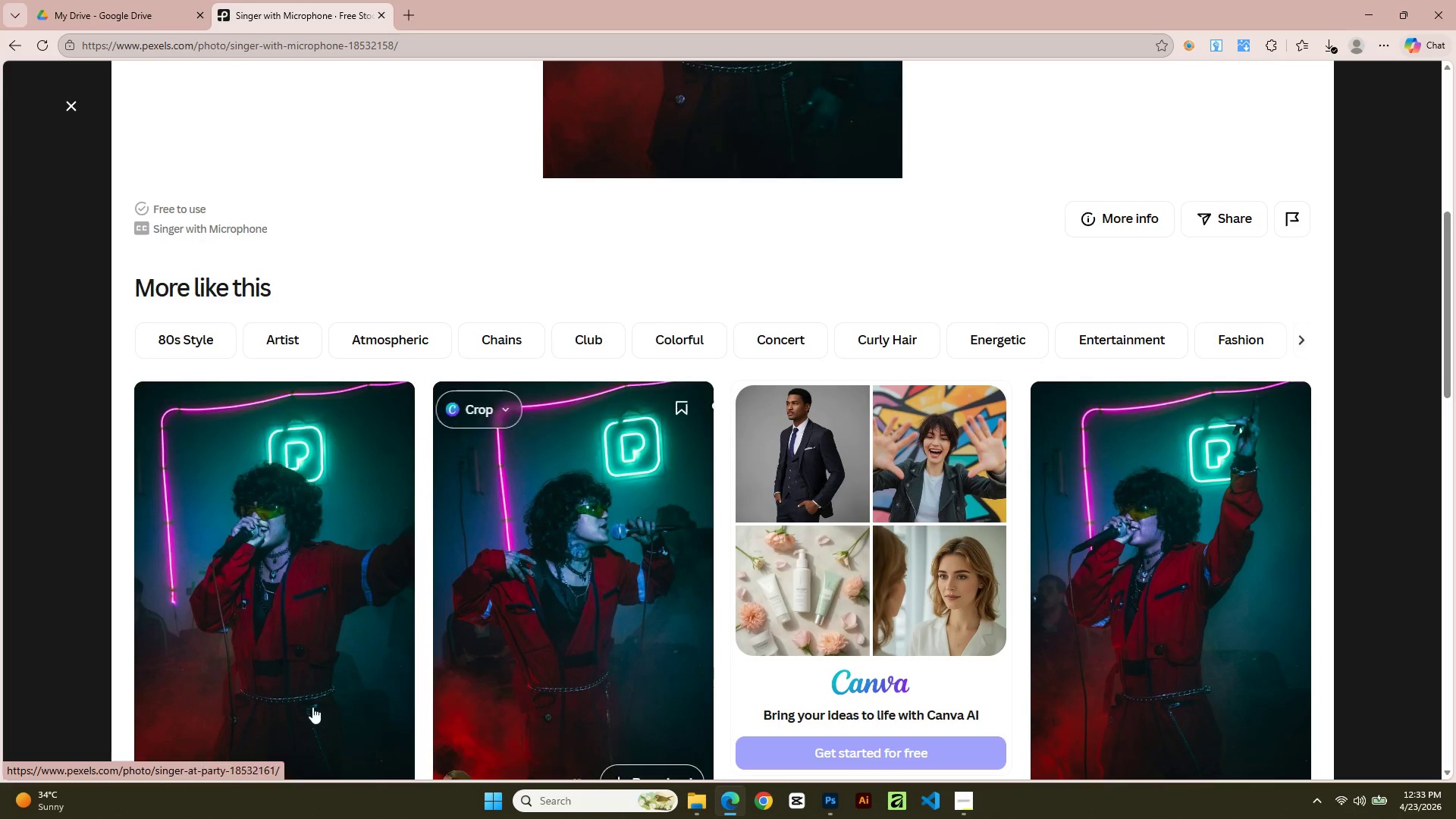 
scroll: coordinate [311, 708], scroll_direction: down, amount: 2.0
 